 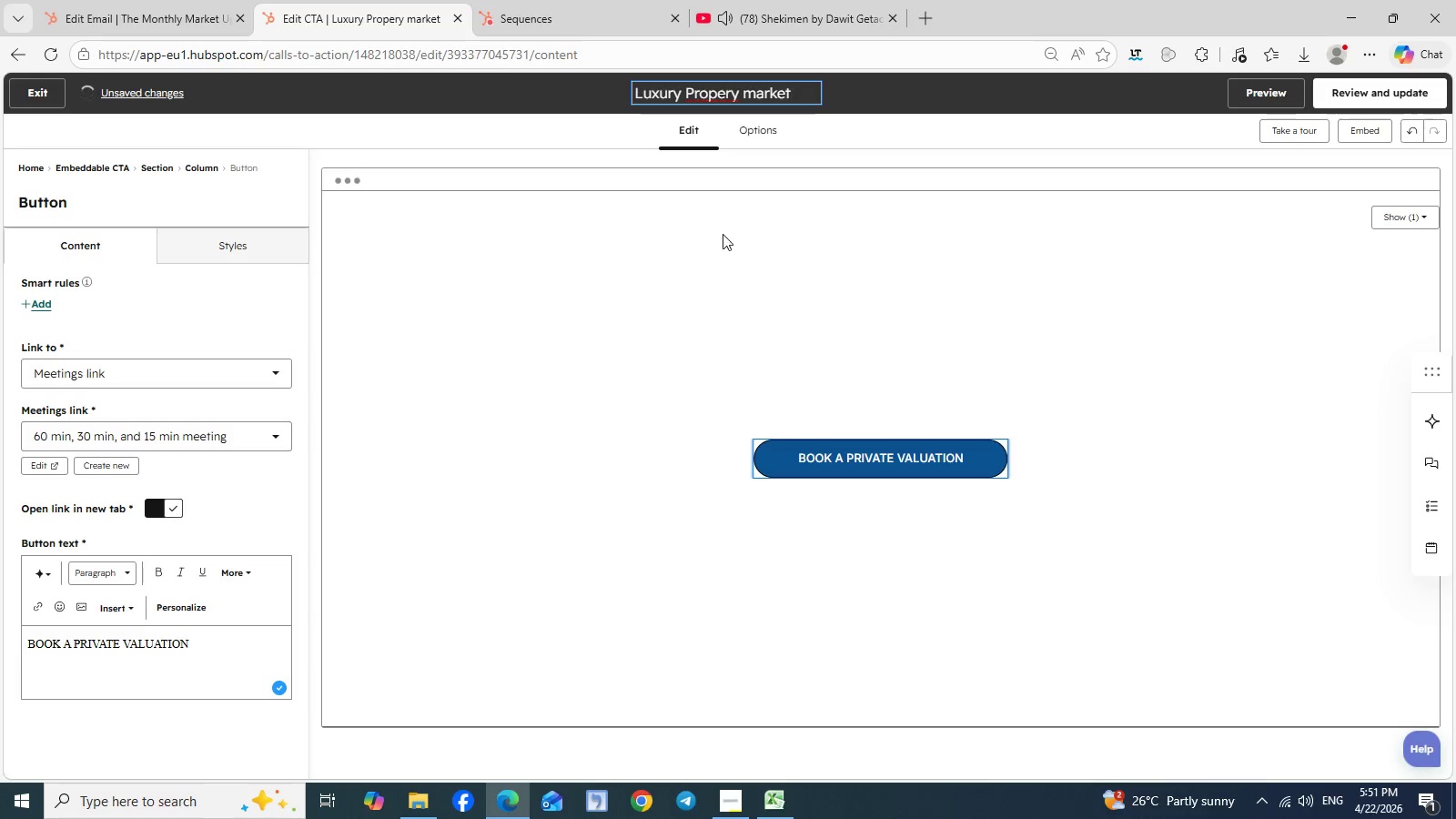 
left_click([732, 93])
 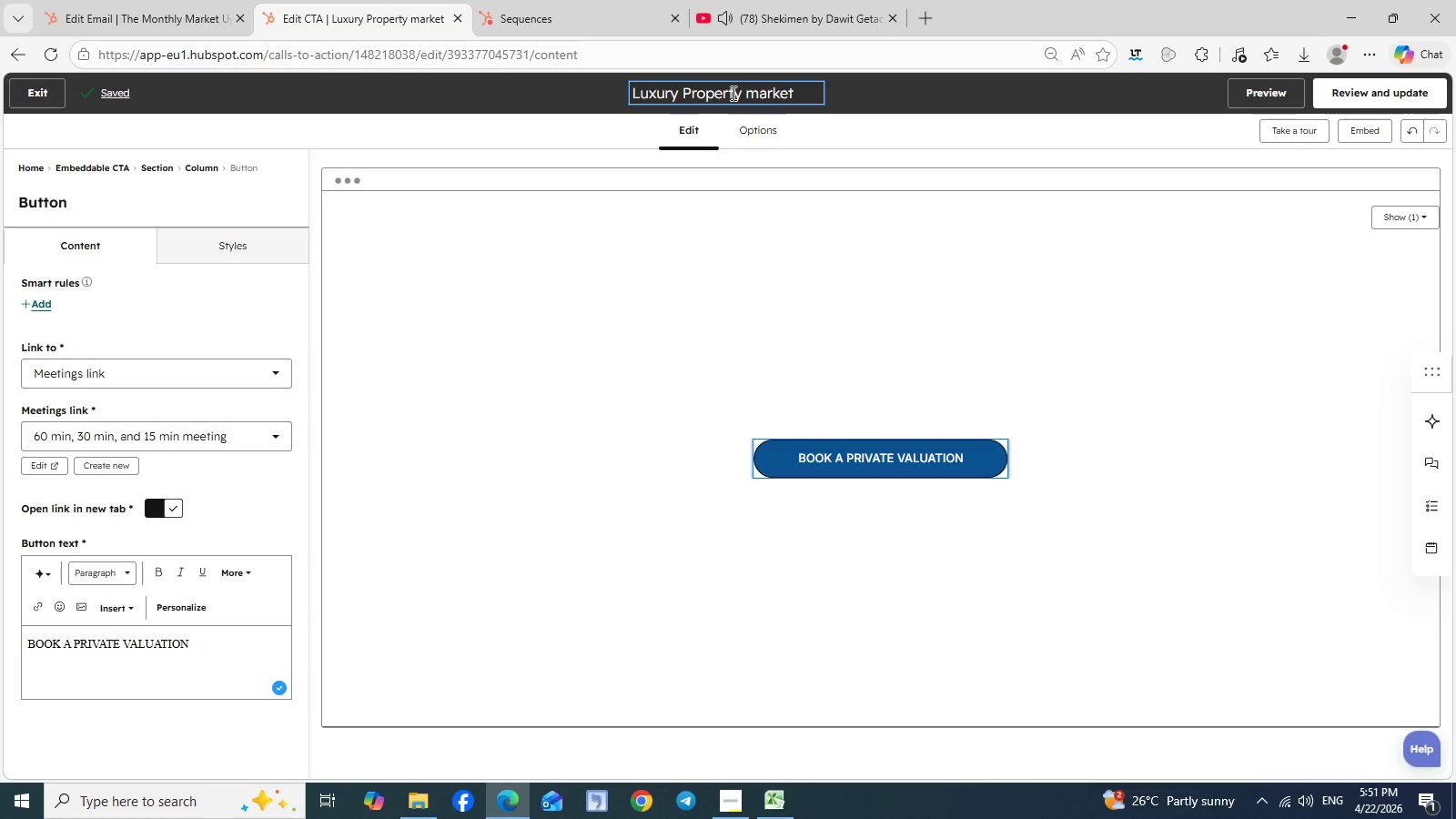 
key(T)
 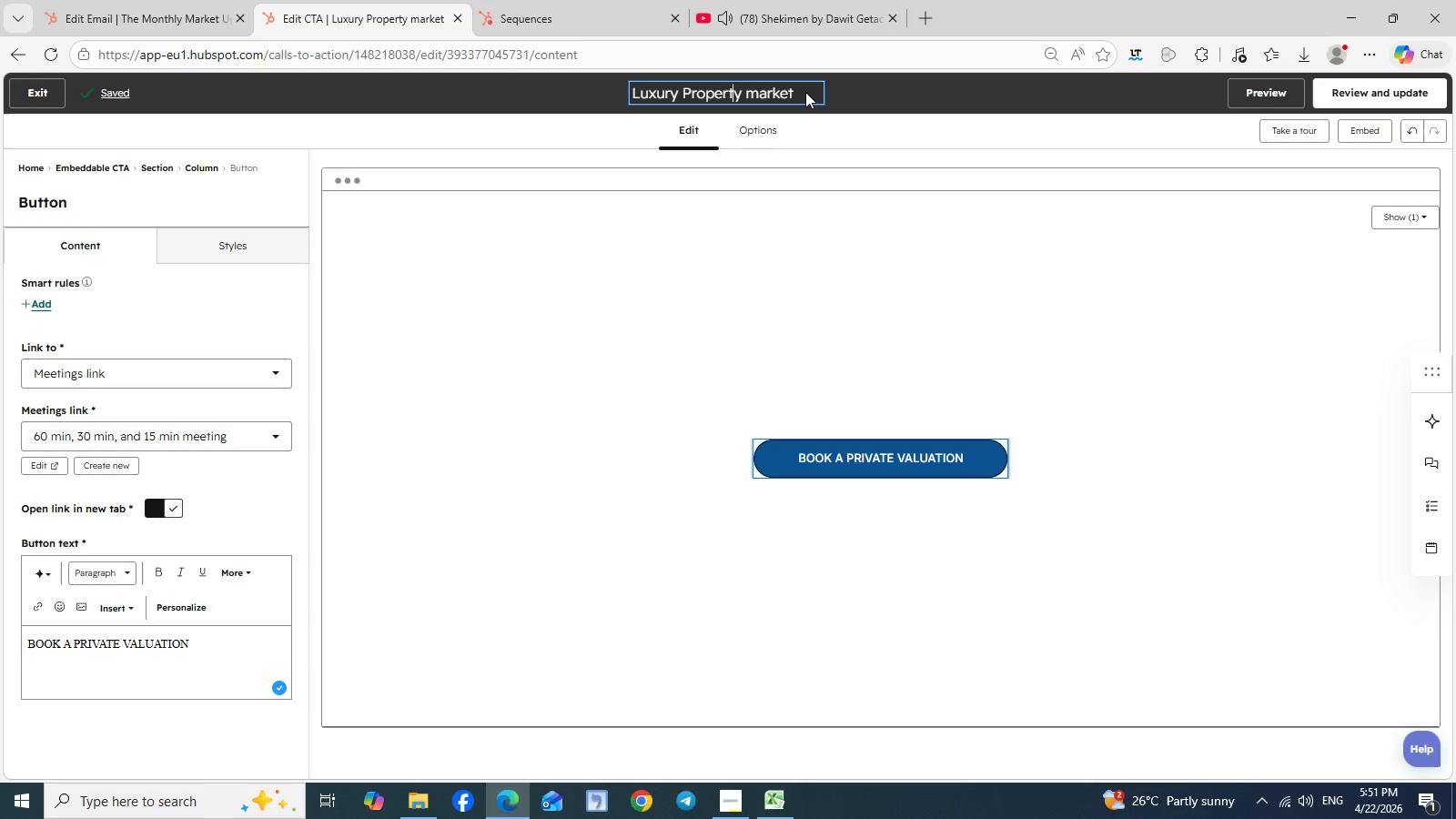 
left_click([805, 92])
 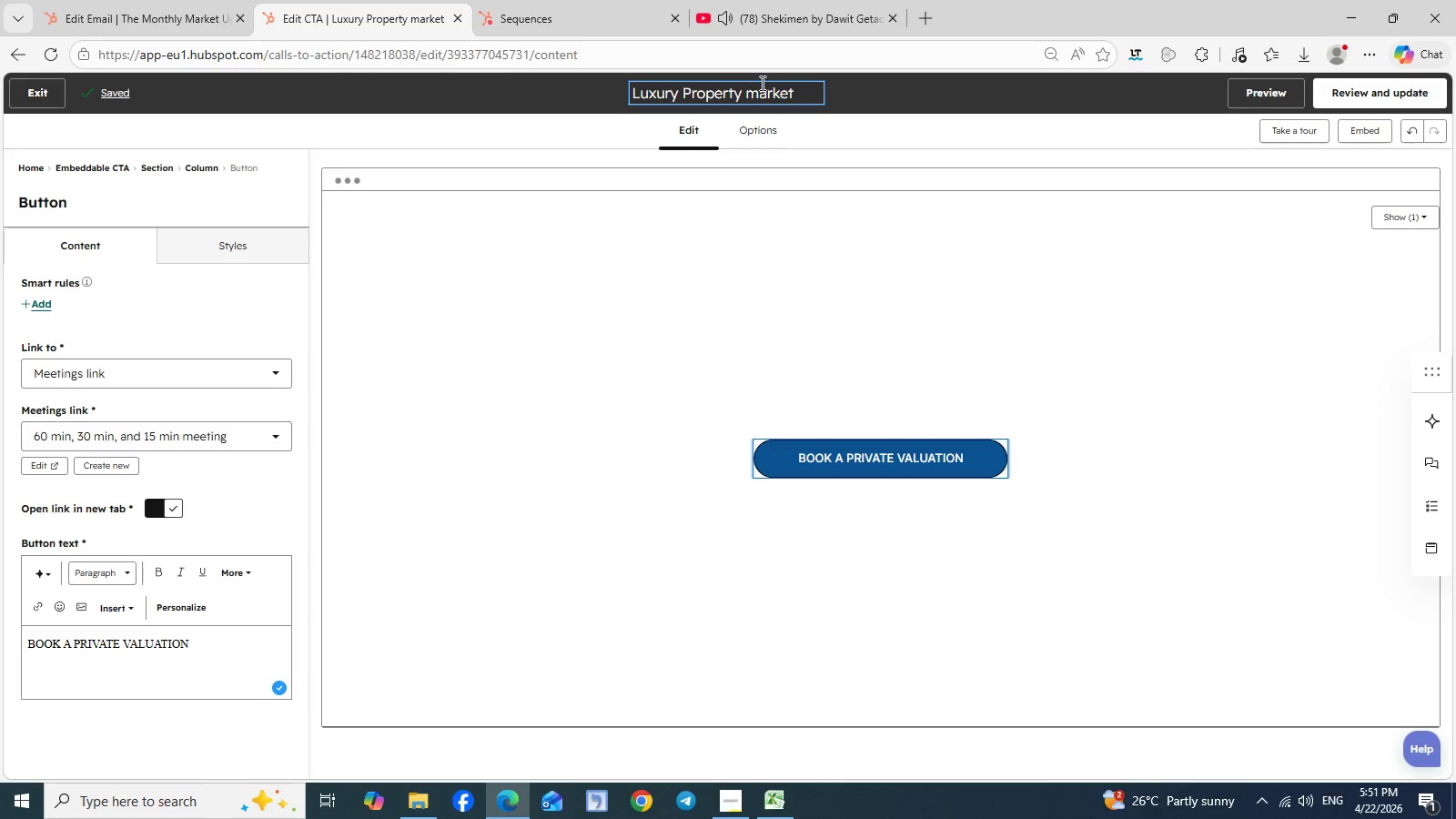 
left_click([761, 83])
 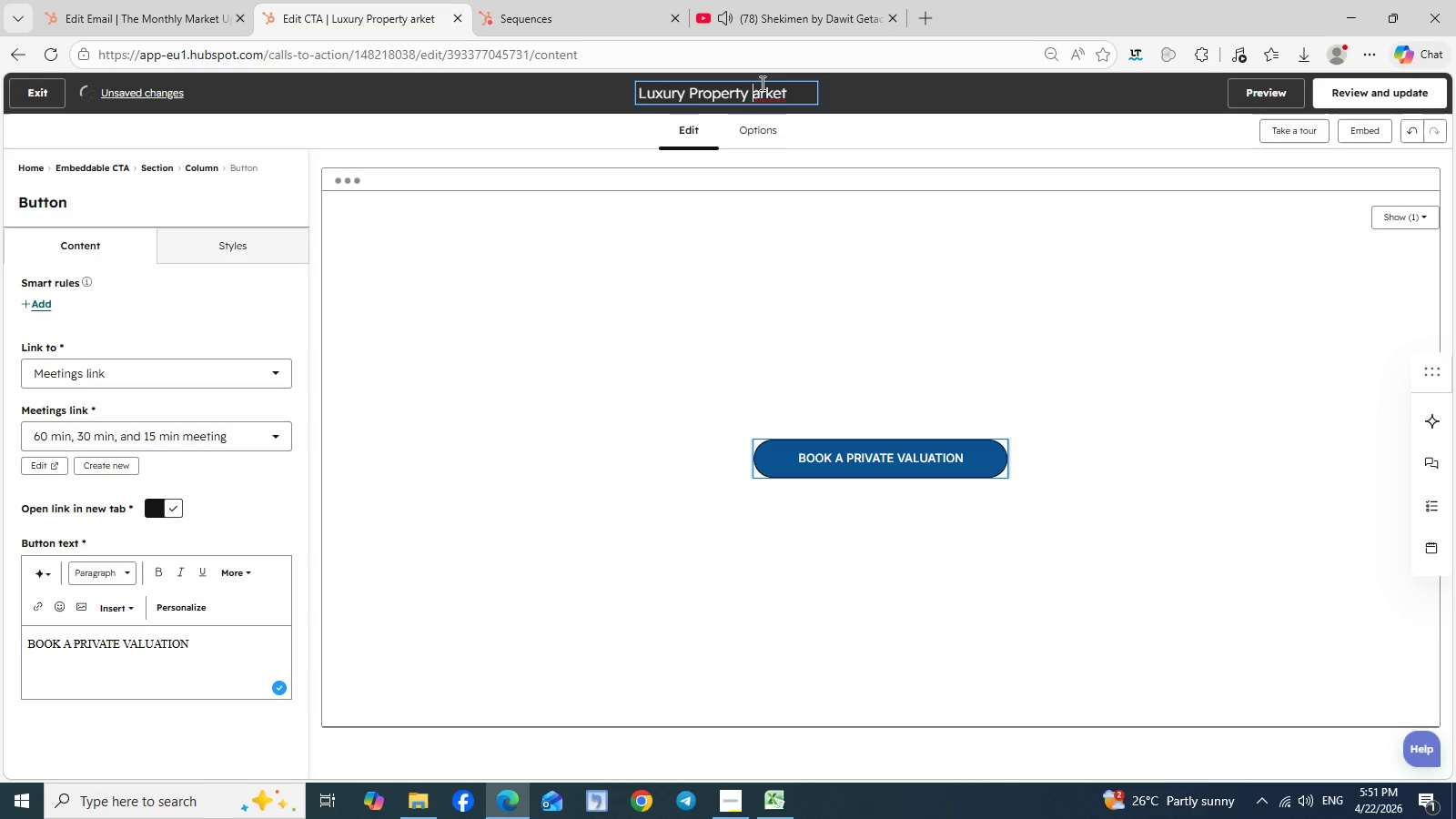 
key(Backspace)
 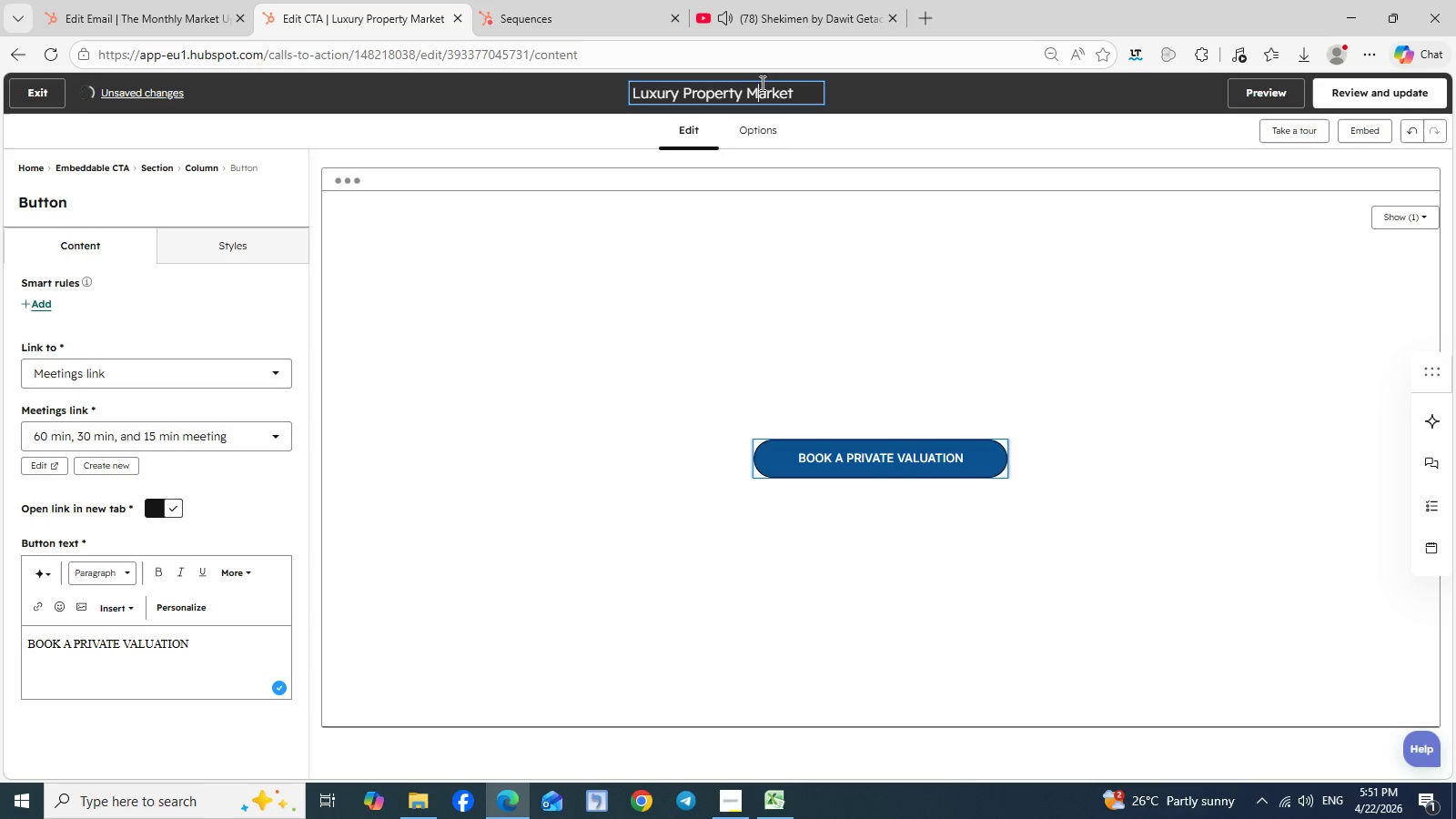 
key(Shift+M)
 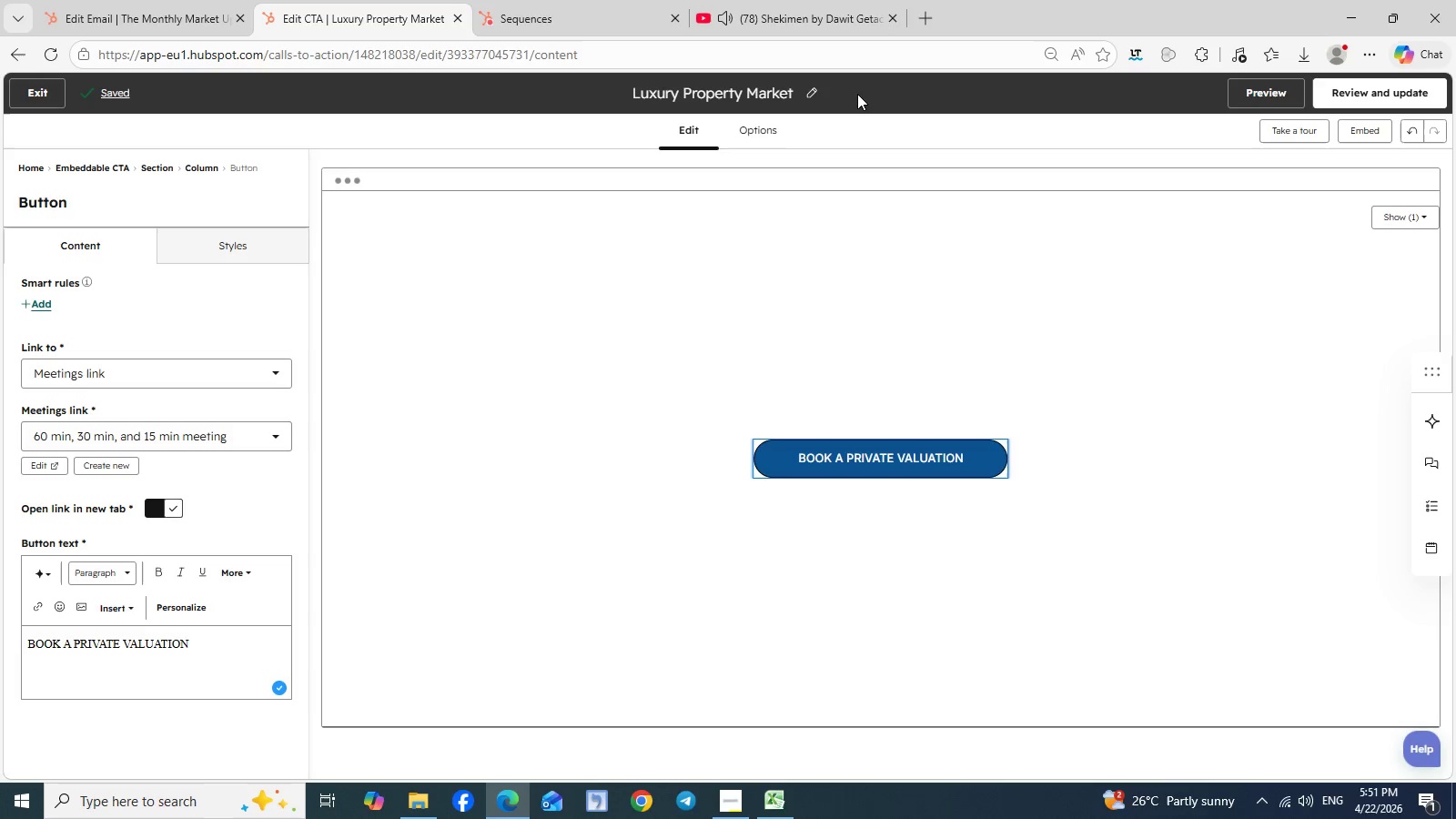 
left_click([857, 94])
 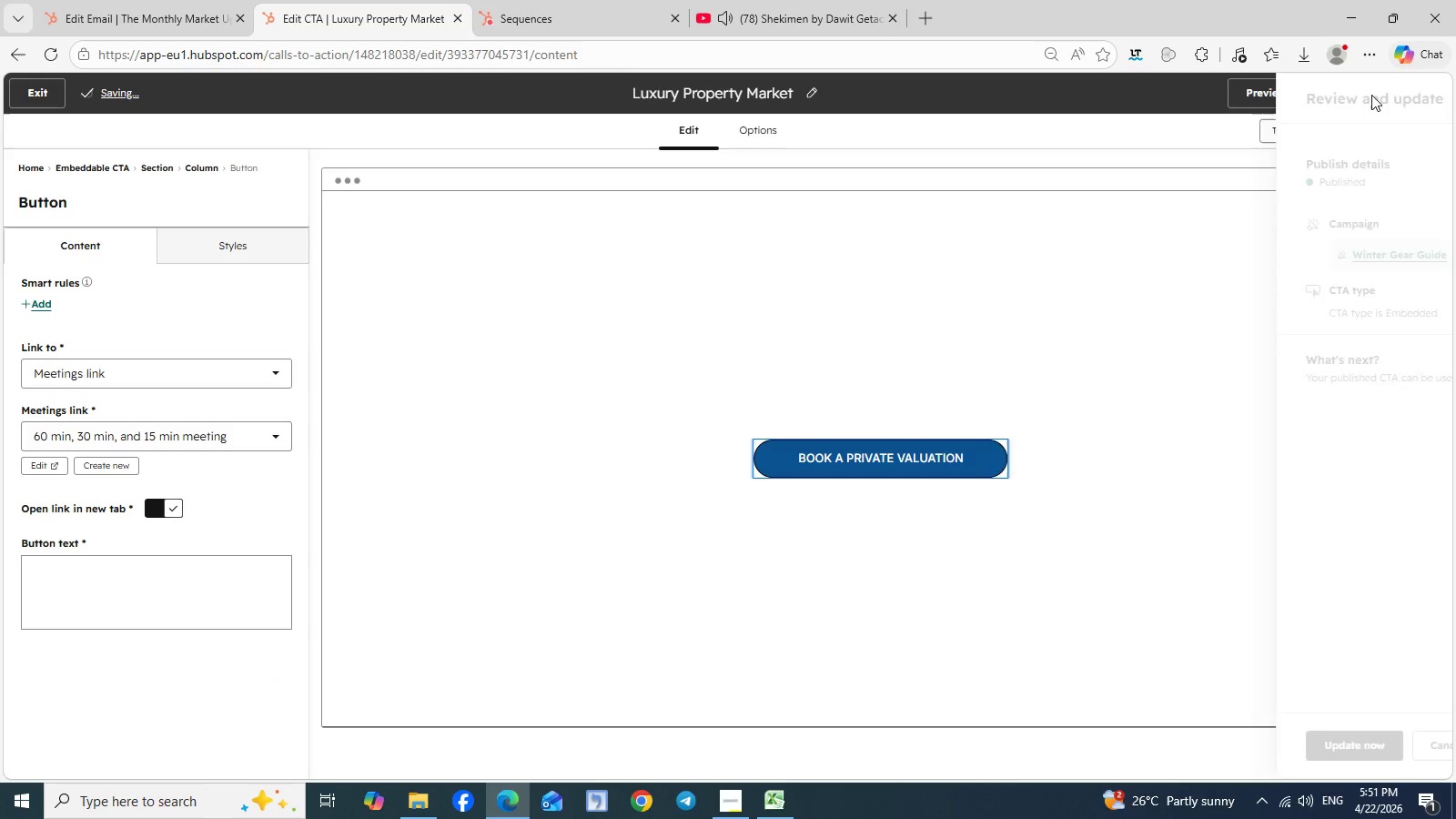 
left_click([1371, 95])
 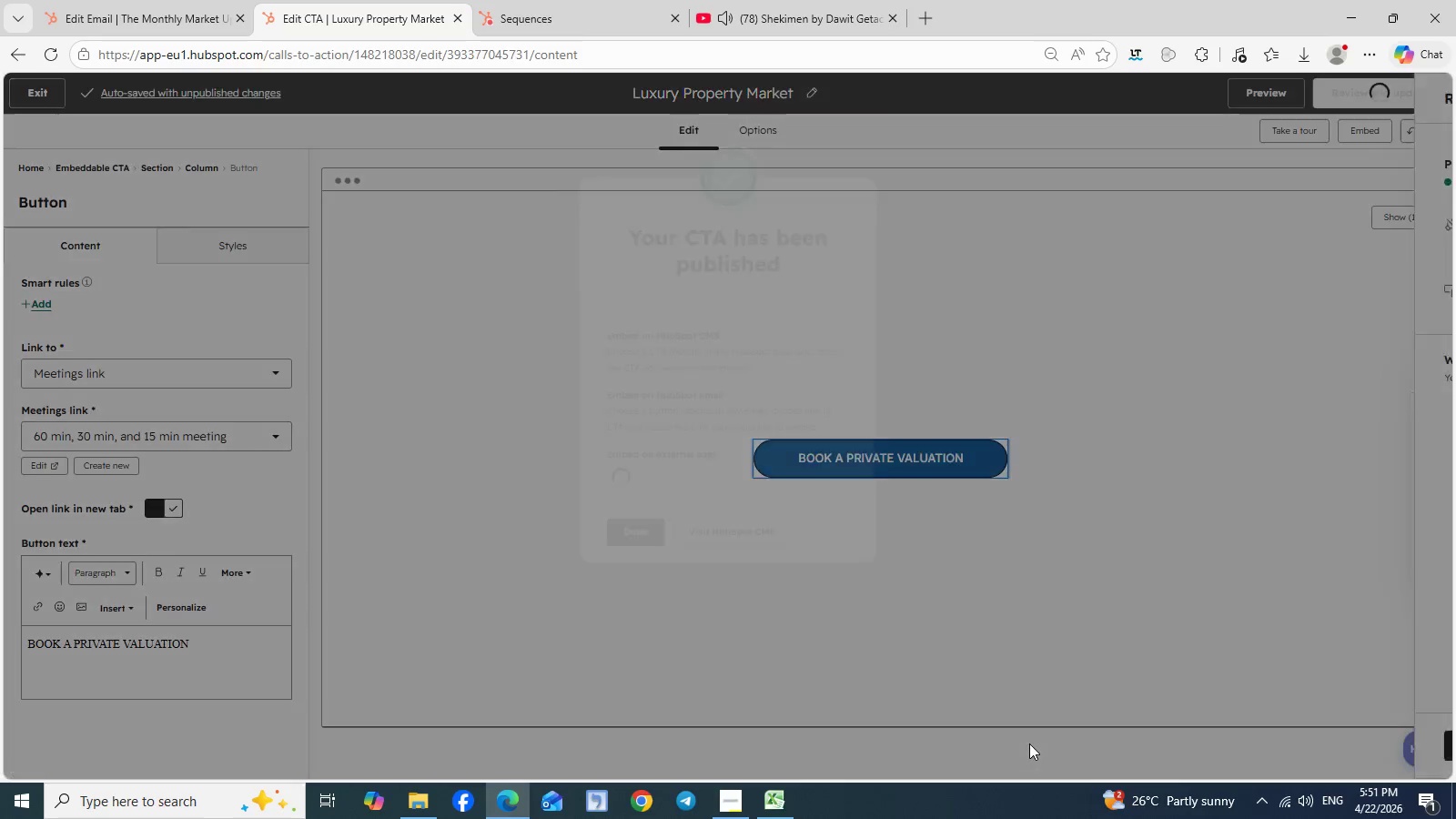 
left_click([1029, 743])
 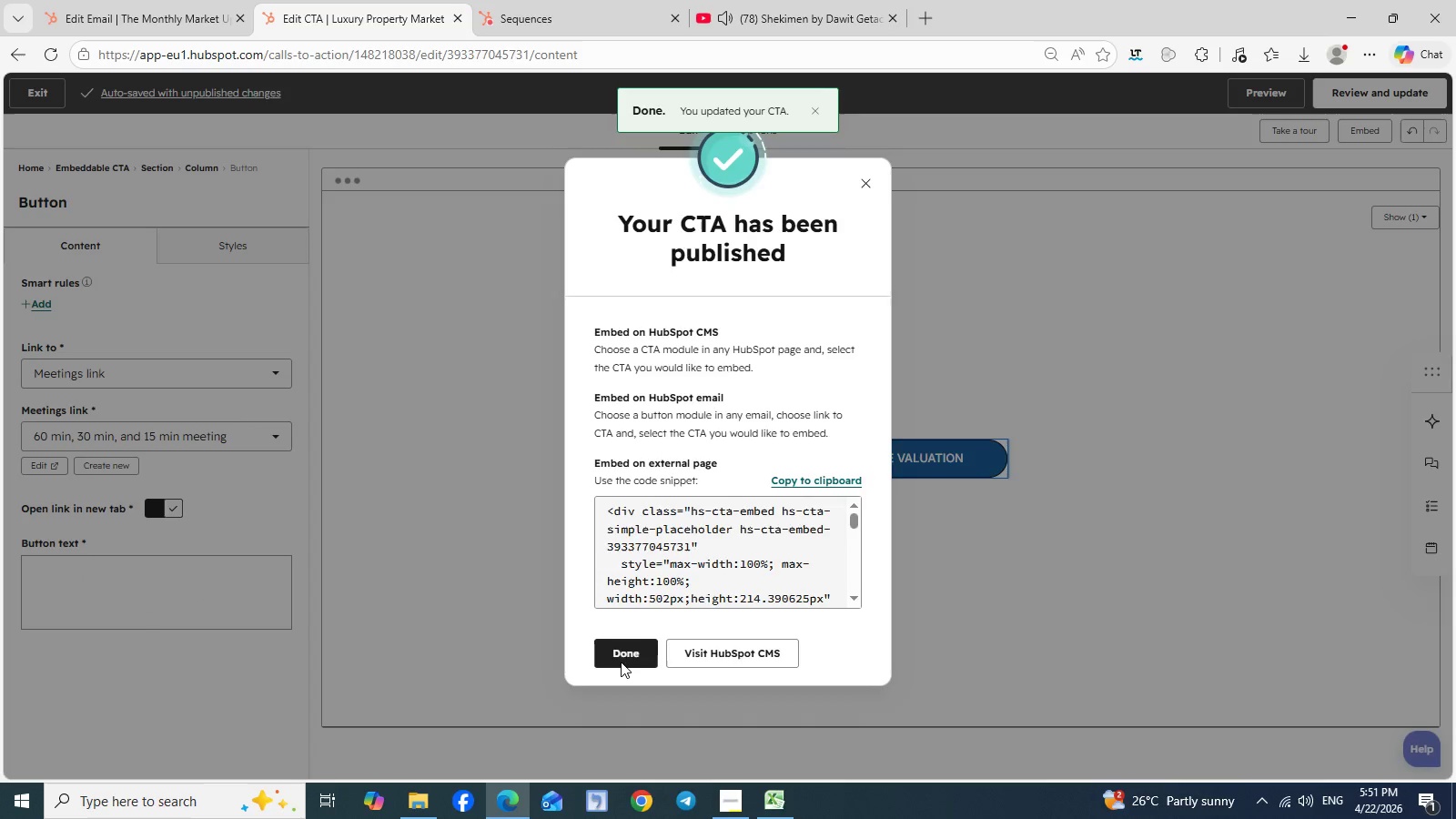 
left_click([621, 662])
 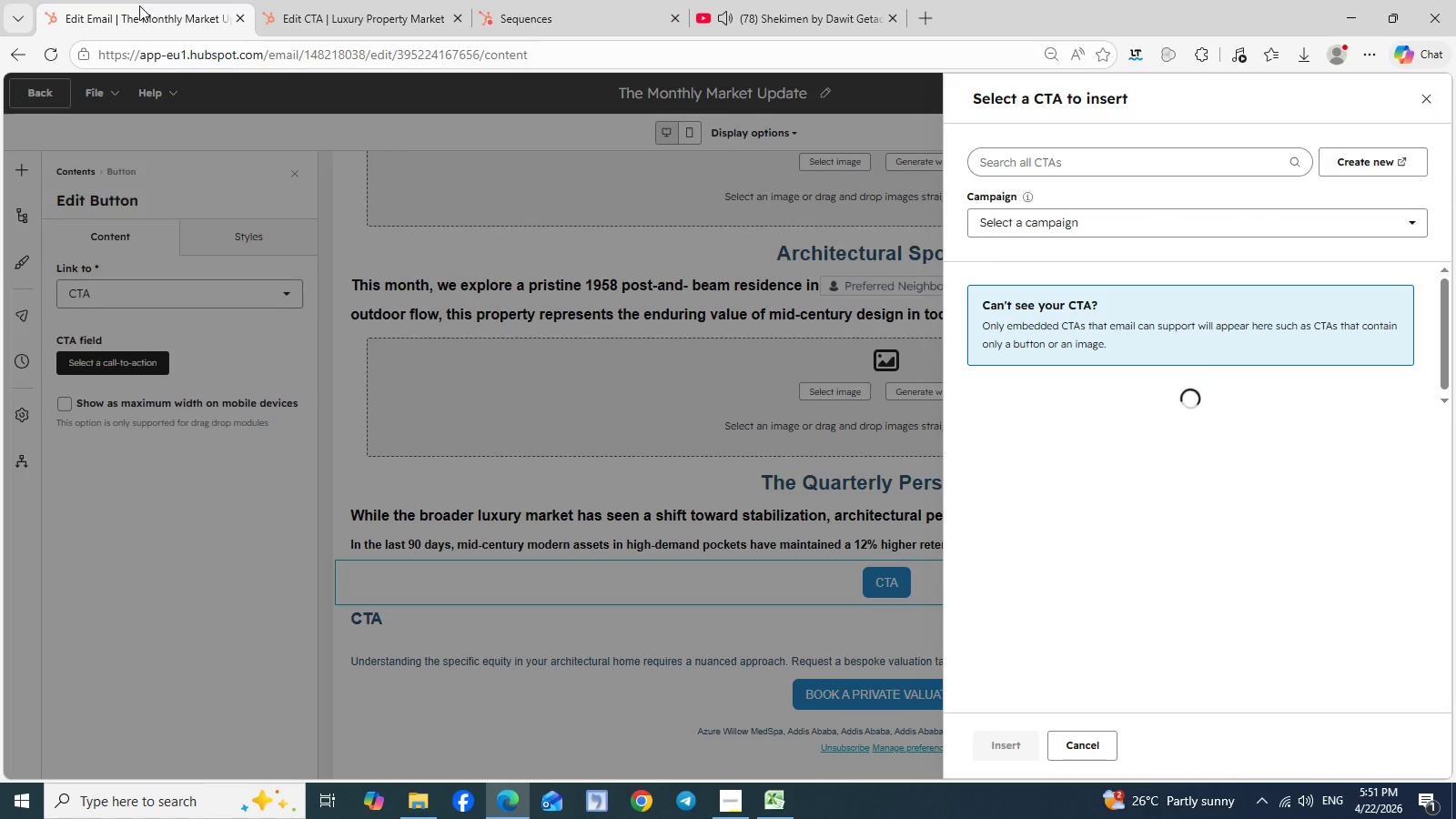 
left_click([139, 5])
 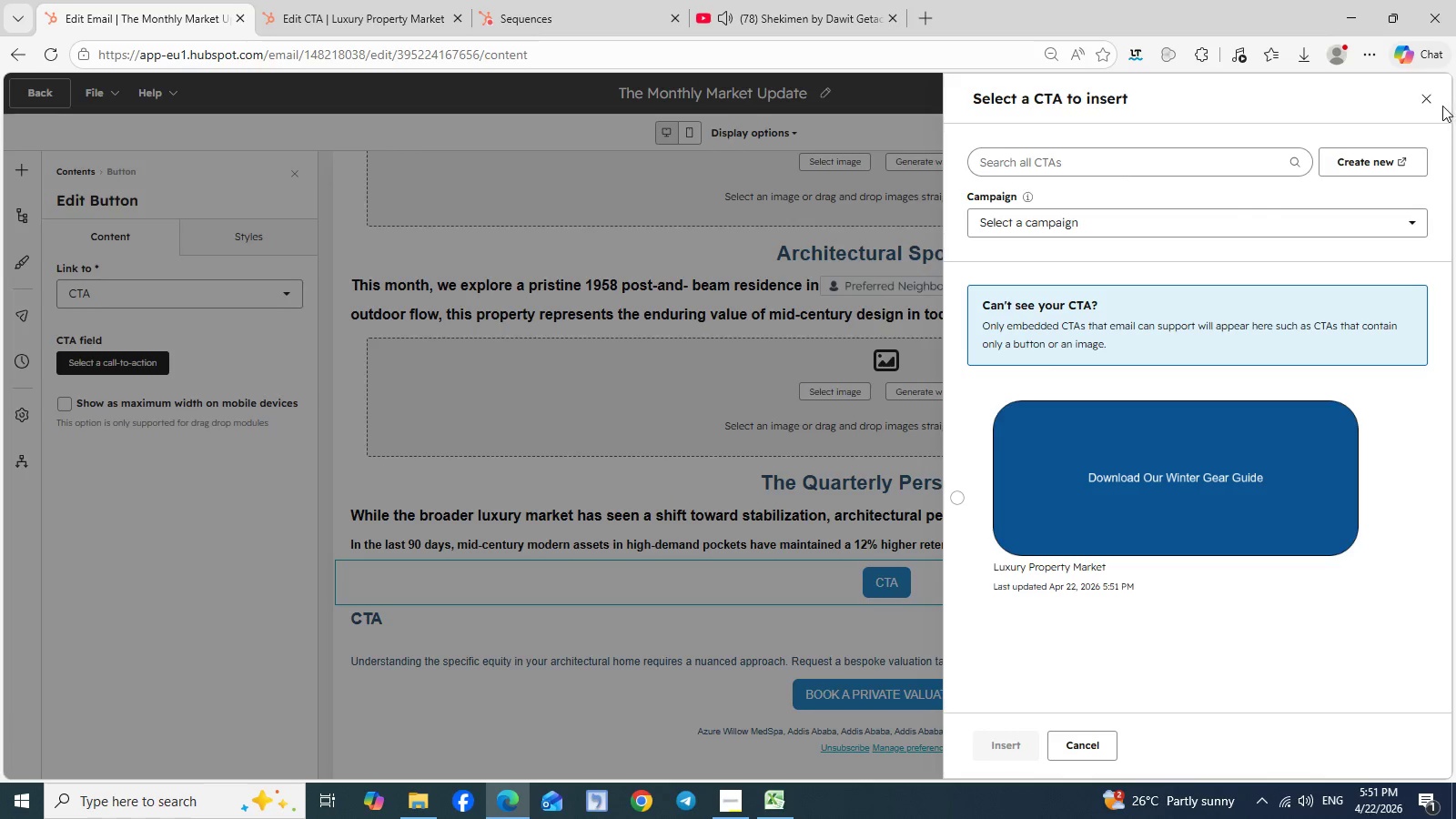 
wait(5.44)
 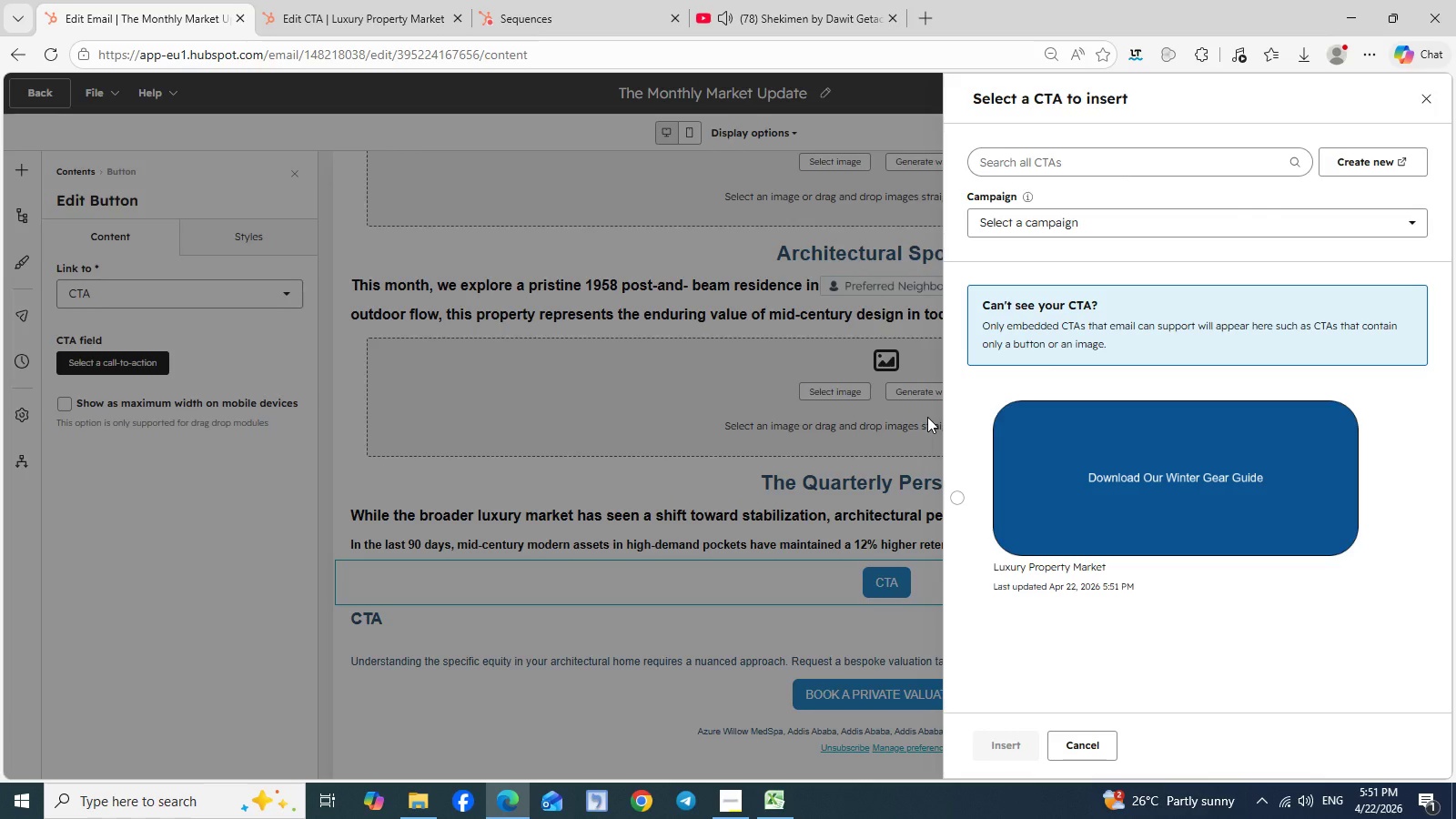 
left_click([1433, 102])
 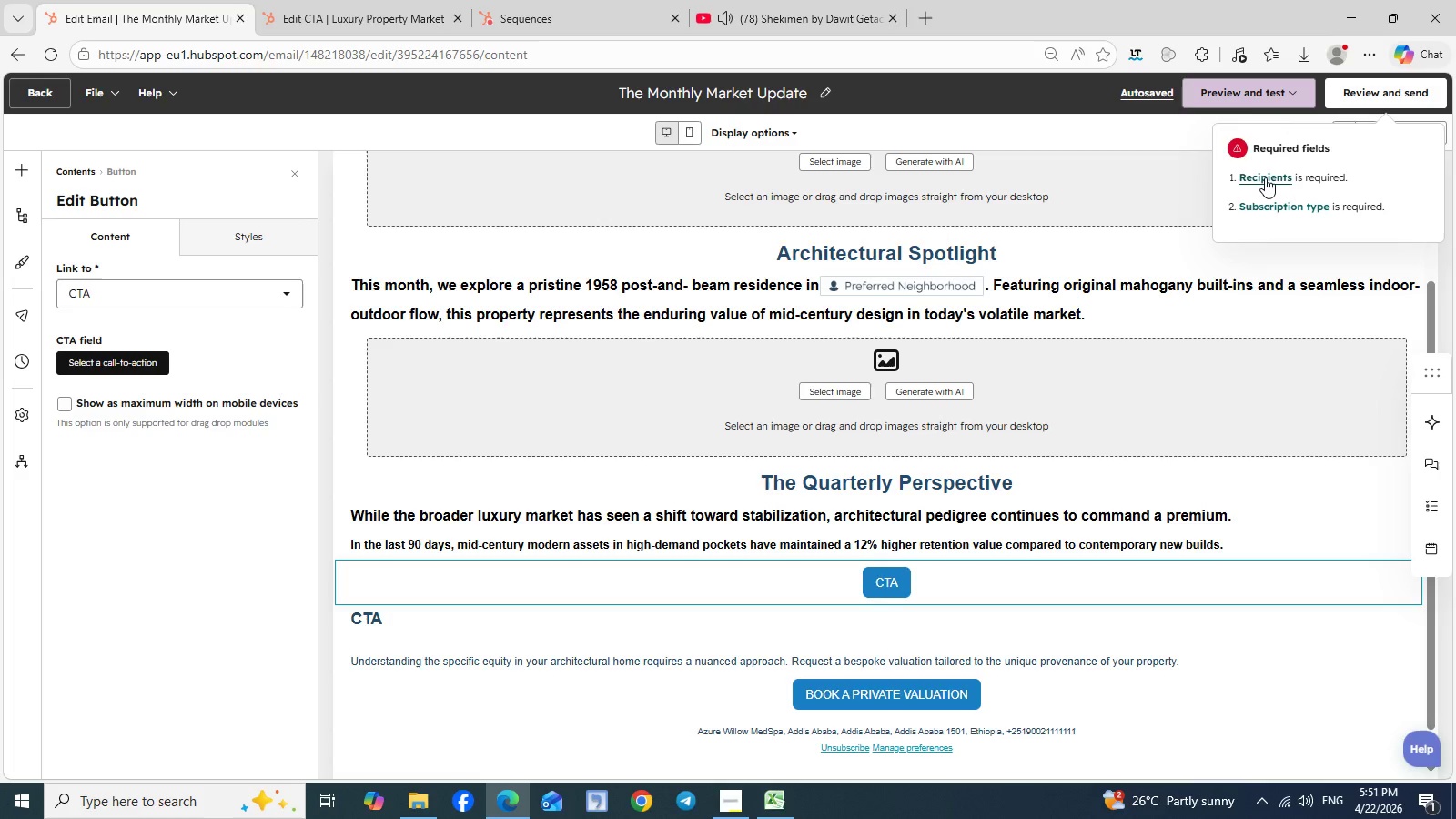 
left_click([1265, 177])
 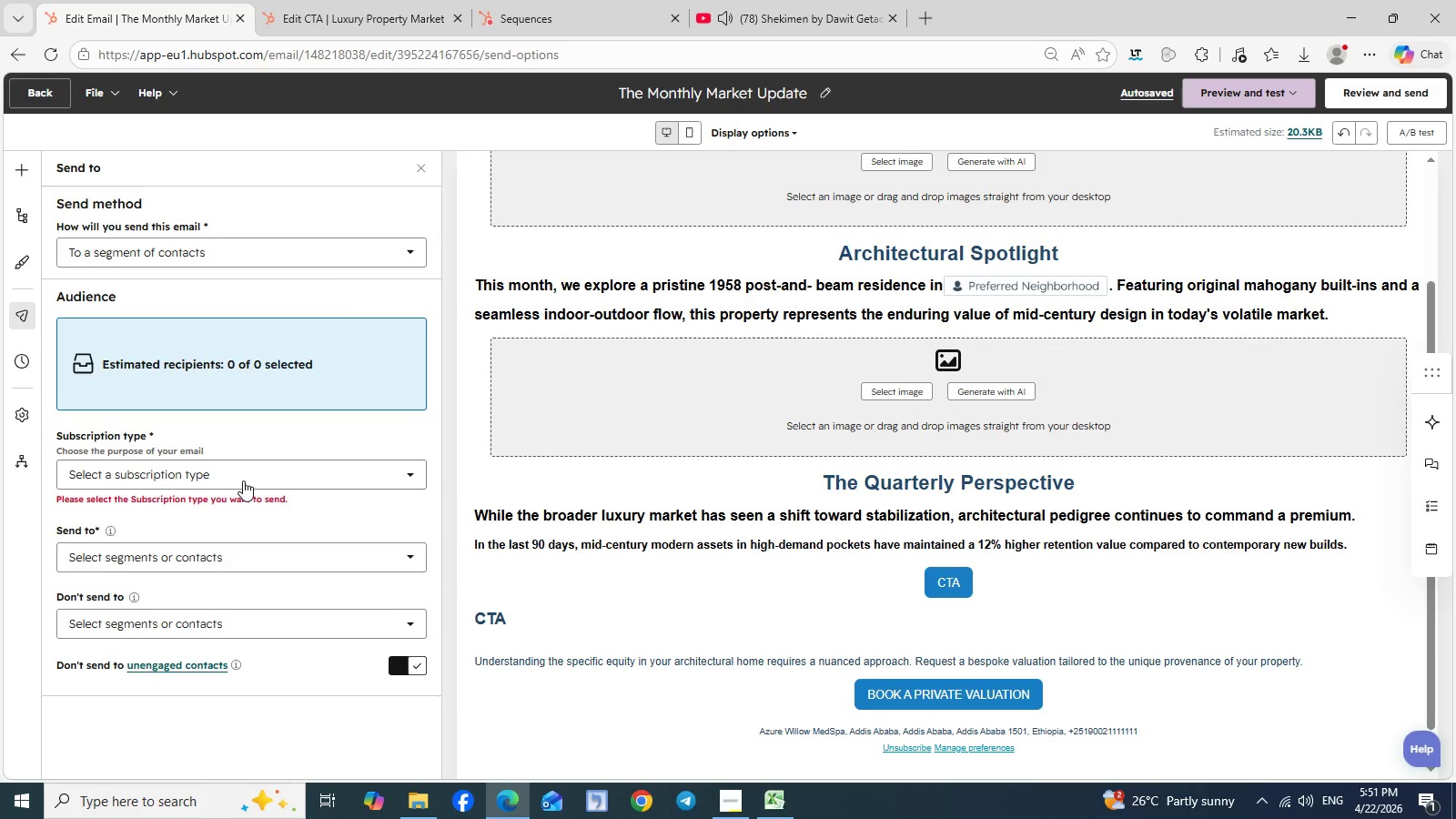 
left_click([243, 480])
 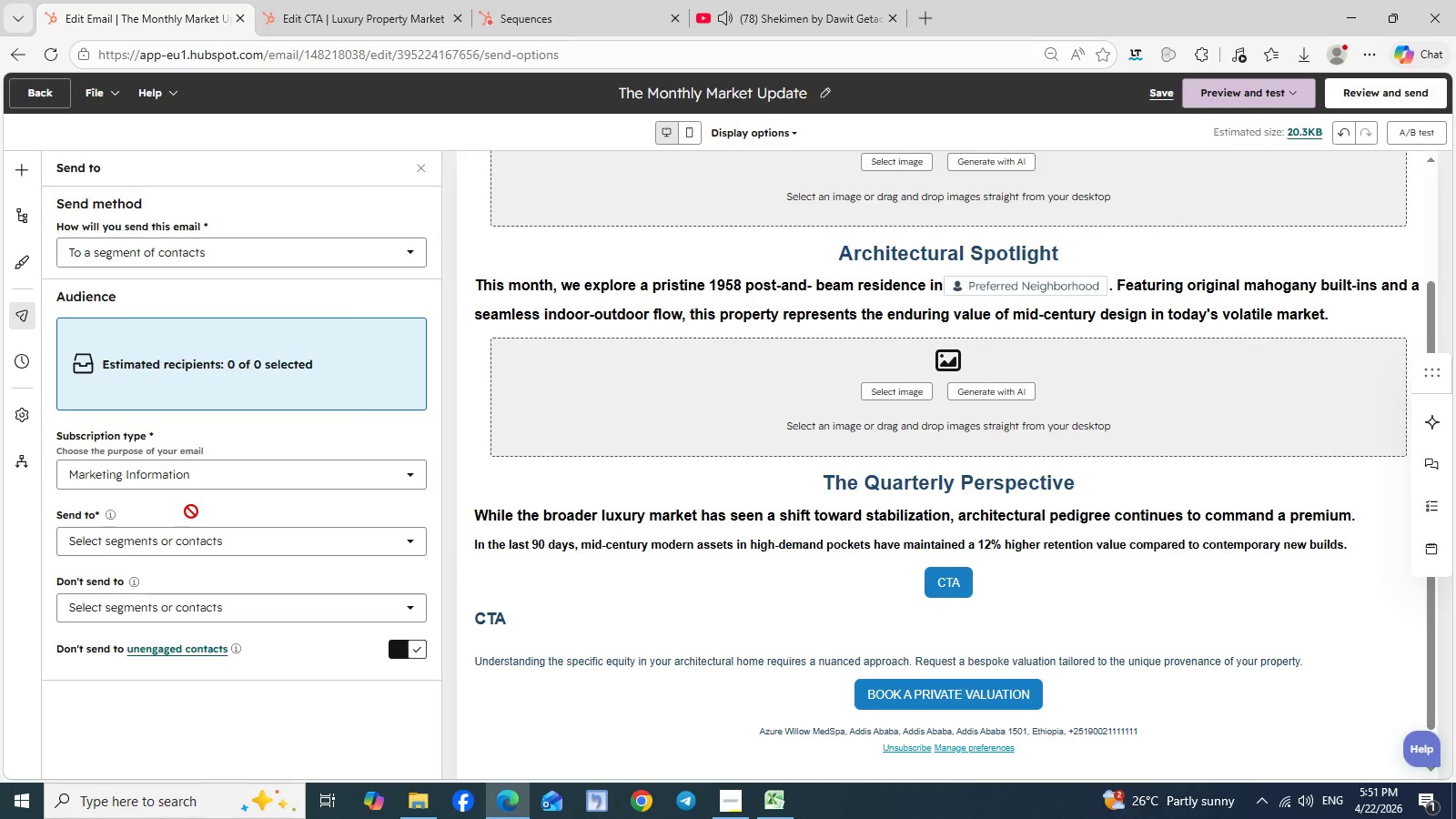 
left_click([191, 511])
 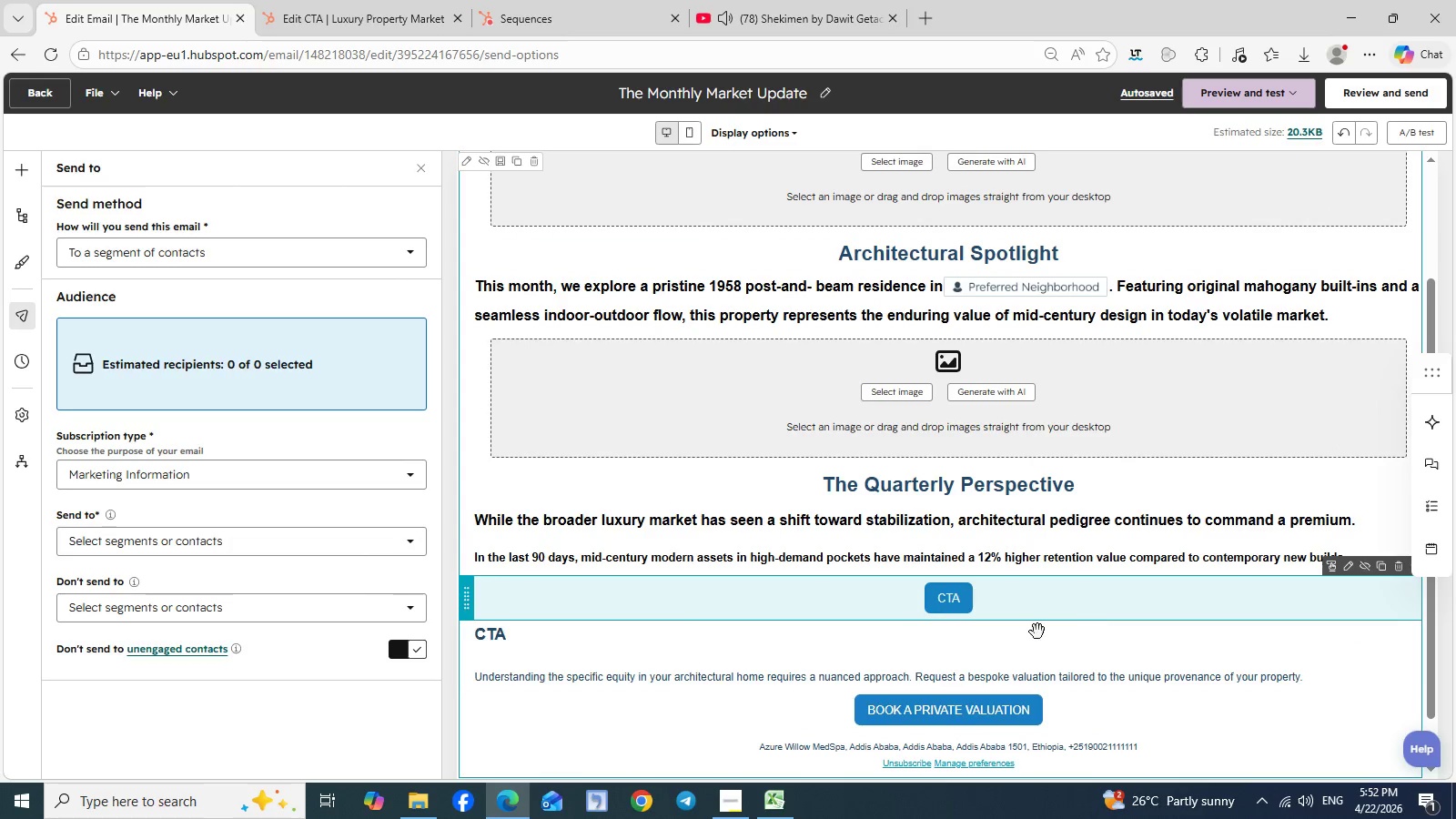 
wait(12.42)
 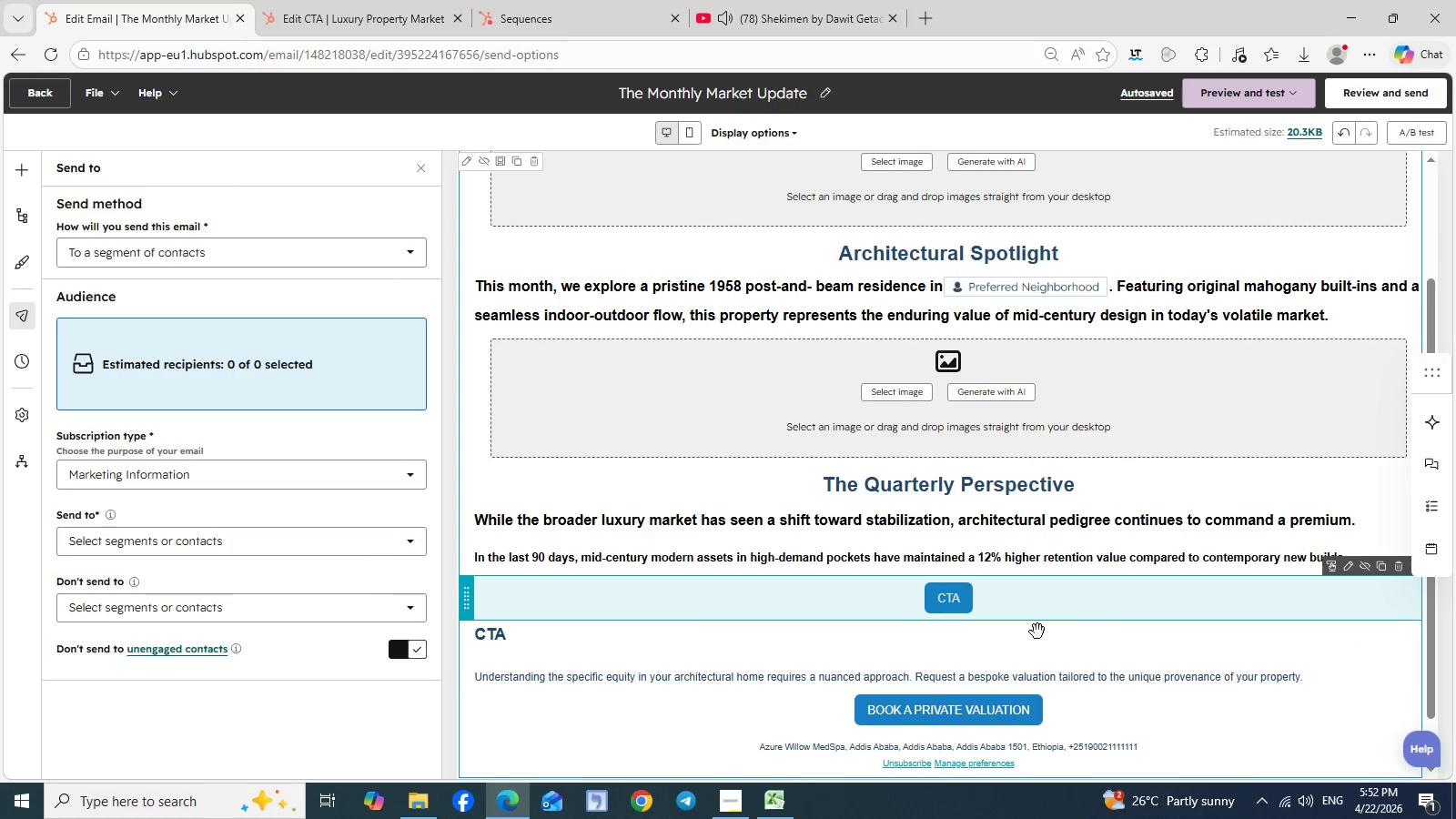 
left_click([947, 599])
 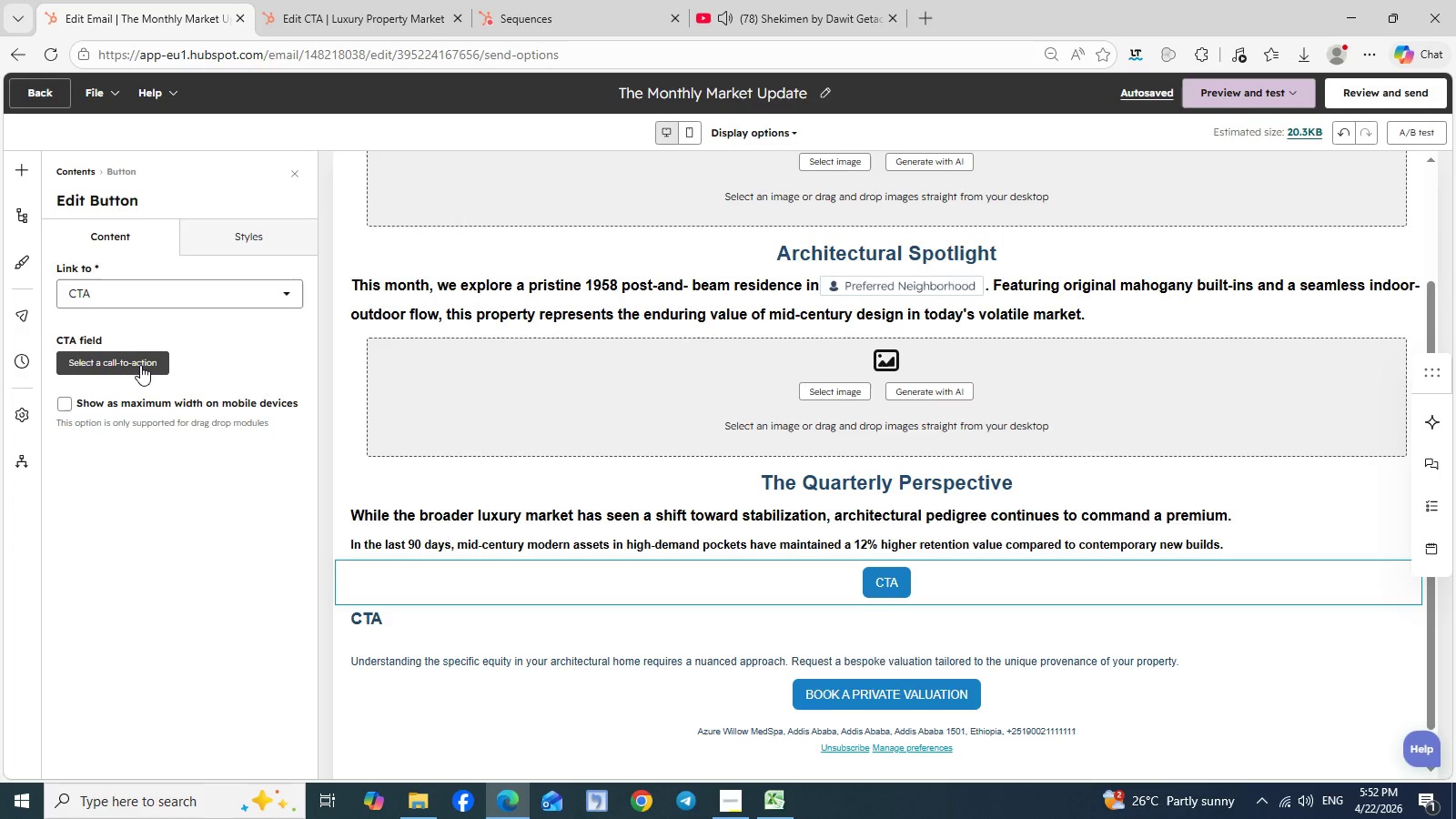 
left_click([140, 365])
 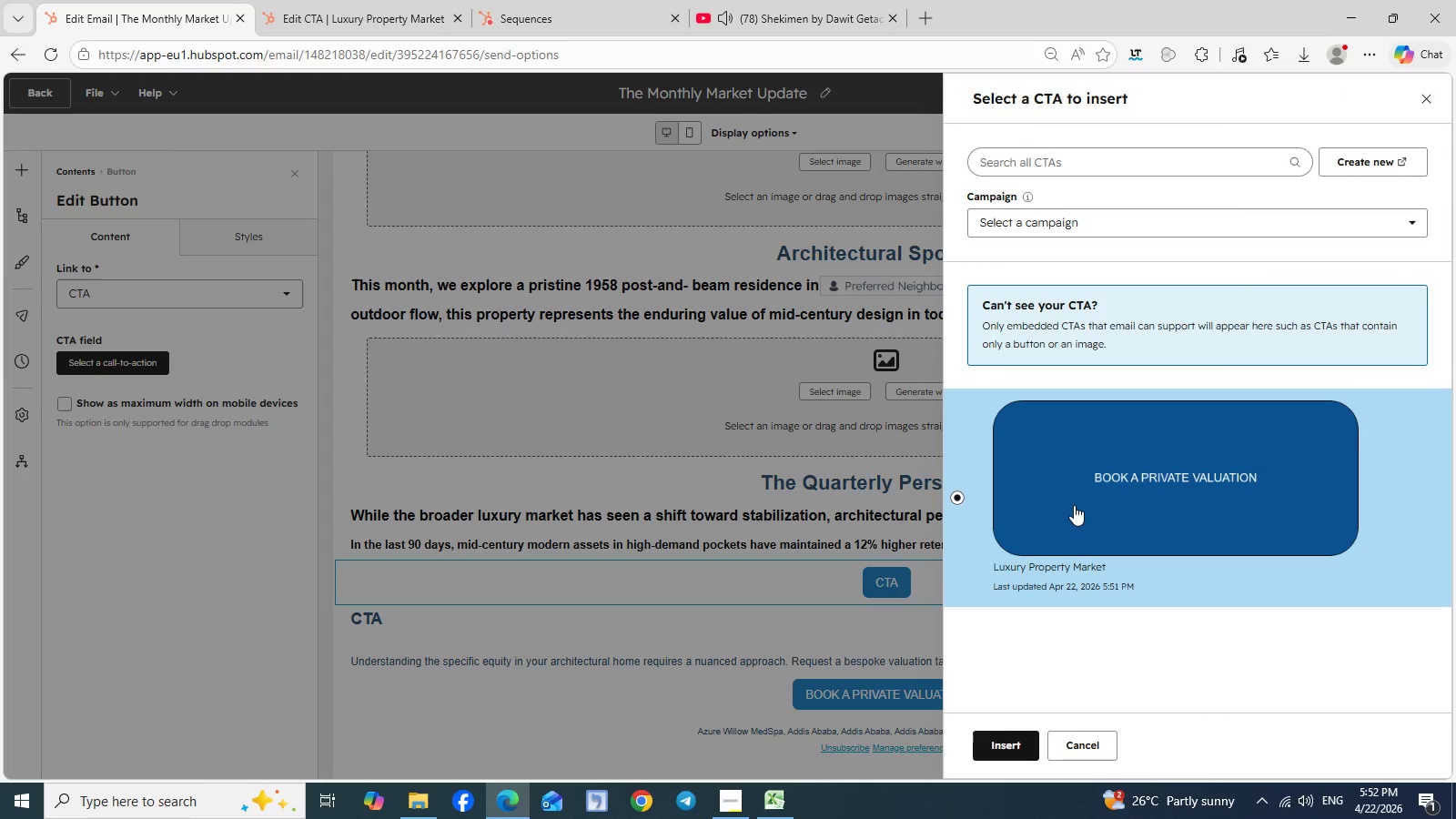 
left_click([1074, 505])
 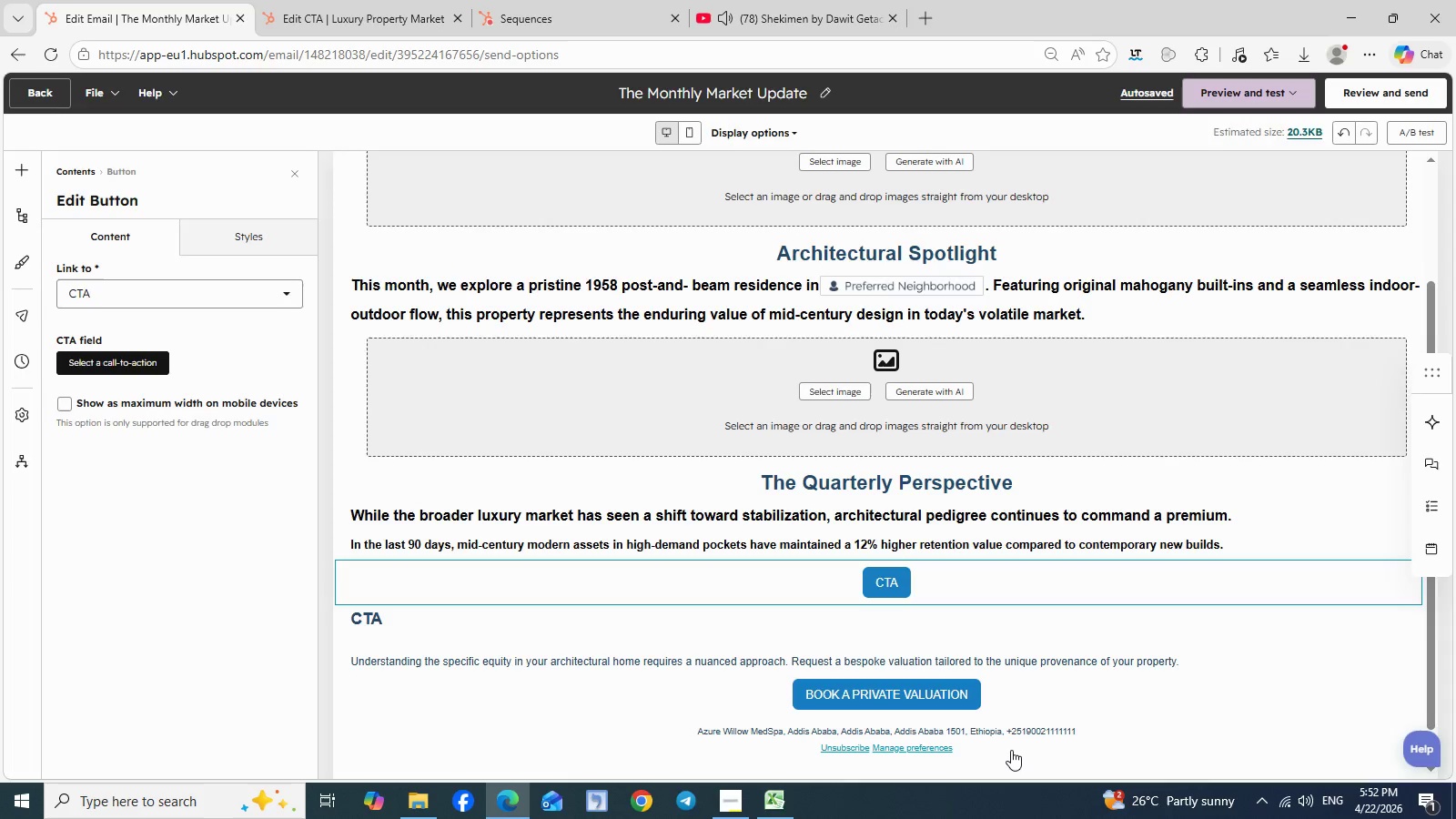 
left_click([1011, 750])
 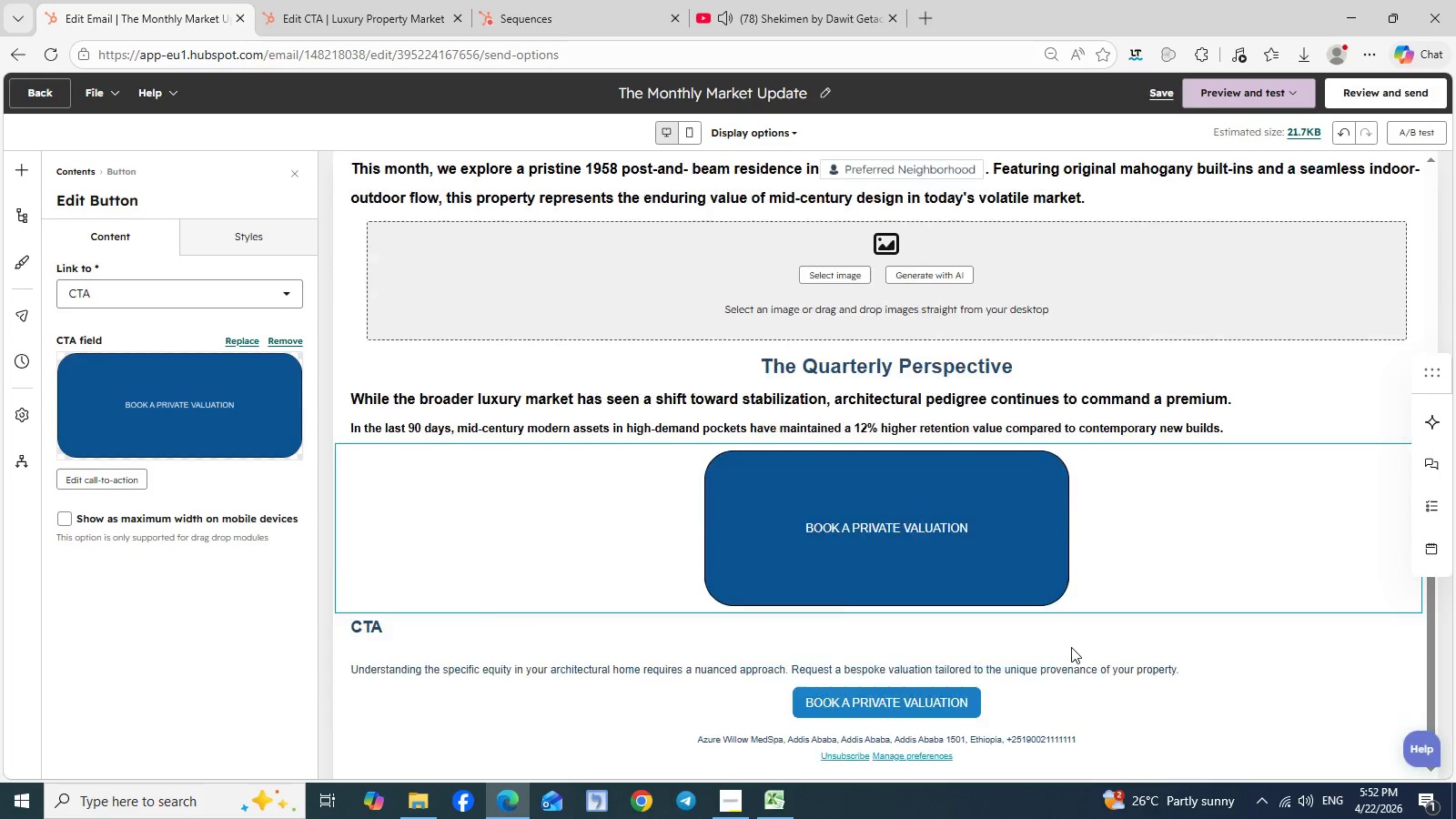 
scroll: coordinate [1071, 647], scroll_direction: down, amount: 3.0
 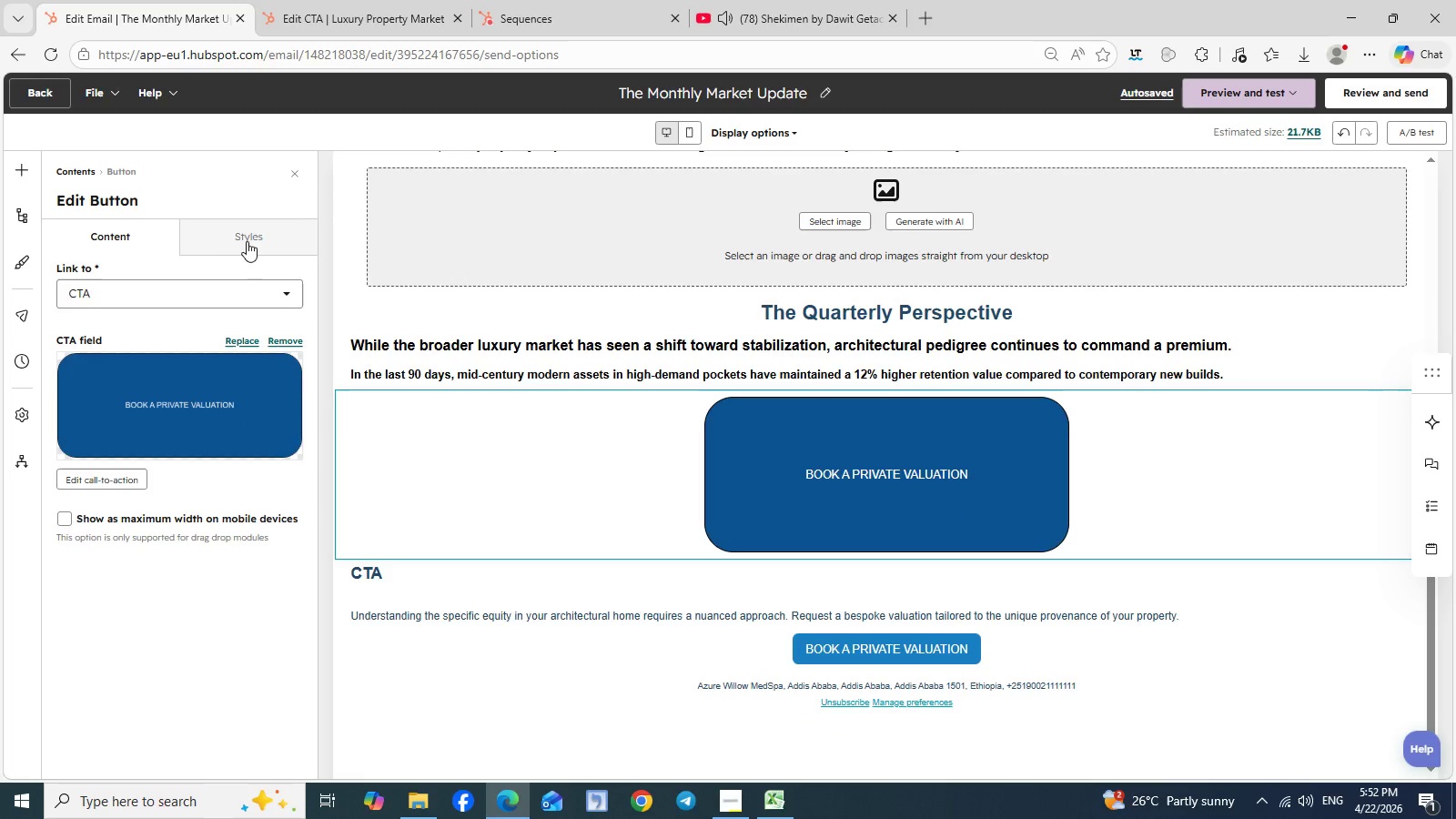 
wait(5.3)
 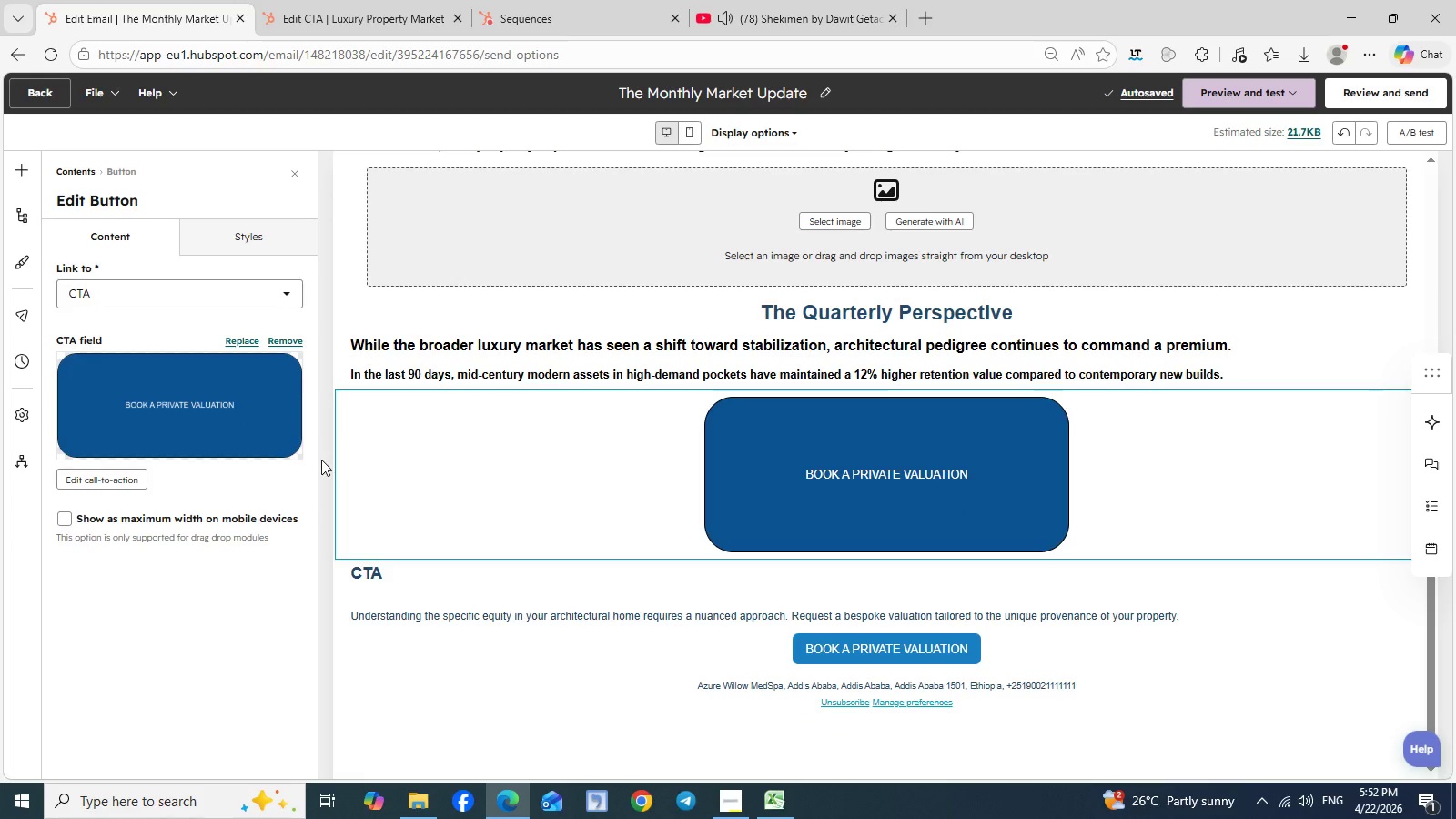 
left_click([257, 240])
 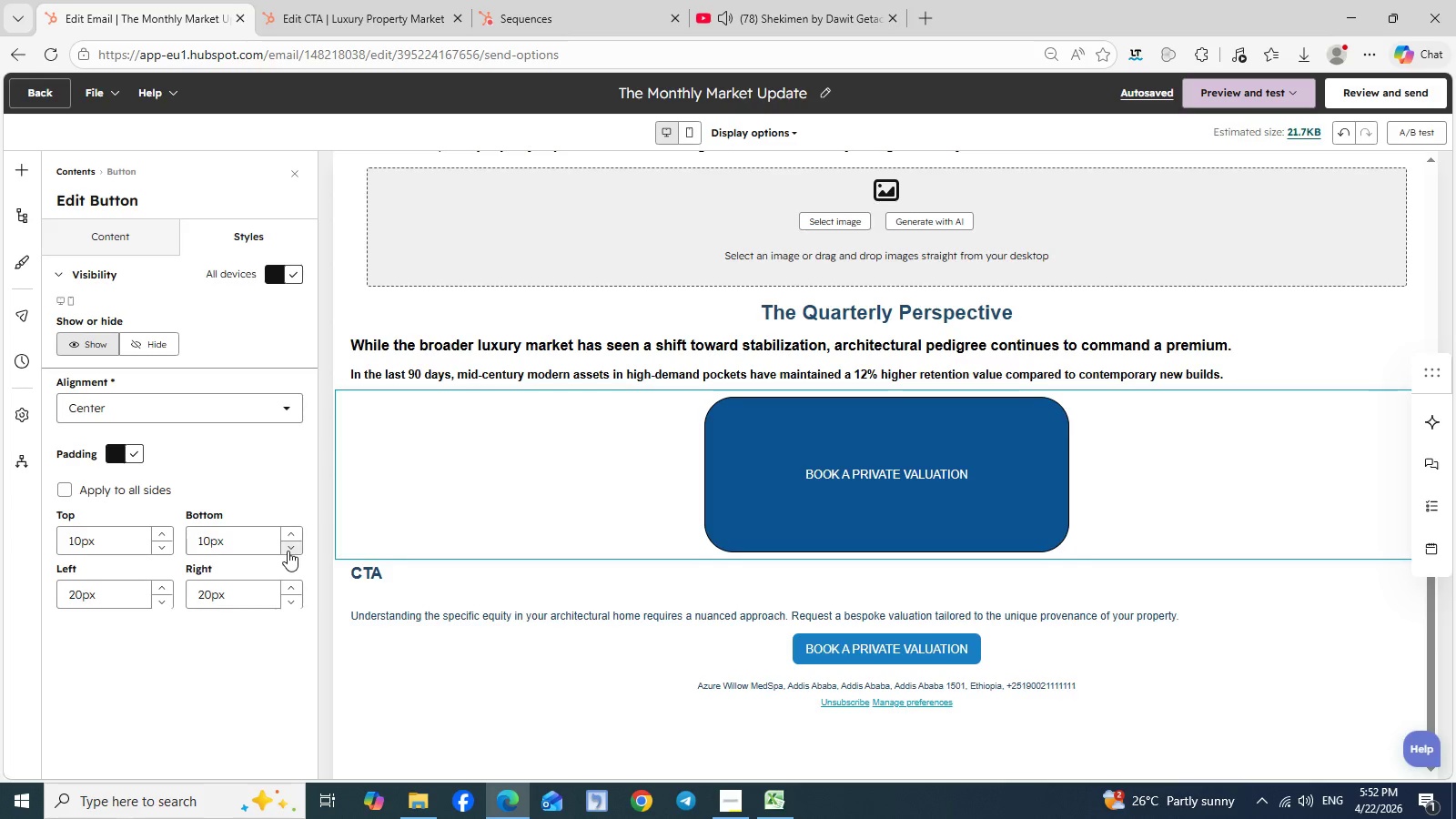 
wait(5.47)
 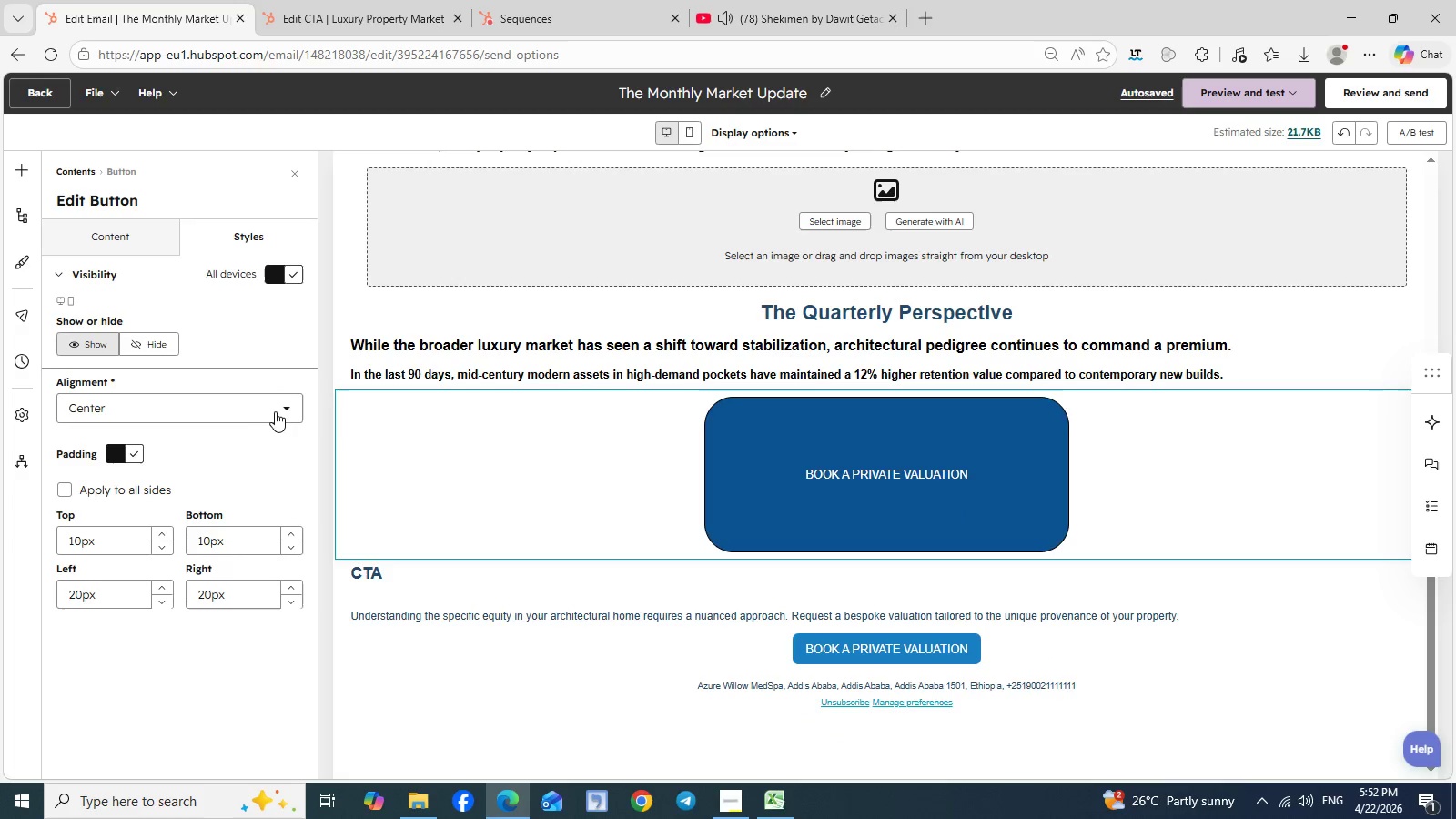 
left_click([288, 551])
 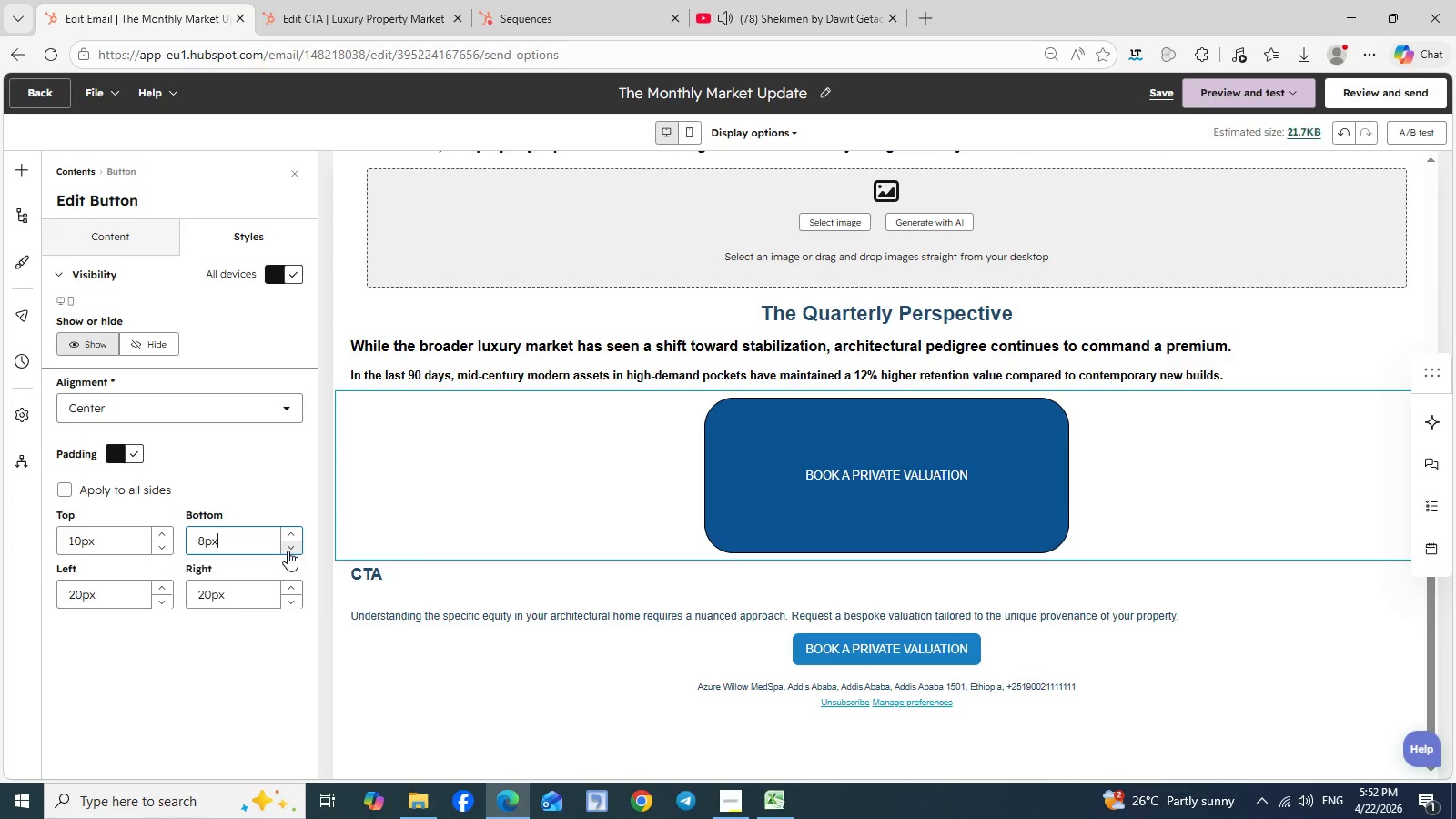 
left_click([288, 551])
 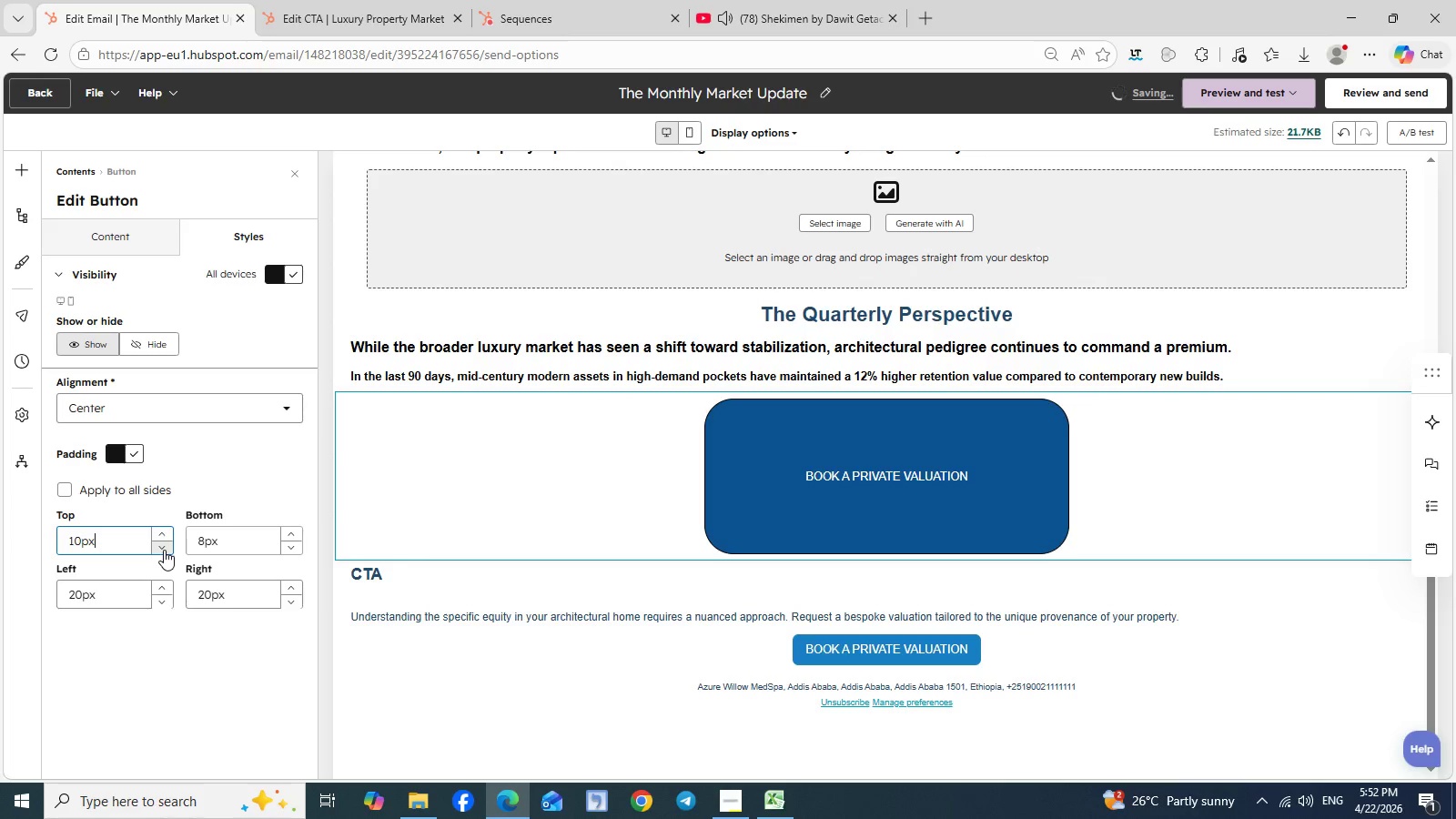 
double_click([164, 550])
 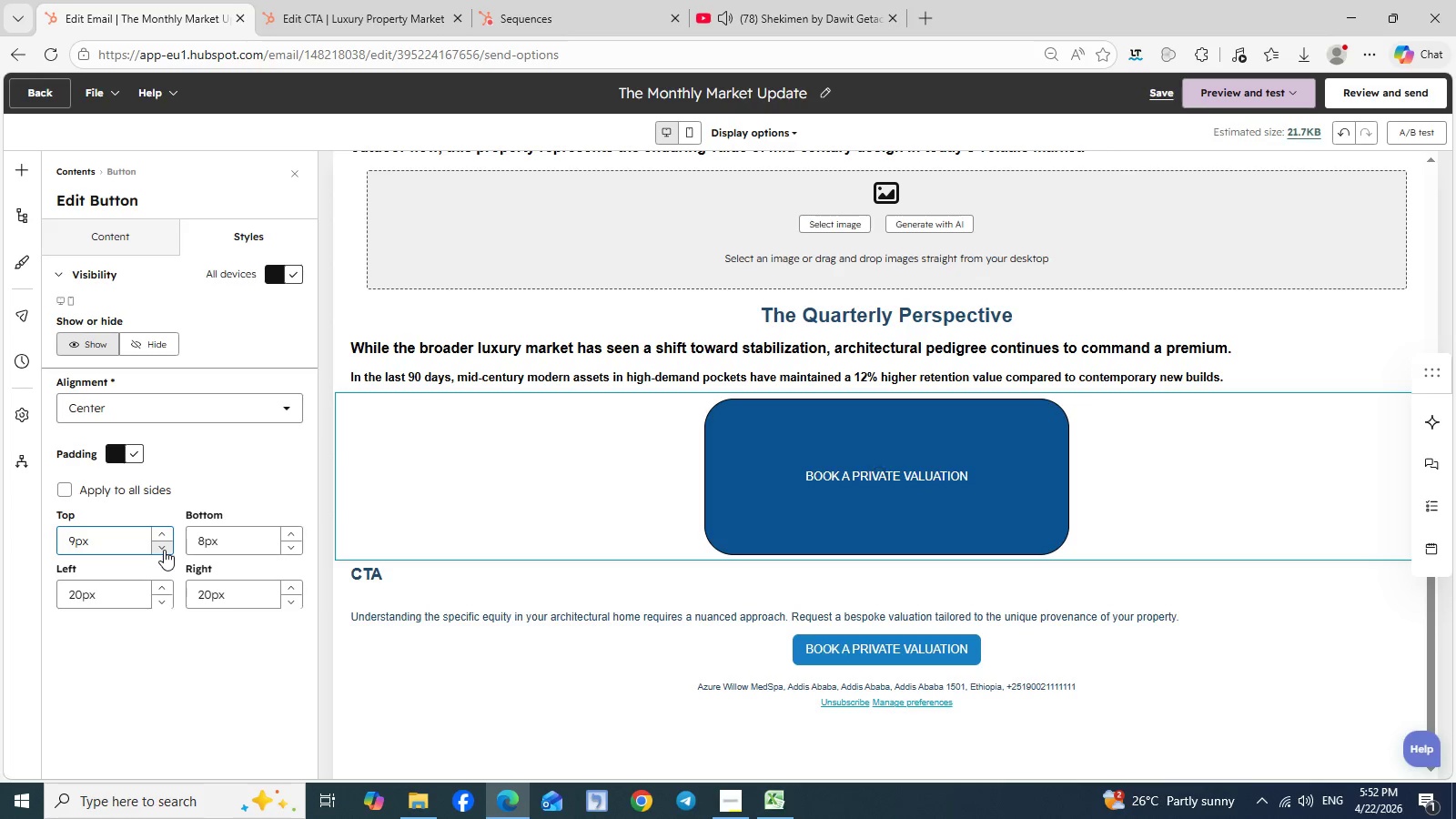 
triple_click([164, 550])
 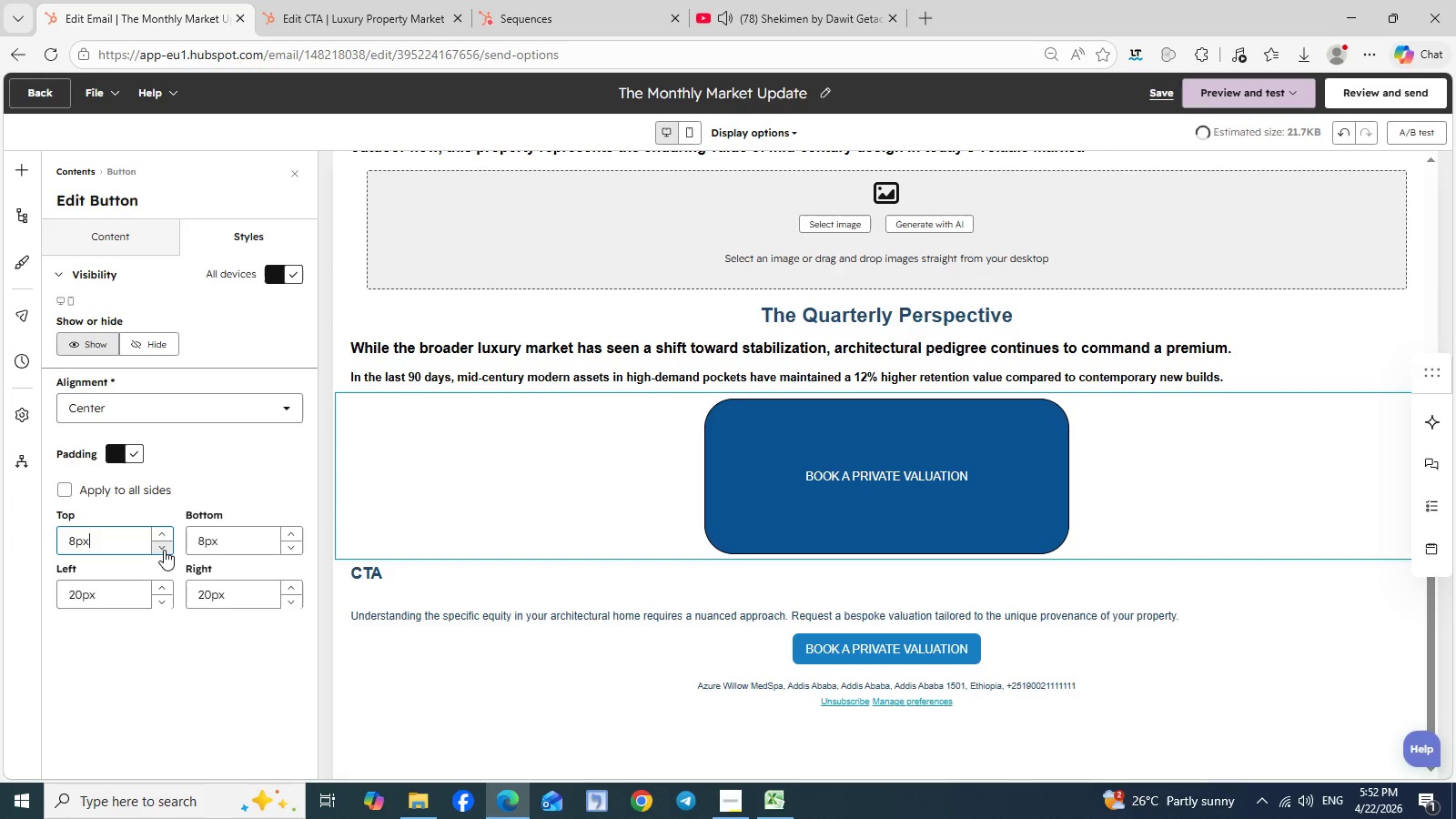 
left_click([164, 550])
 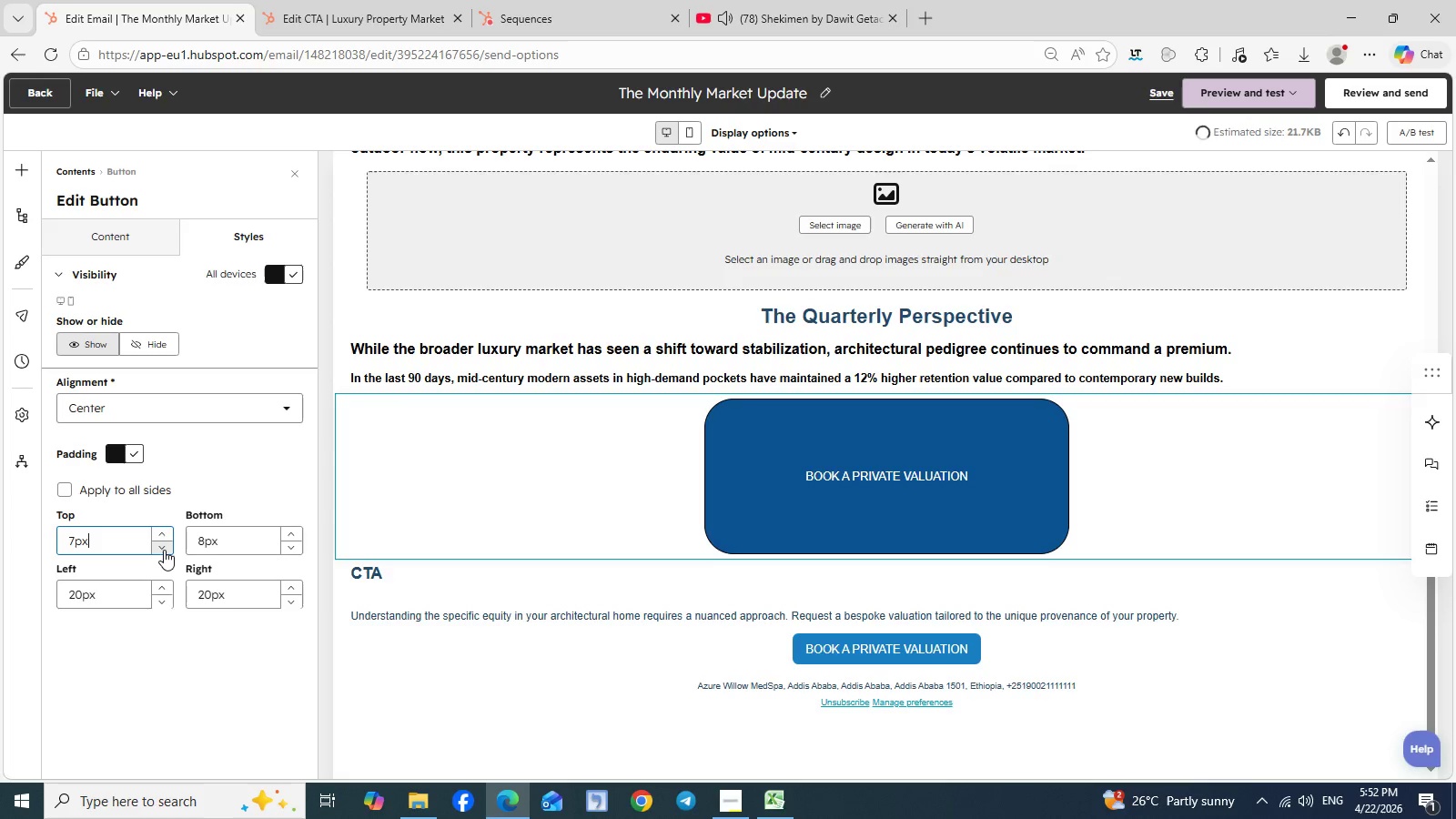 
left_click([164, 550])
 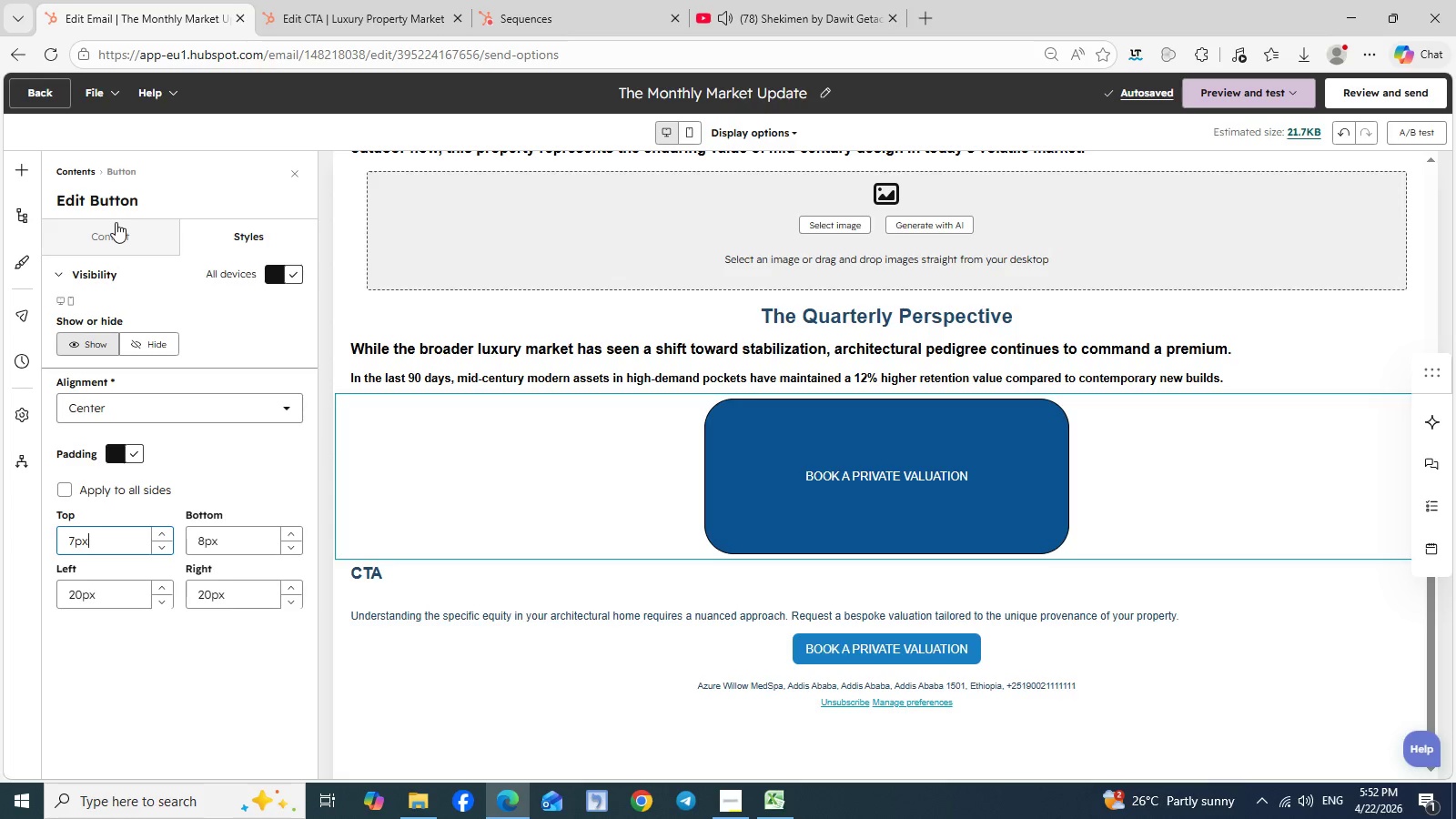 
wait(6.56)
 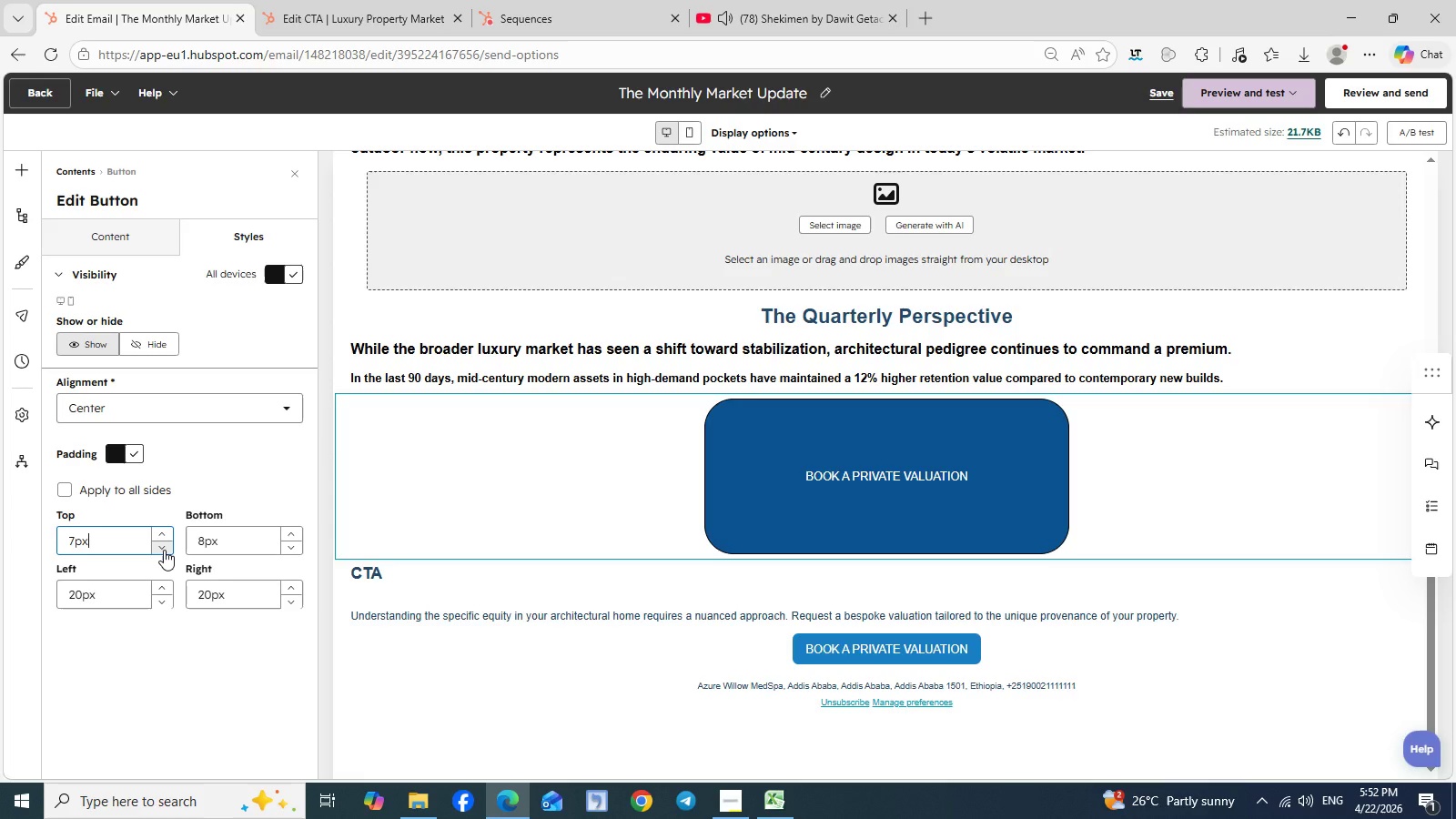 
left_click([115, 238])
 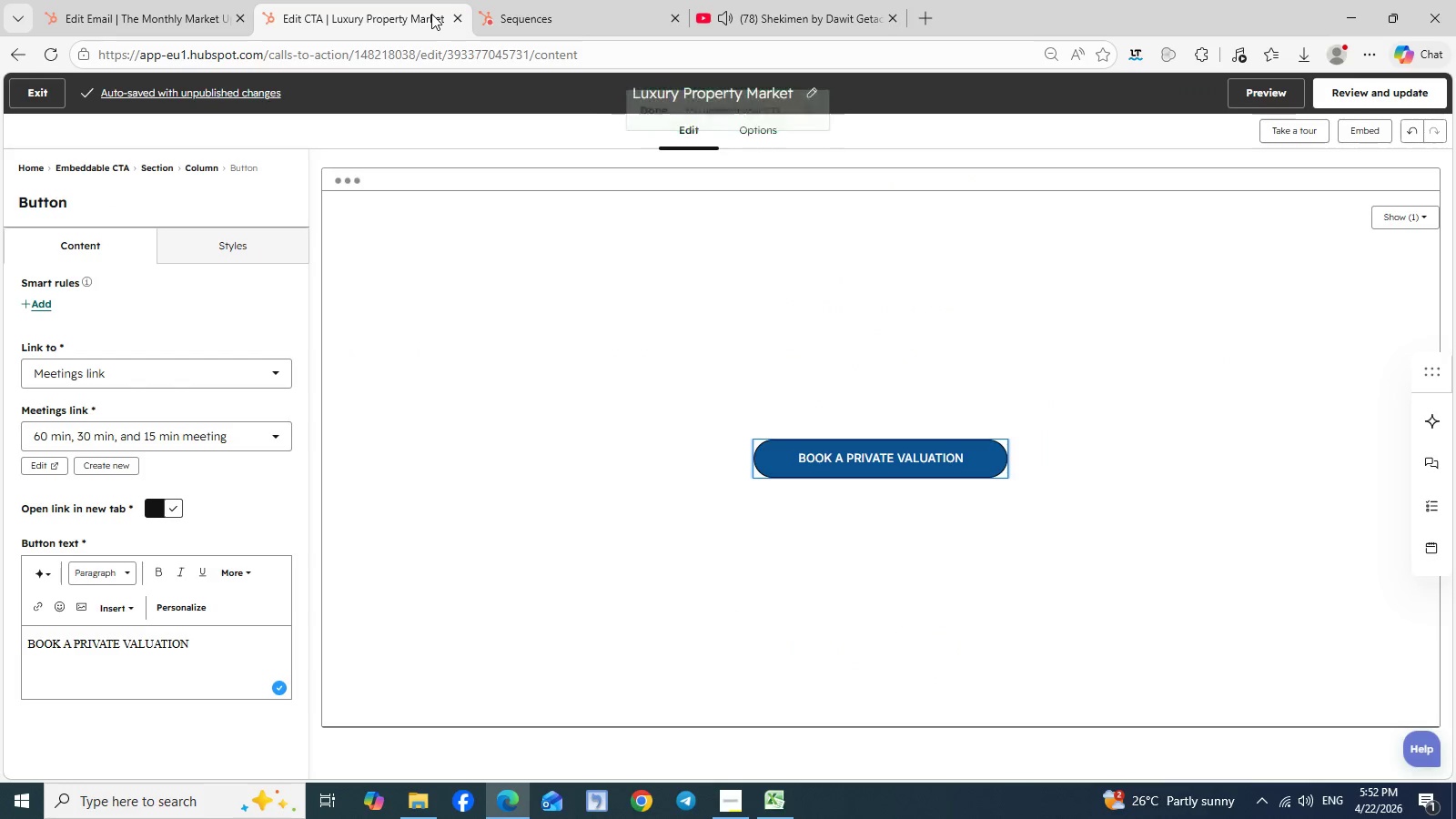 
left_click([431, 14])
 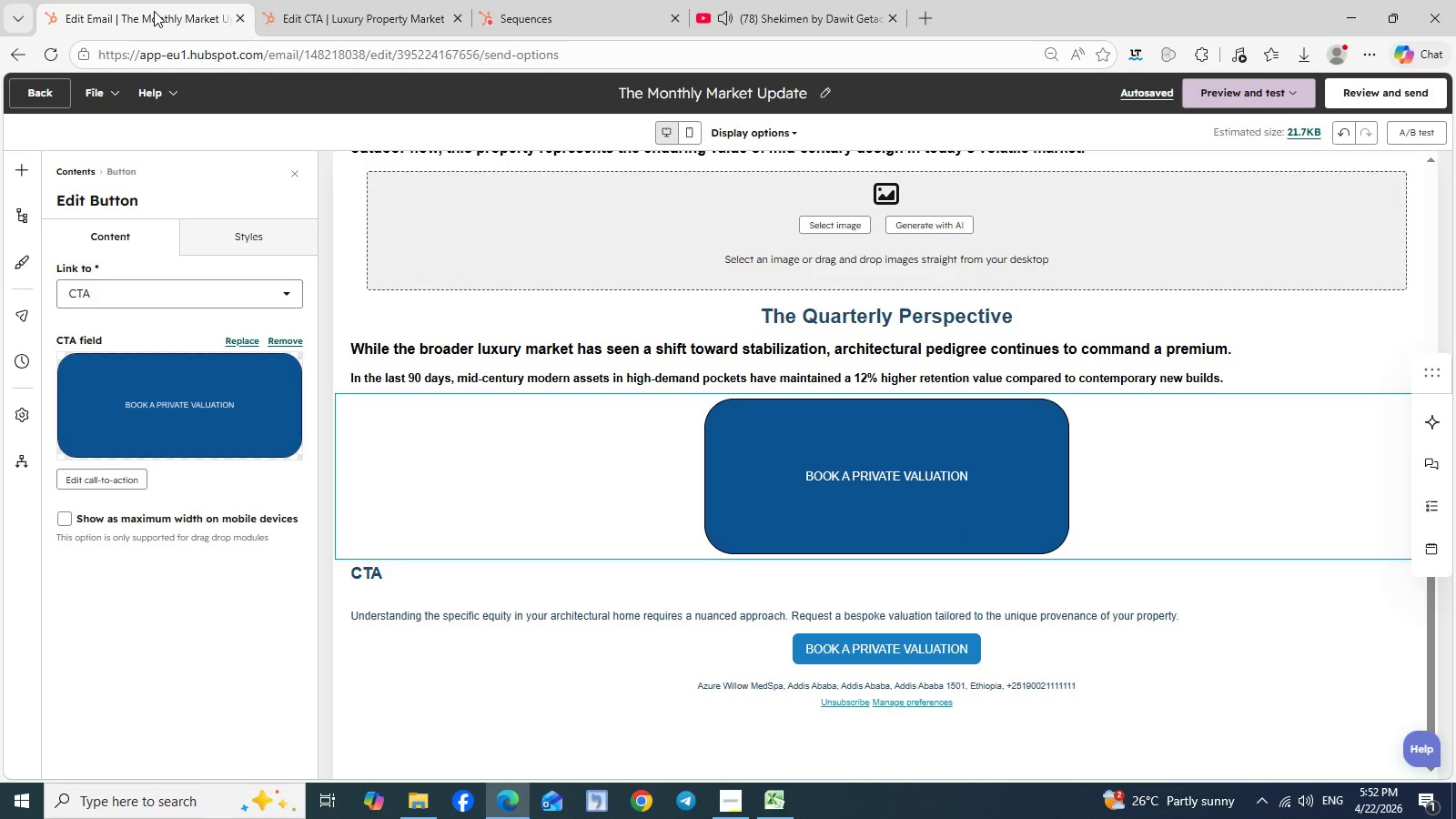 
left_click([154, 11])
 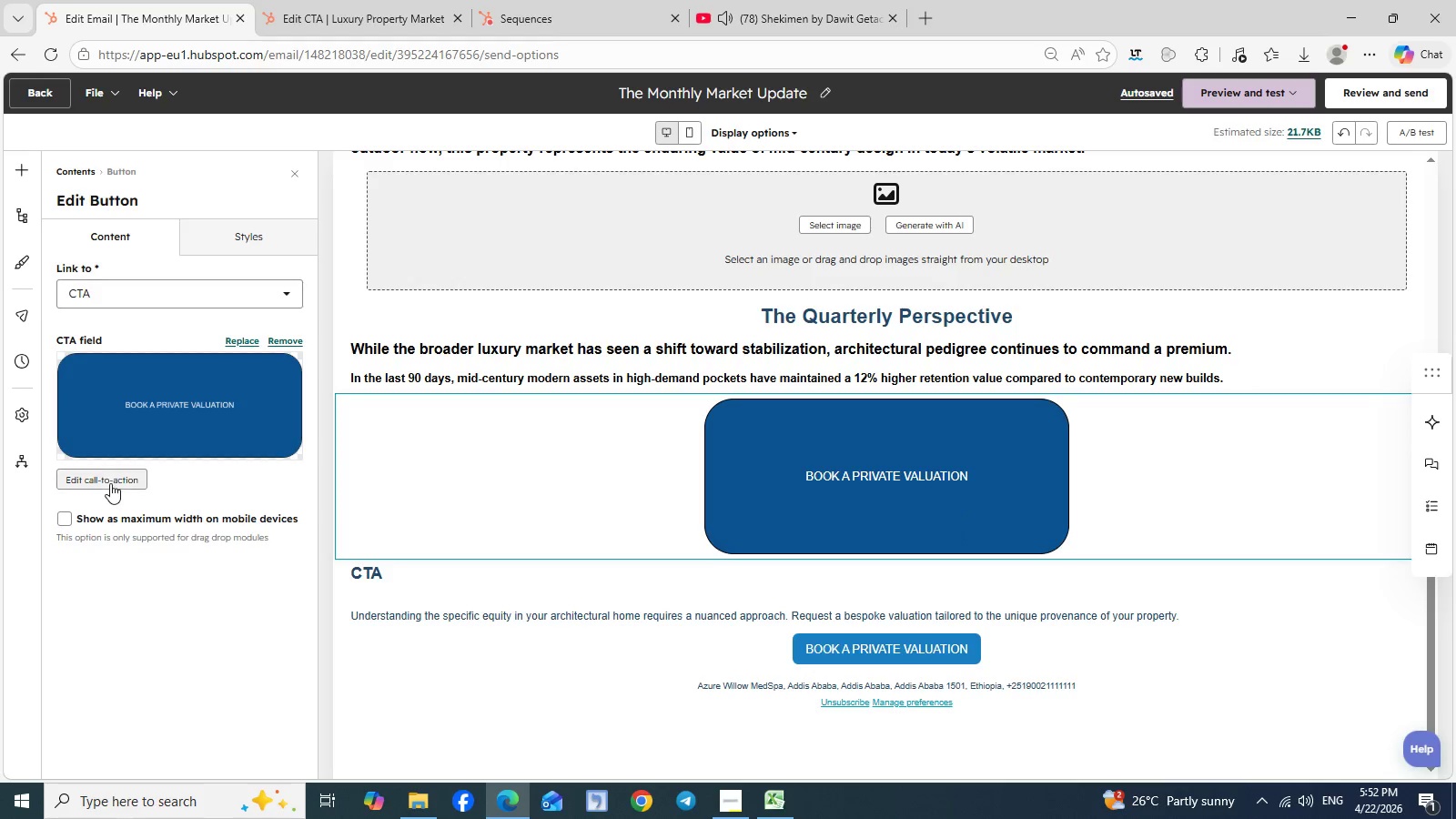 
wait(5.53)
 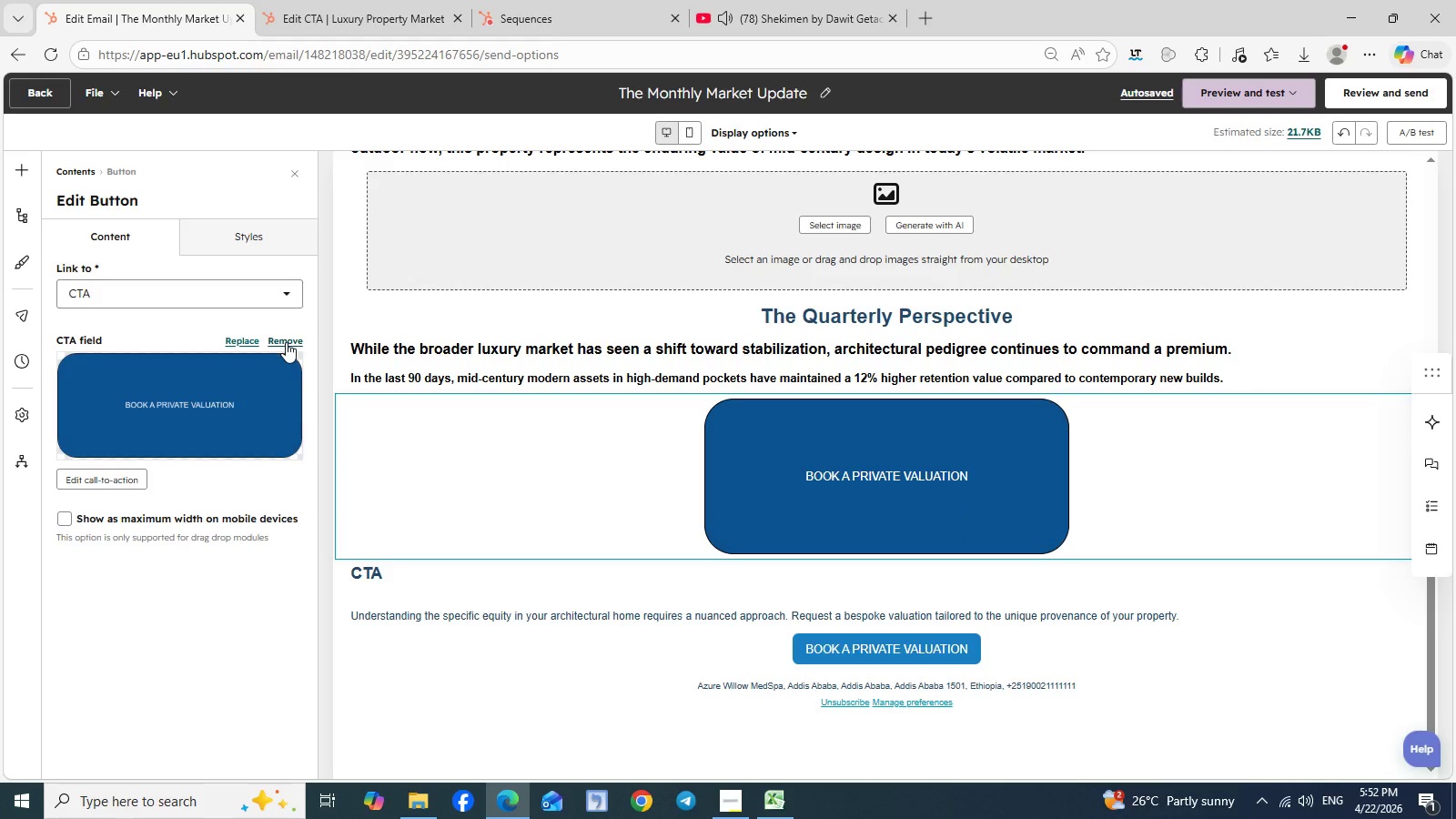 
left_click([106, 479])
 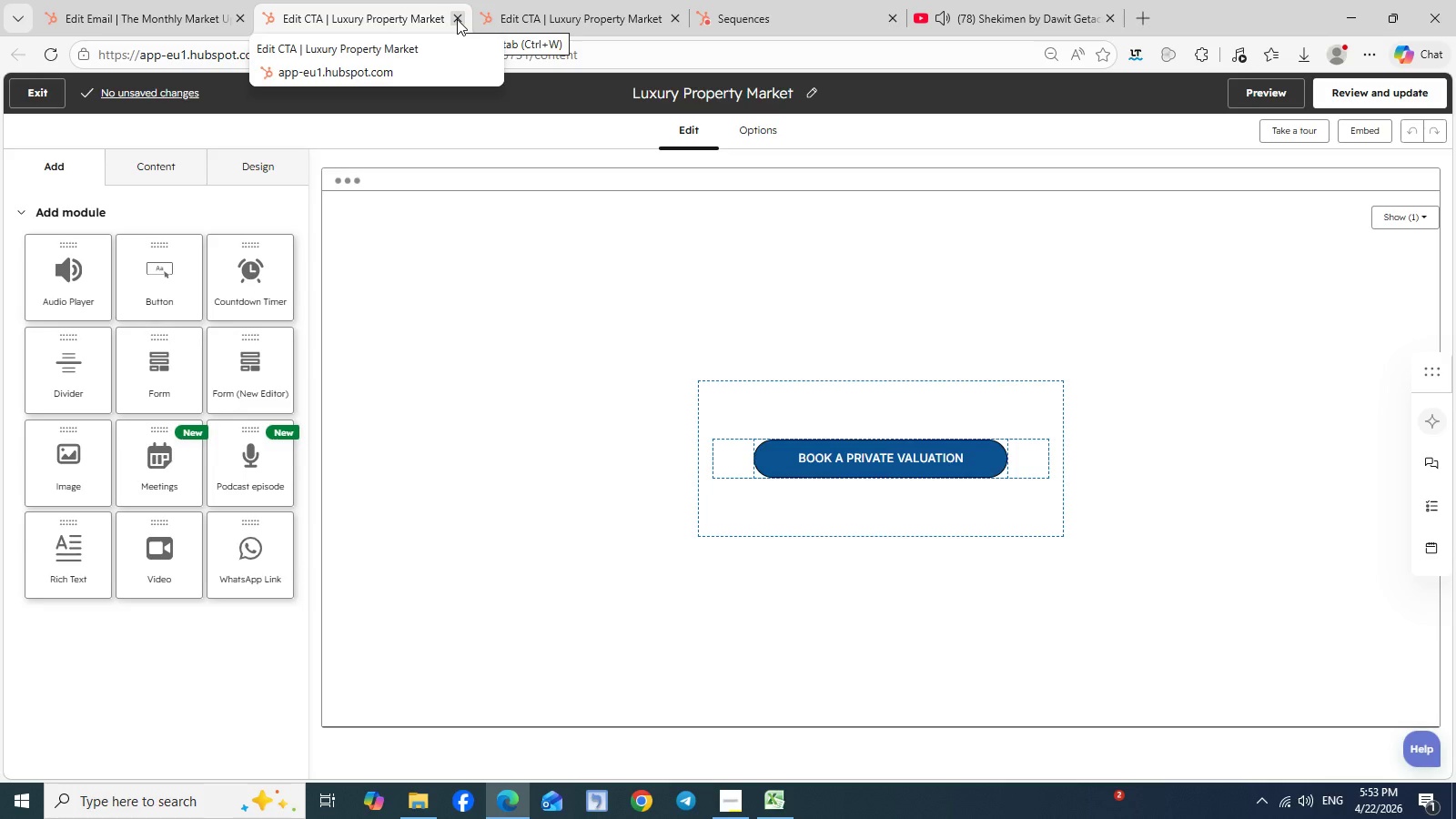 
wait(5.91)
 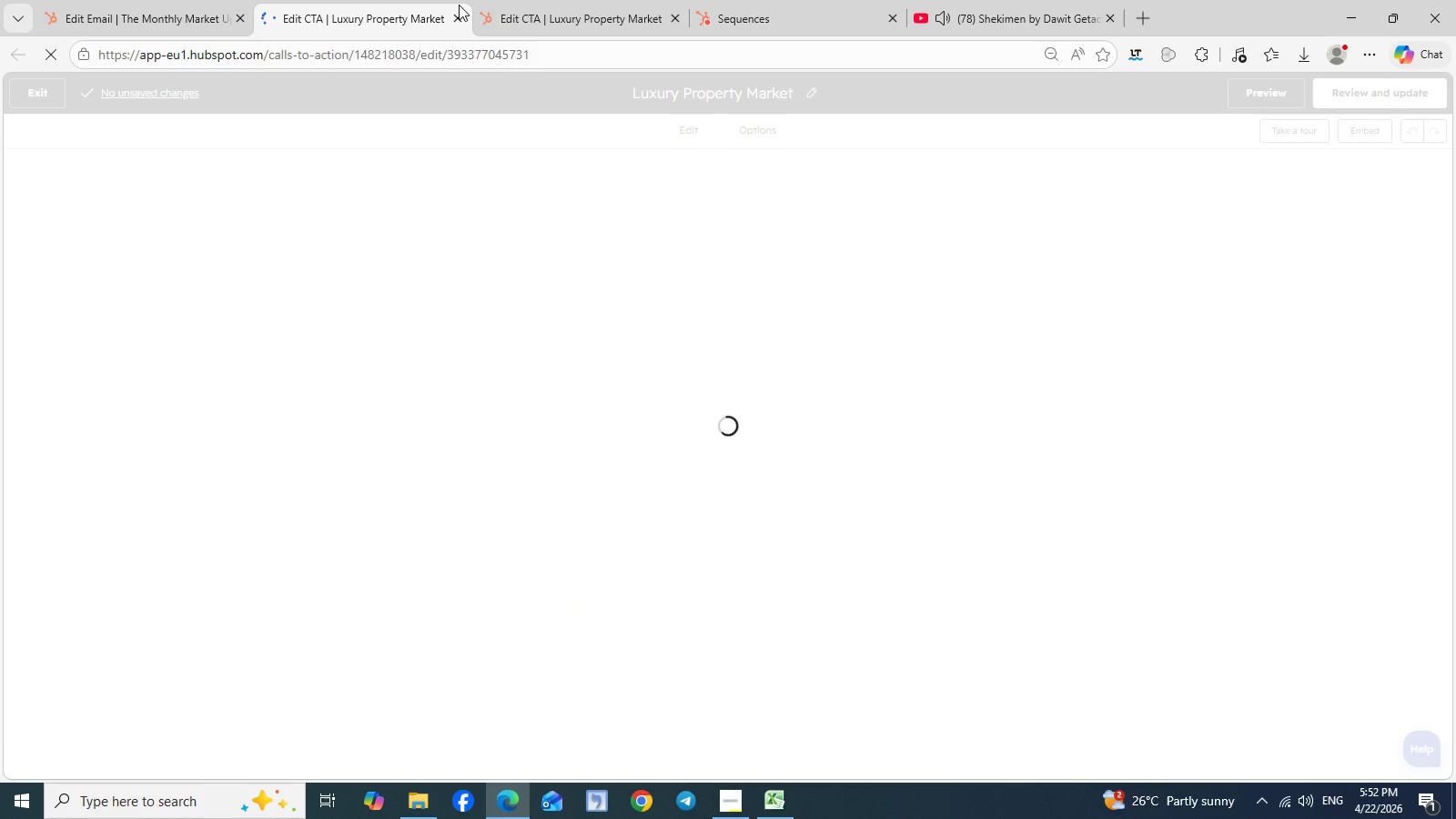 
left_click([457, 19])
 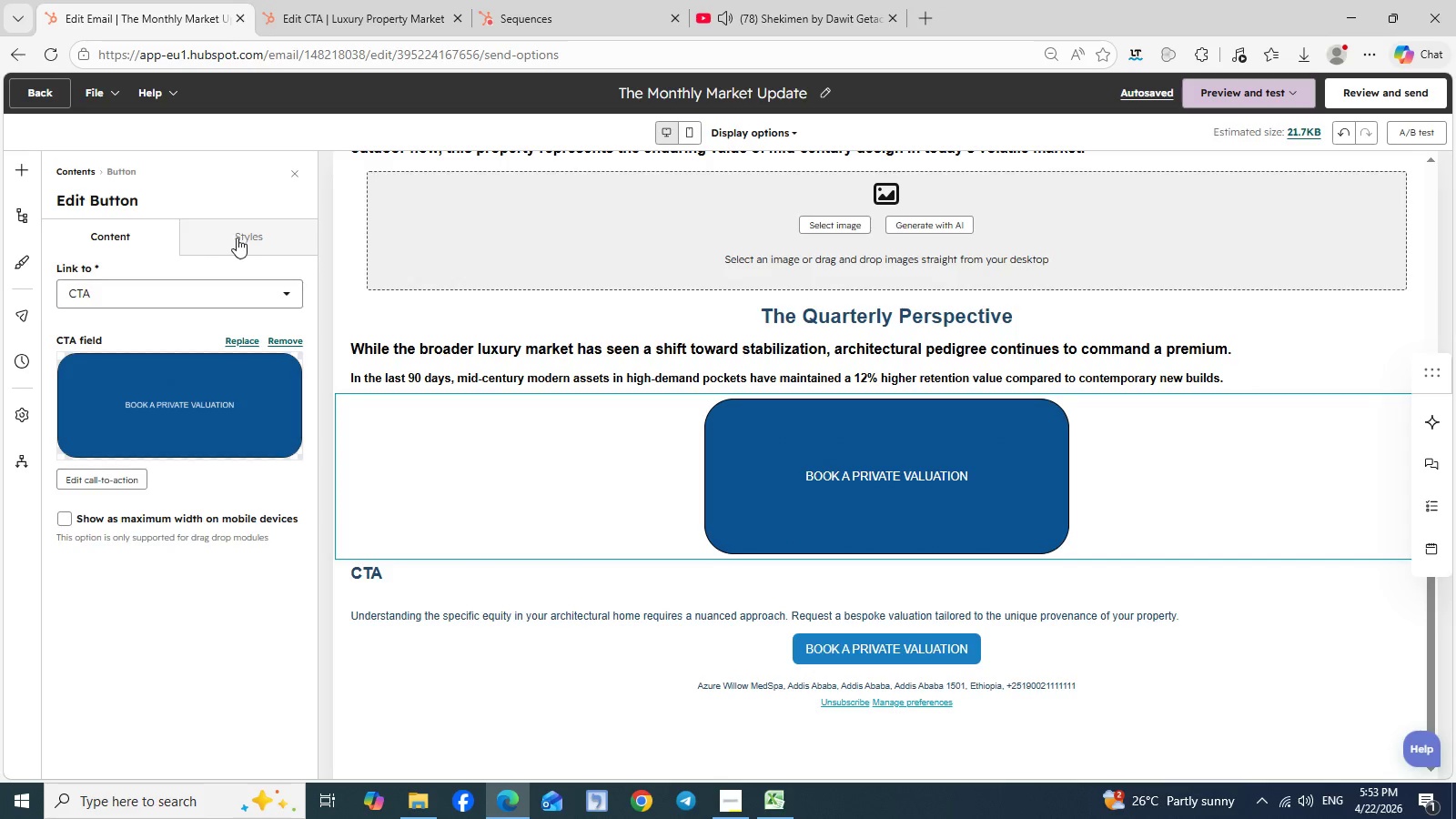 
left_click([237, 238])
 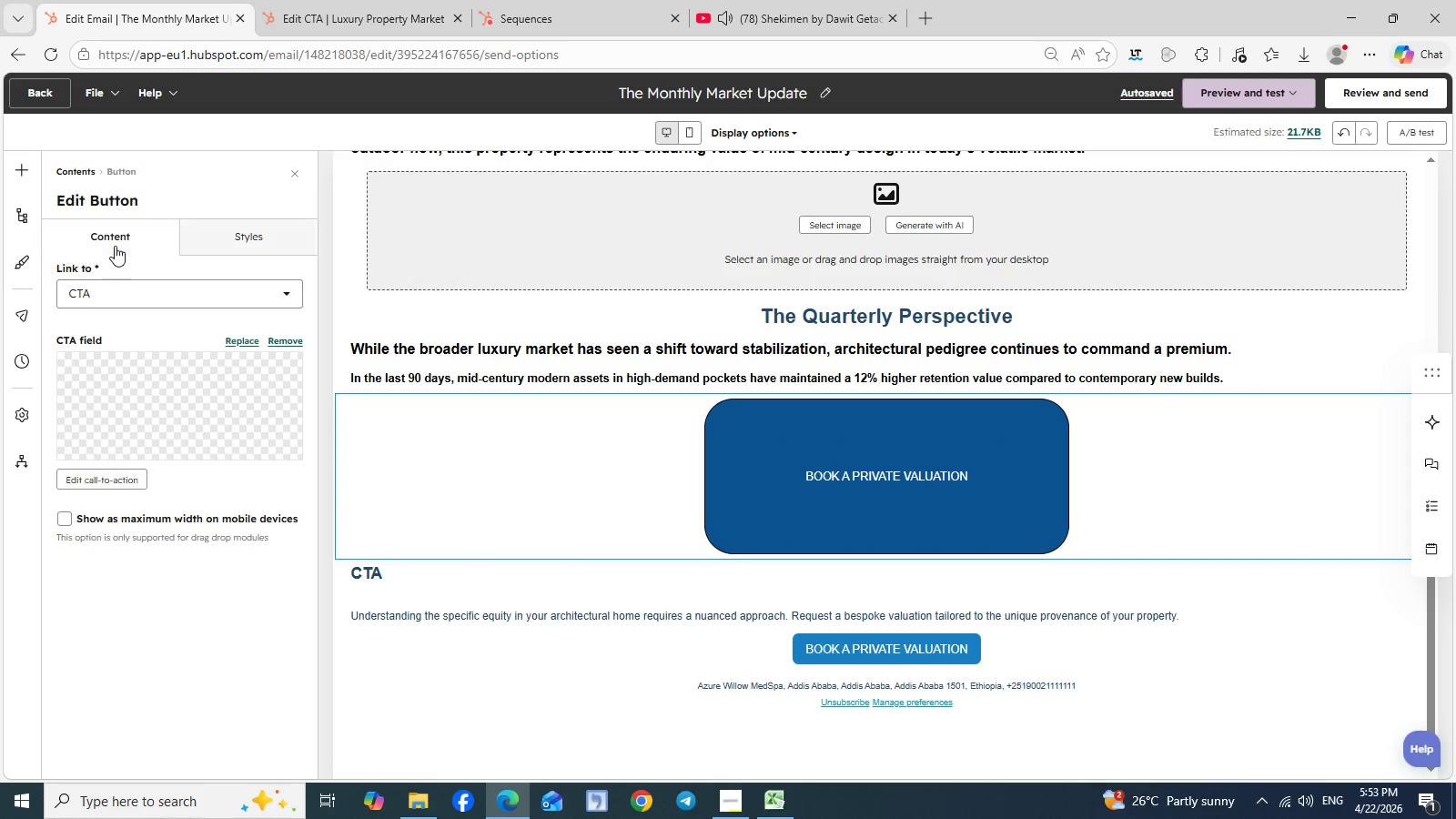 
left_click([115, 246])
 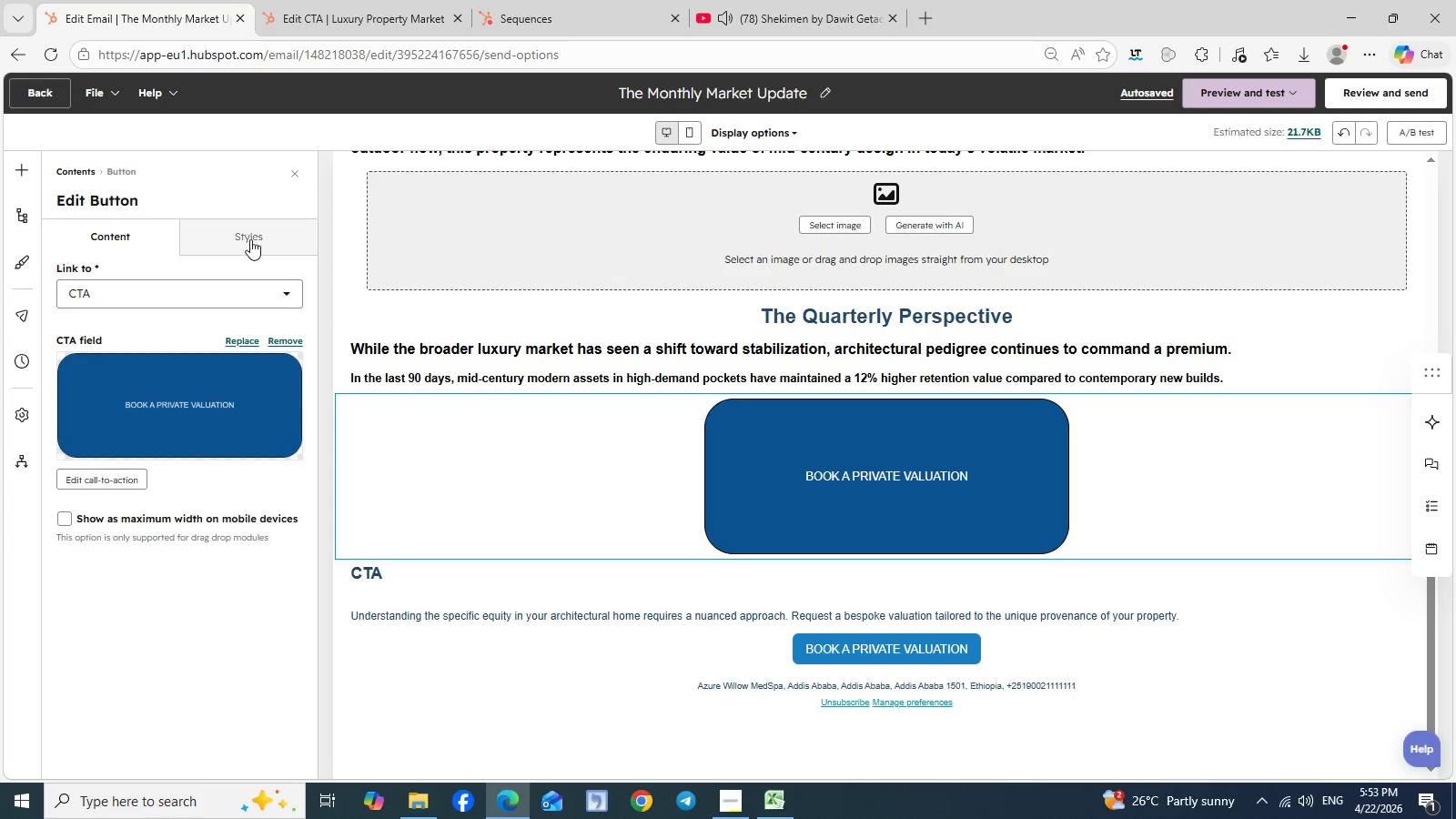 
wait(6.64)
 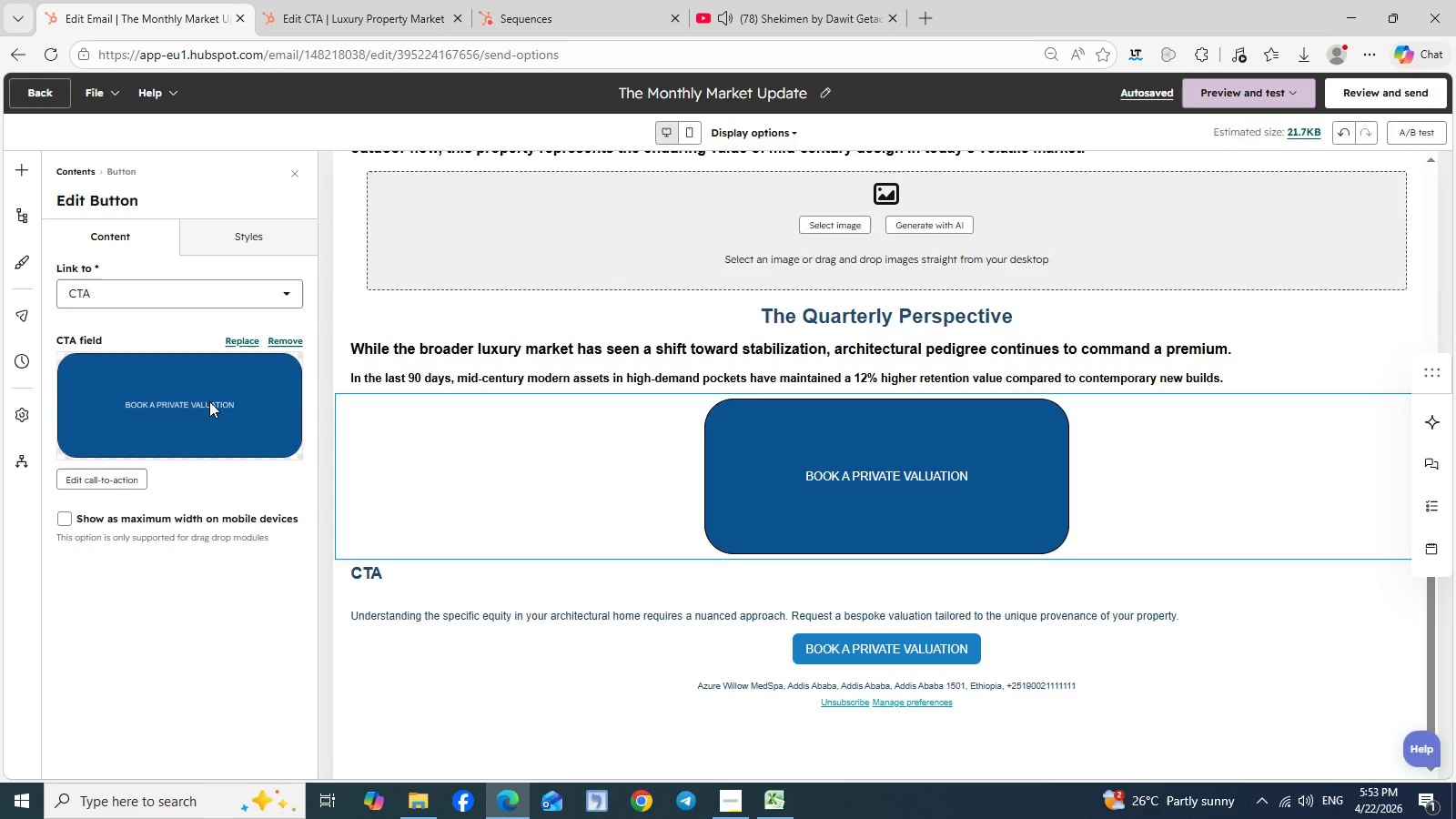 
left_click([250, 236])
 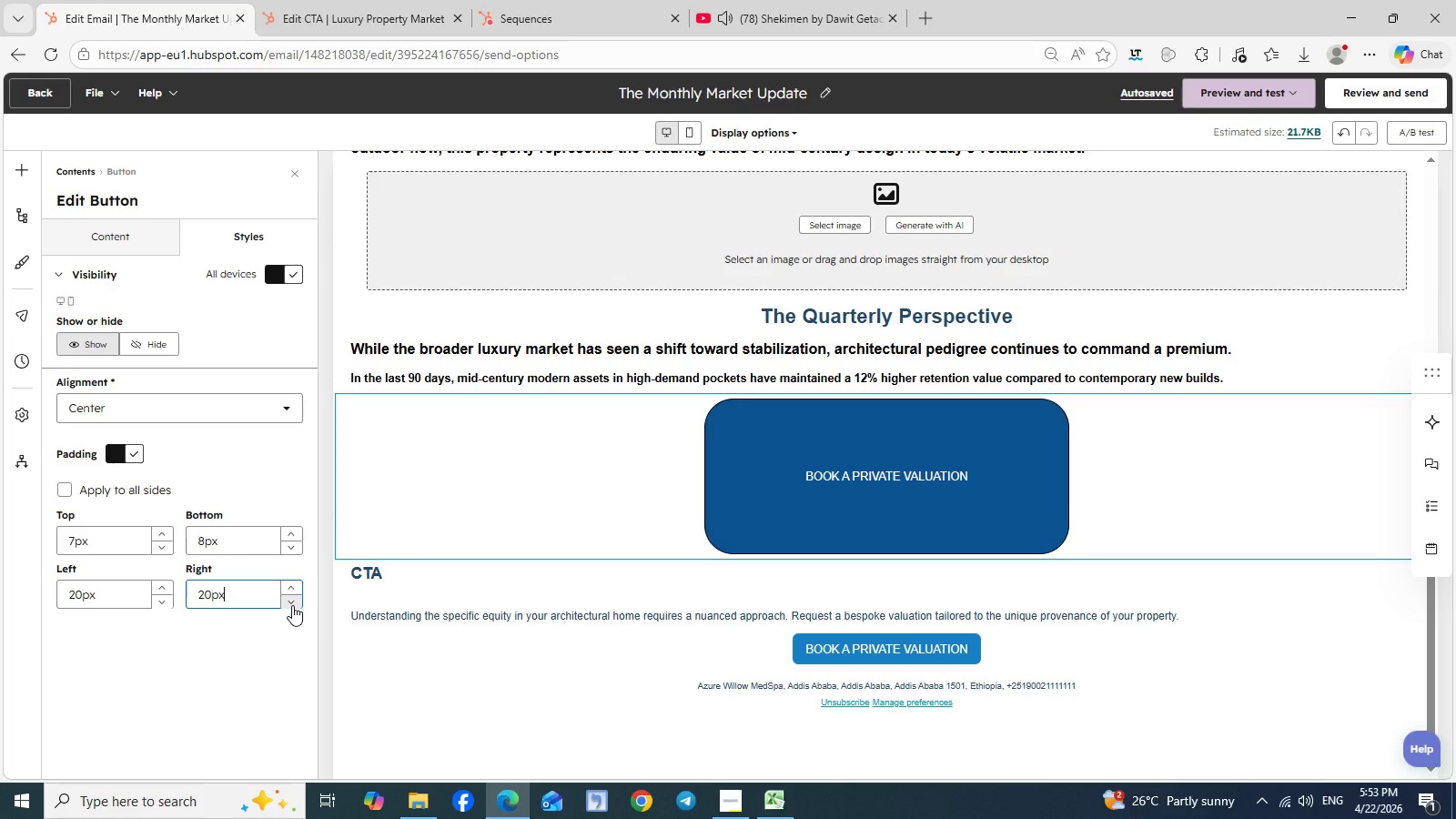 
double_click([292, 605])
 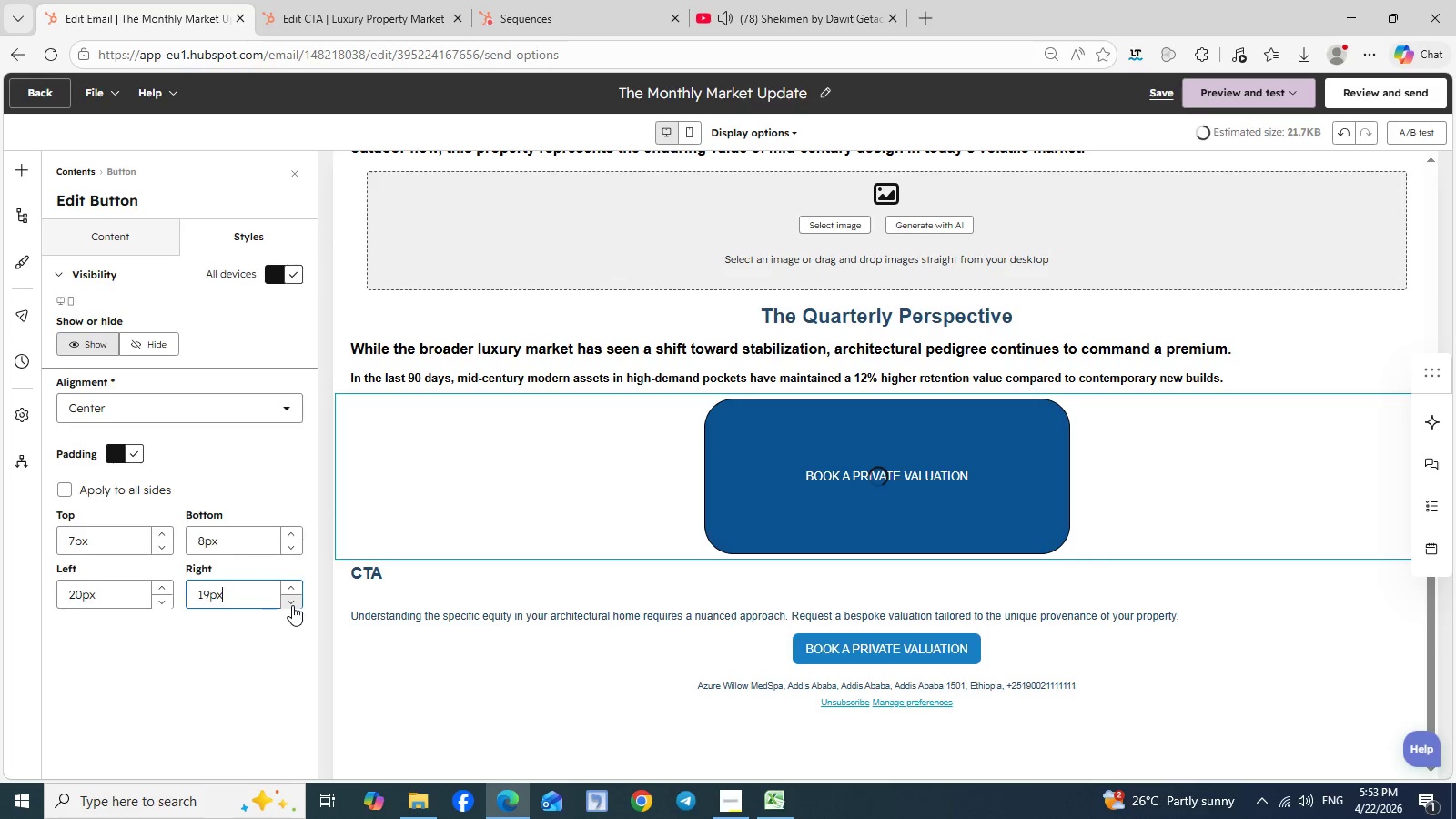 
triple_click([292, 605])
 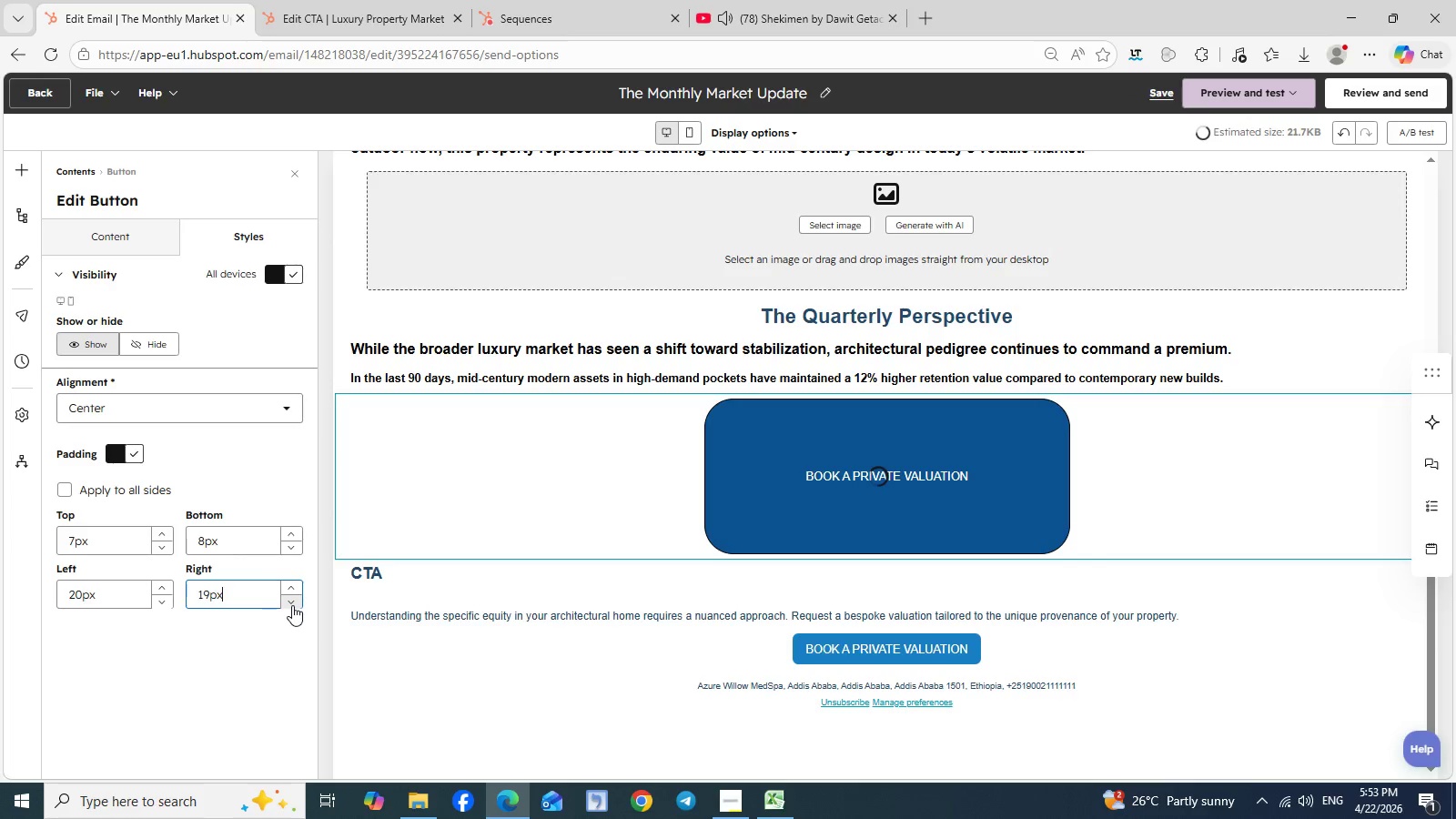 
triple_click([292, 605])
 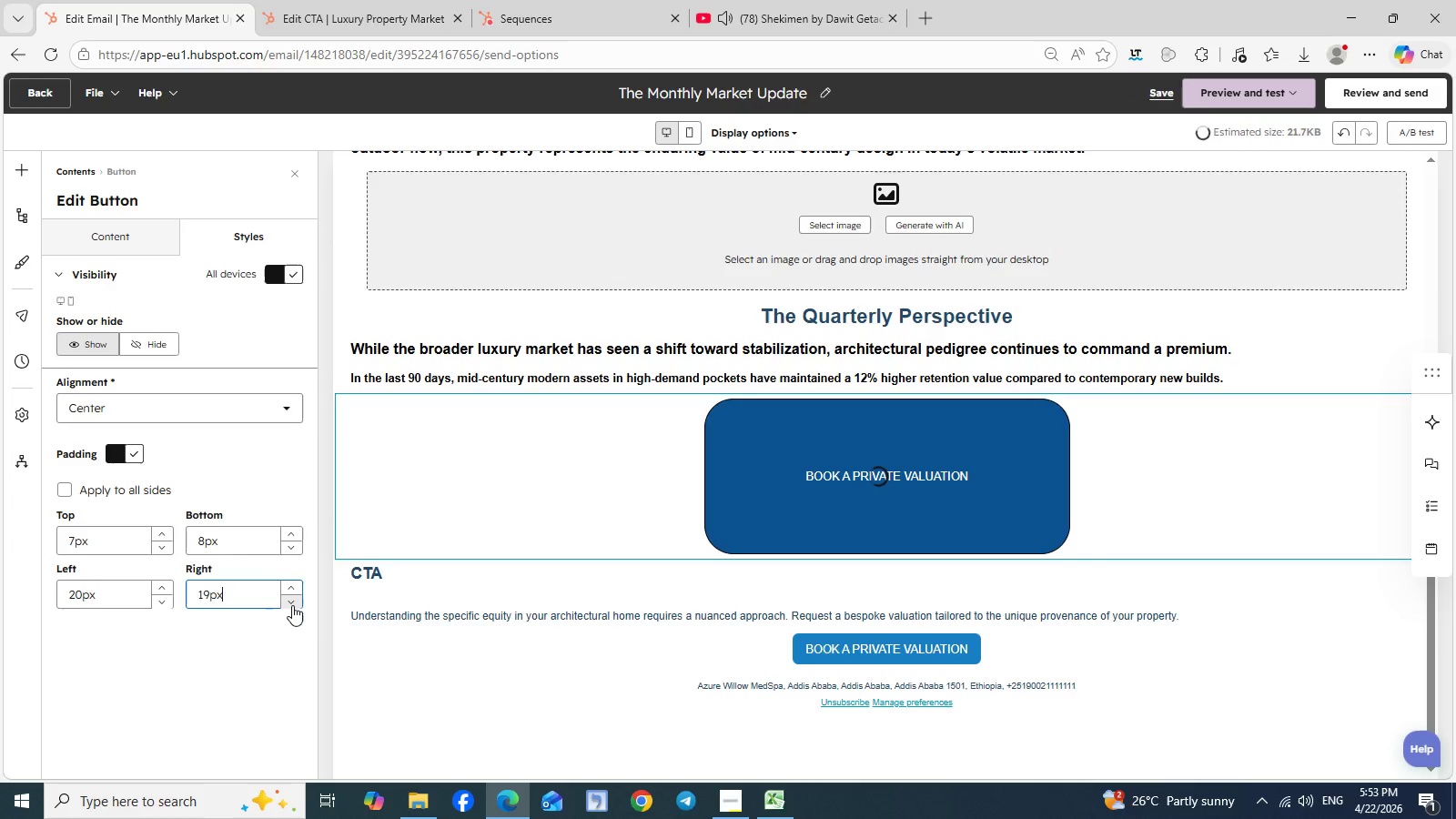 
triple_click([292, 605])
 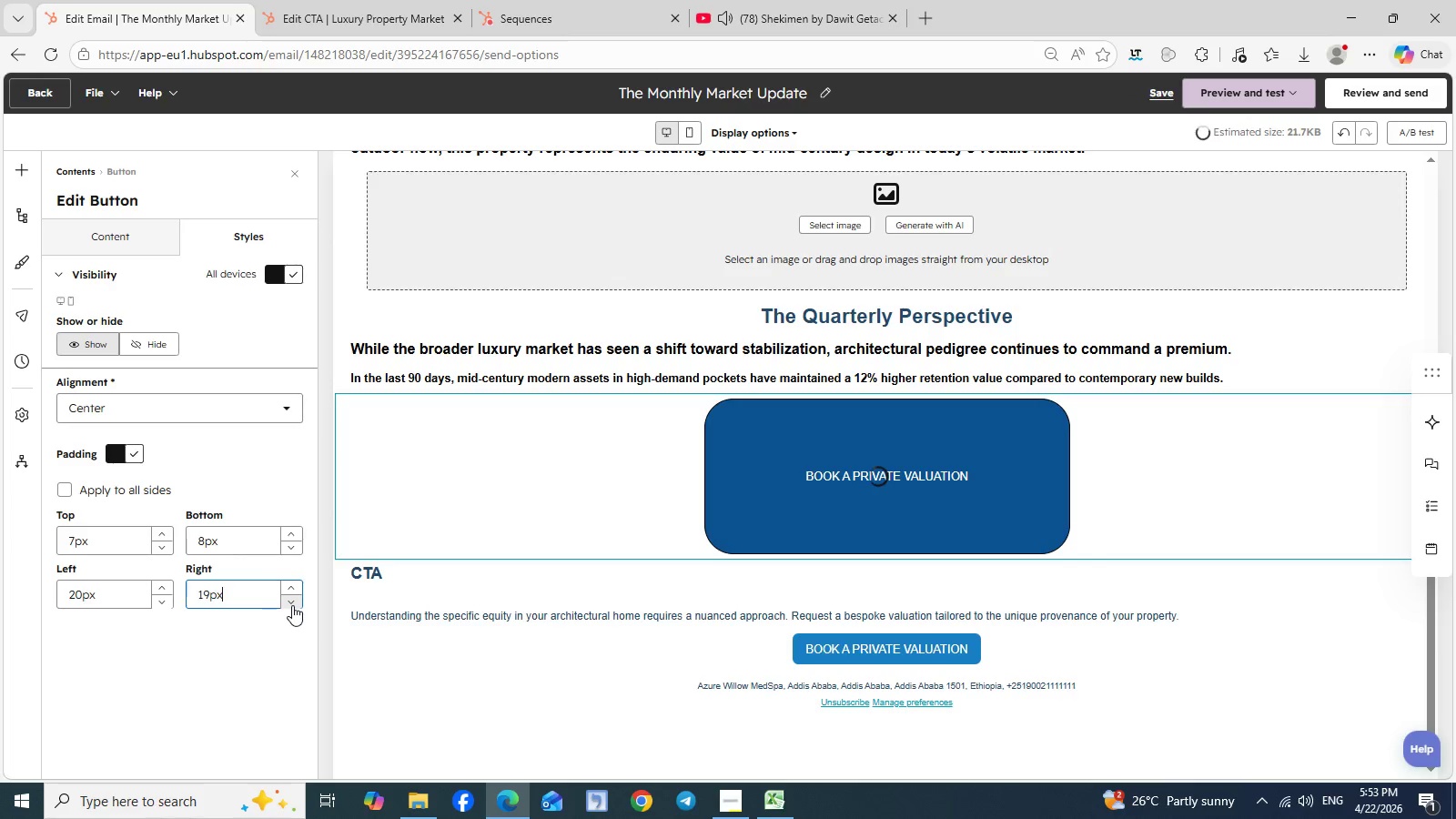 
triple_click([292, 605])
 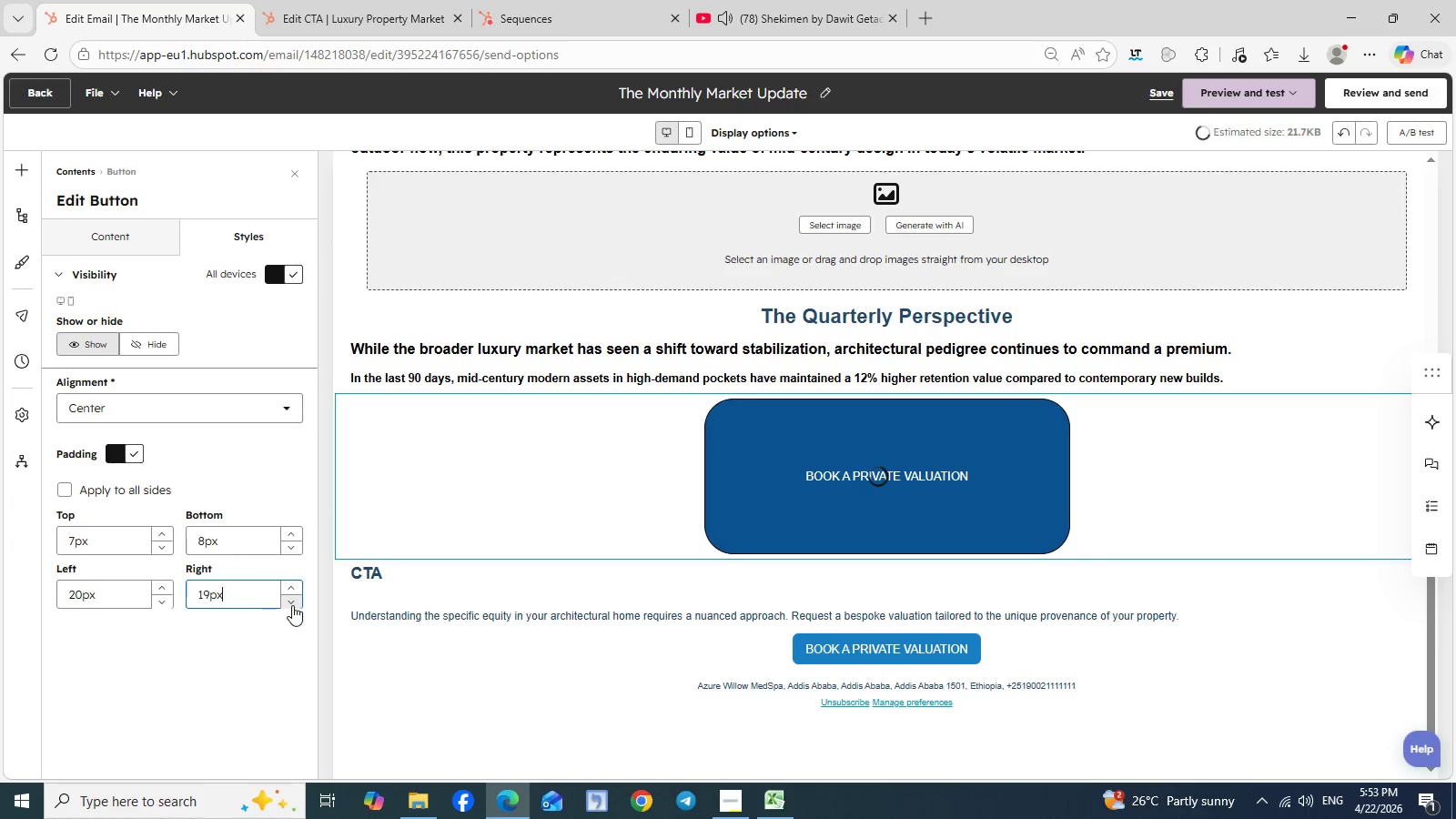 
triple_click([292, 605])
 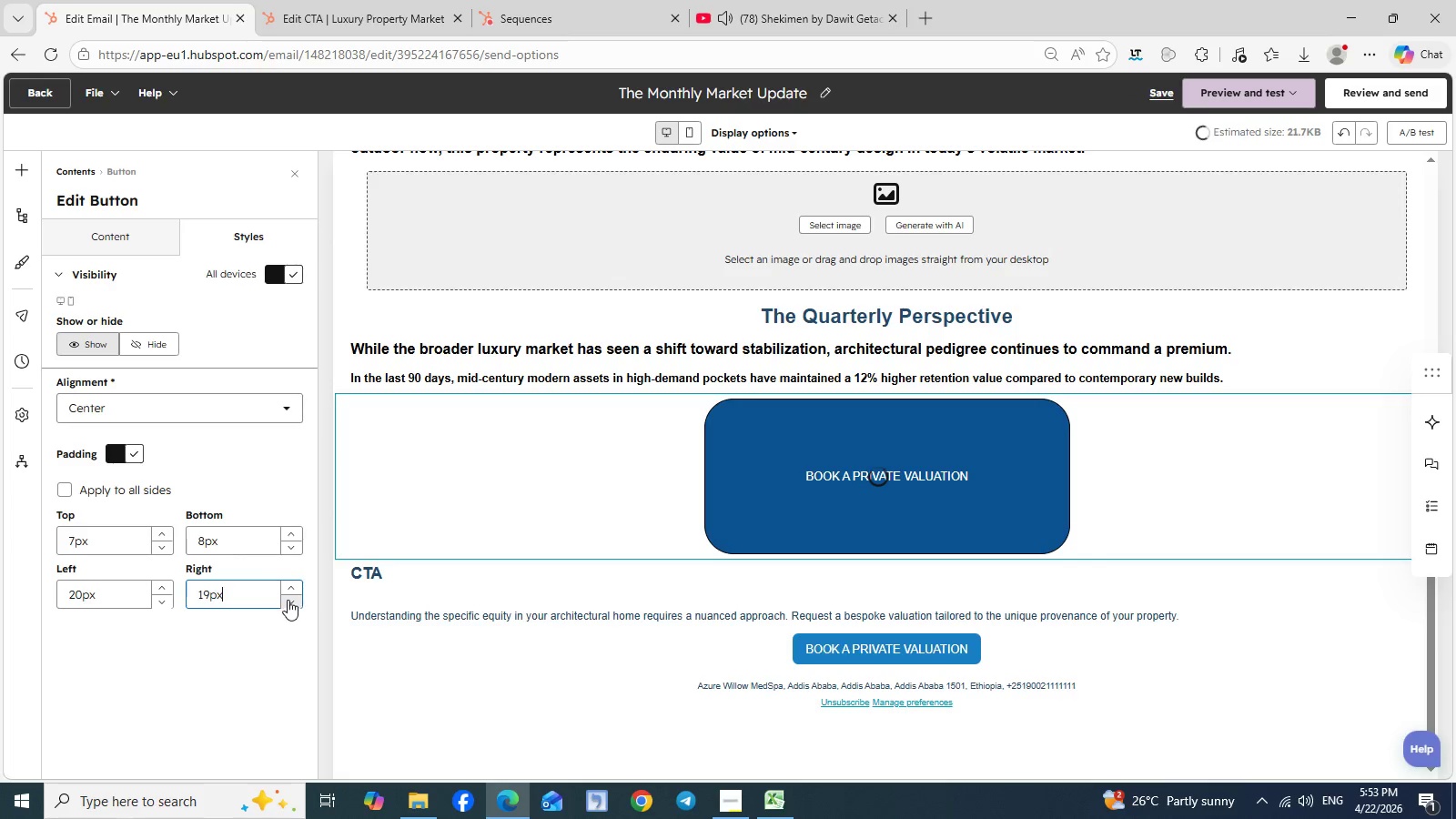 
triple_click([292, 605])
 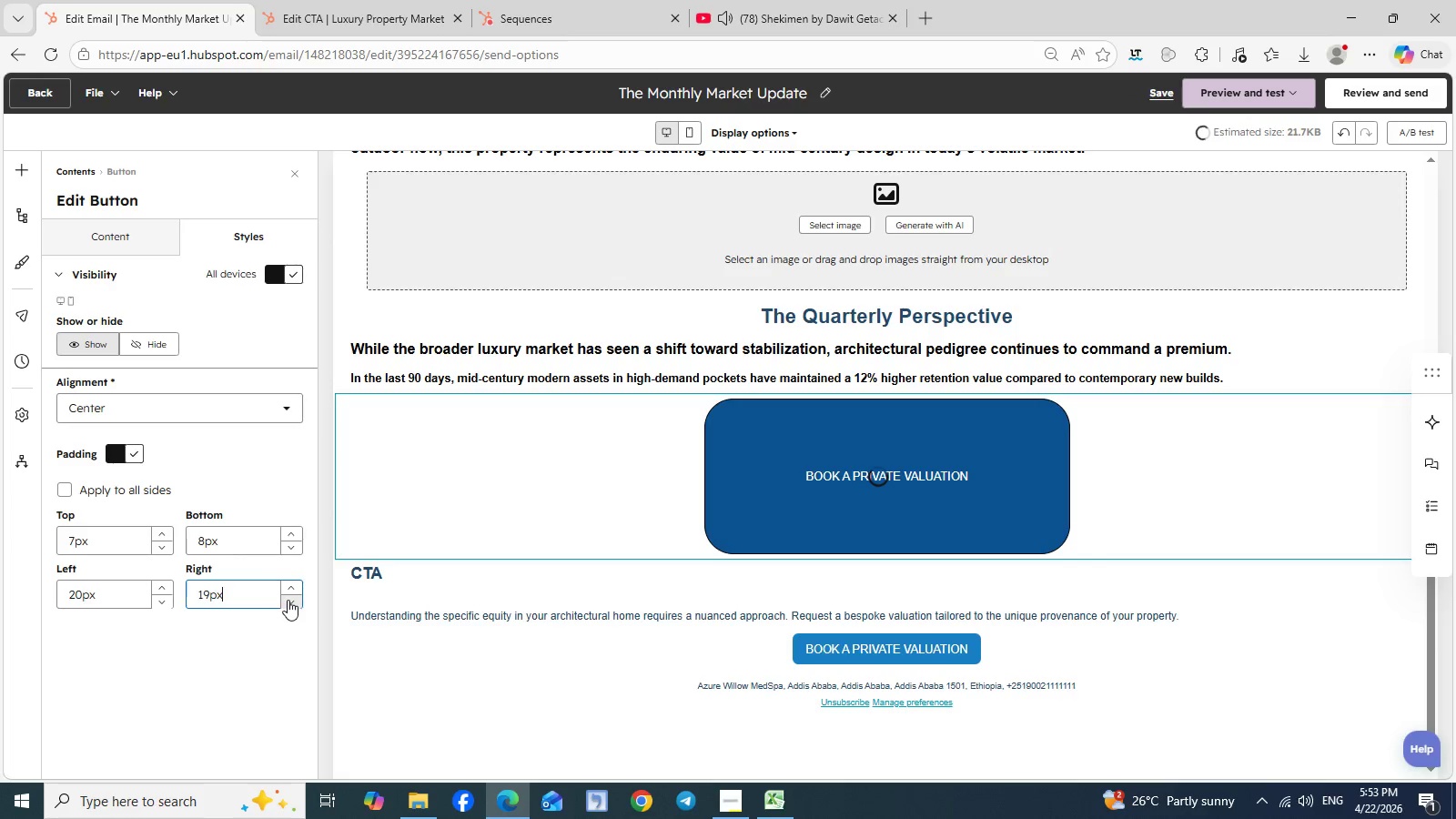 
triple_click([292, 605])
 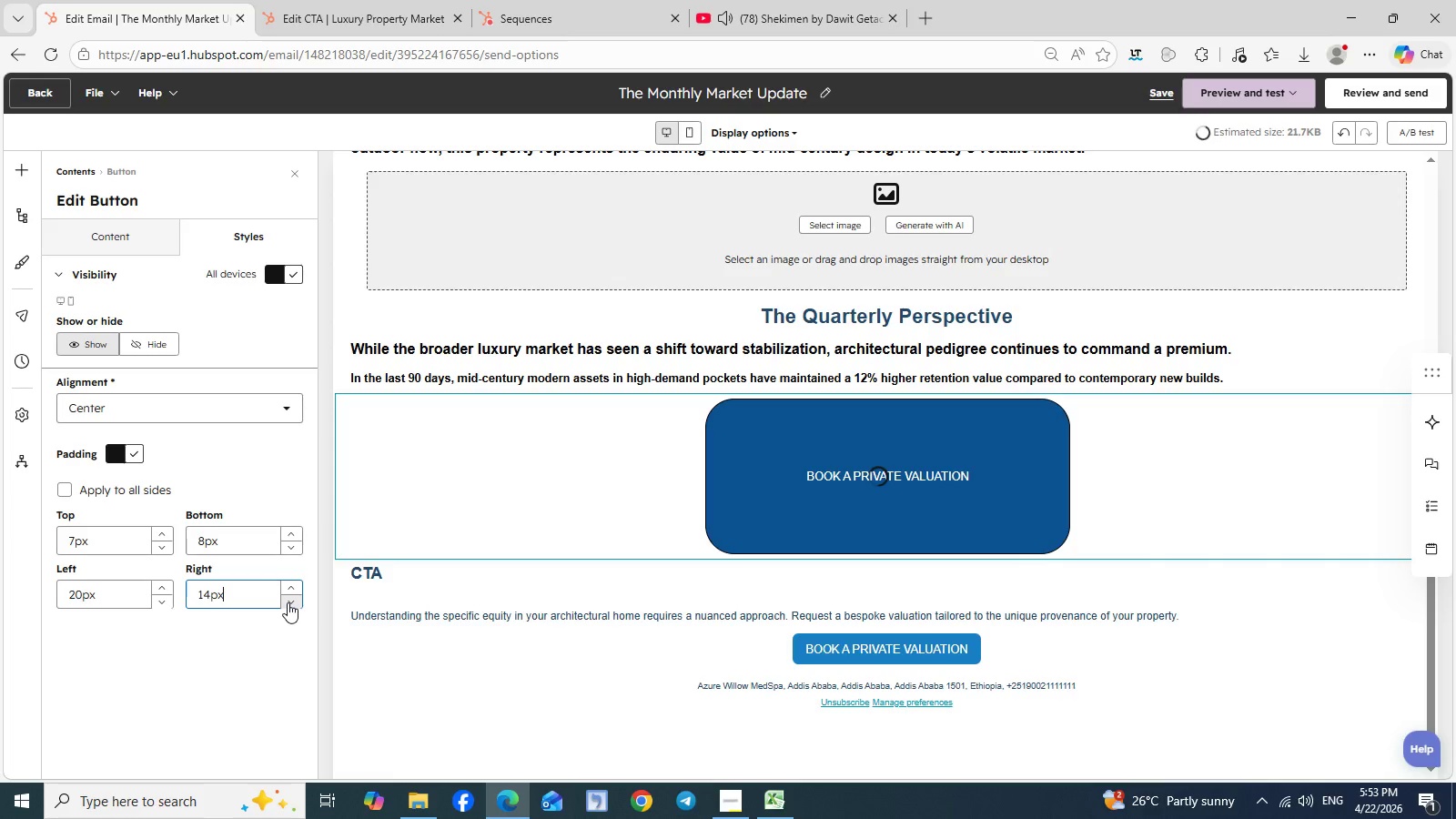 
double_click([288, 602])
 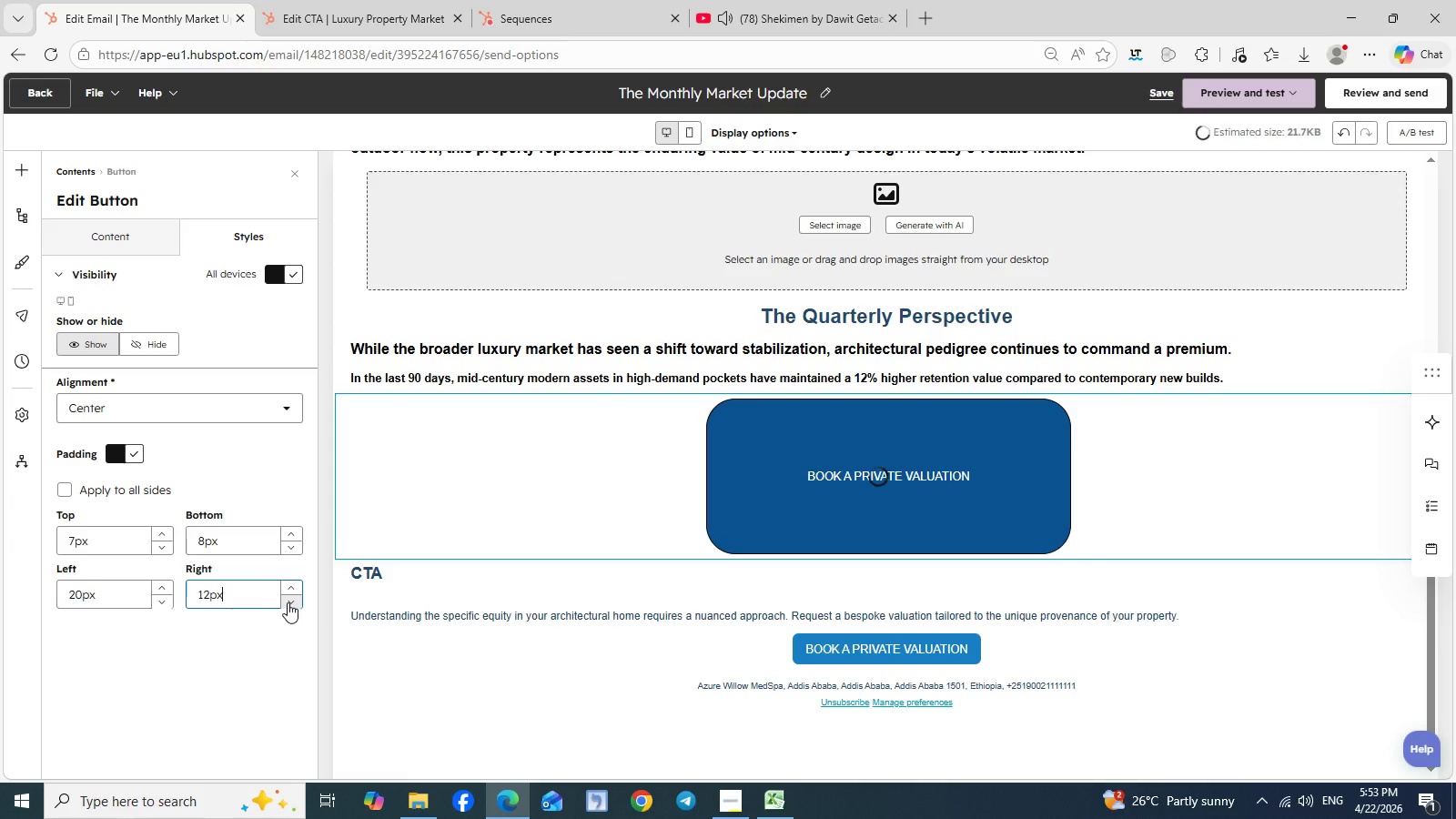 
triple_click([288, 602])
 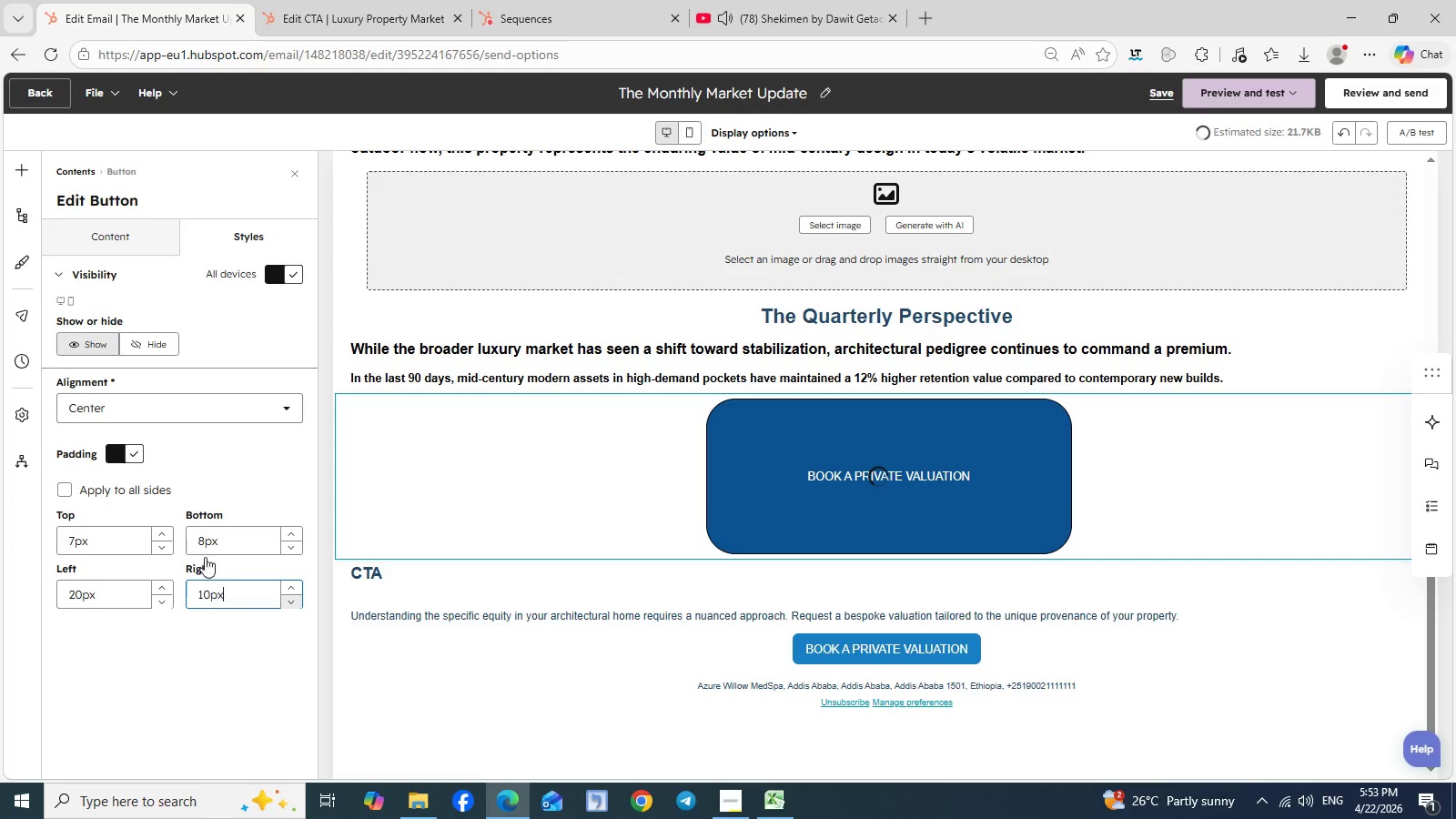 
double_click([288, 602])
 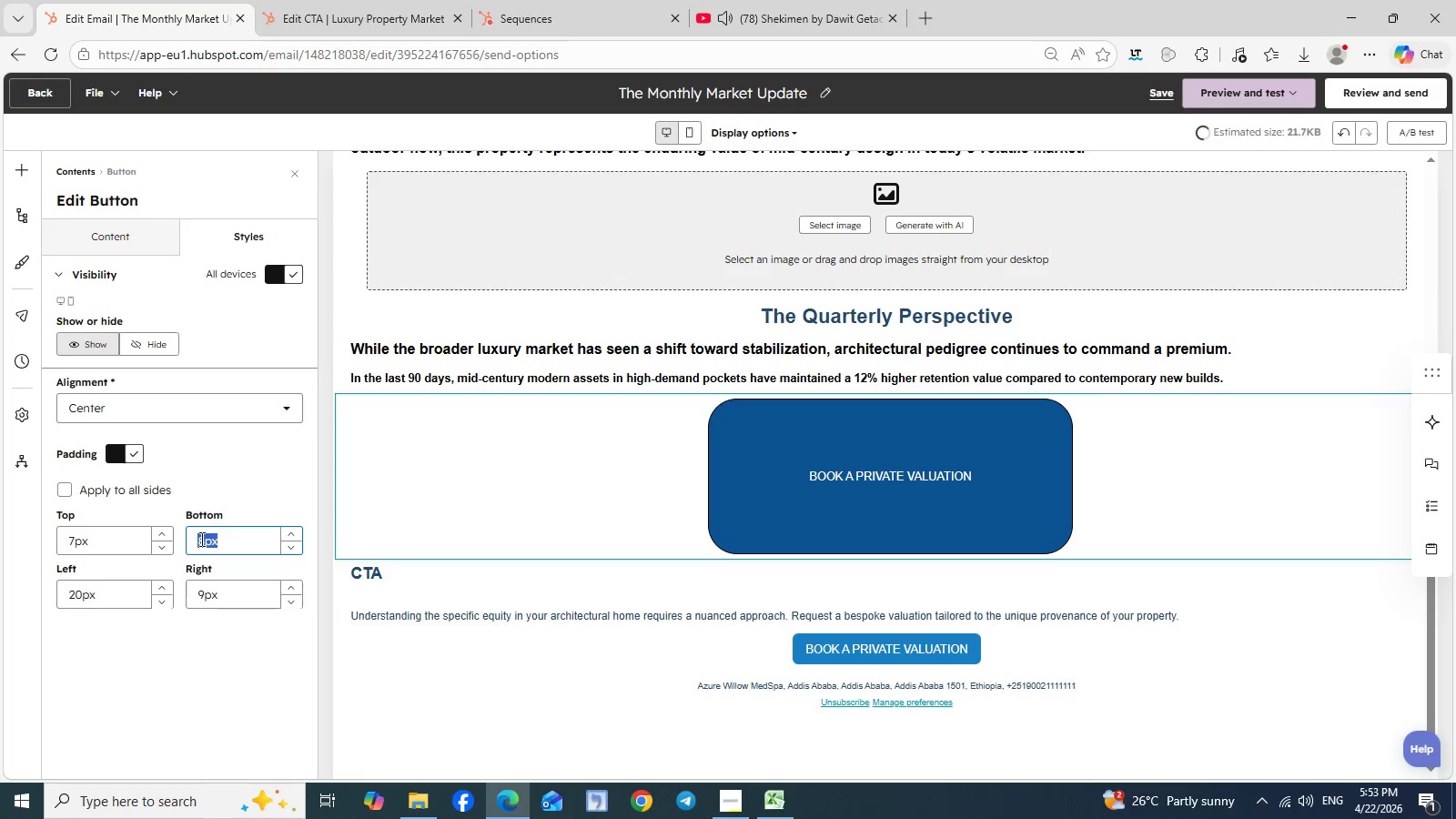 
double_click([200, 539])
 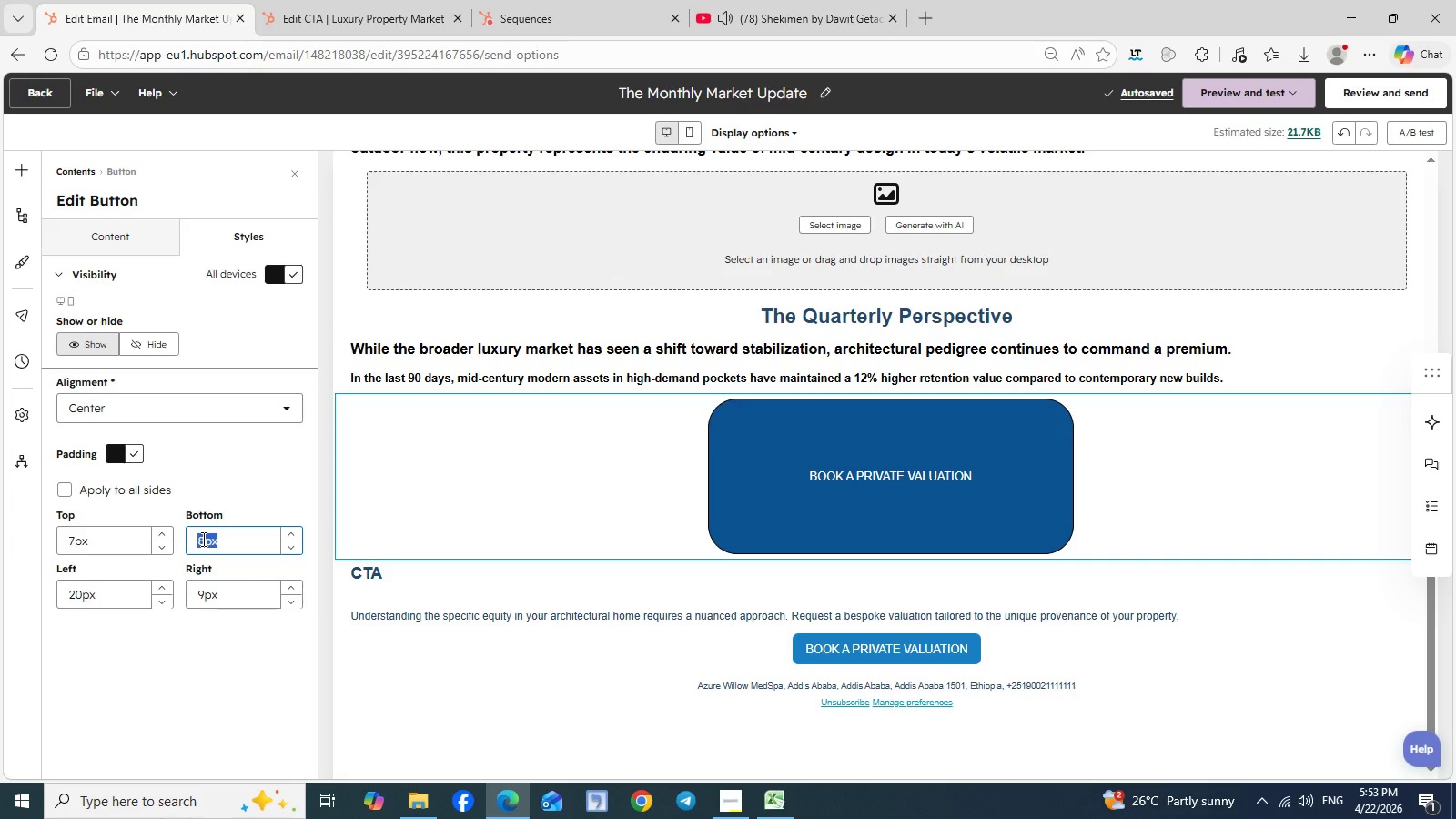 
left_click([202, 539])
 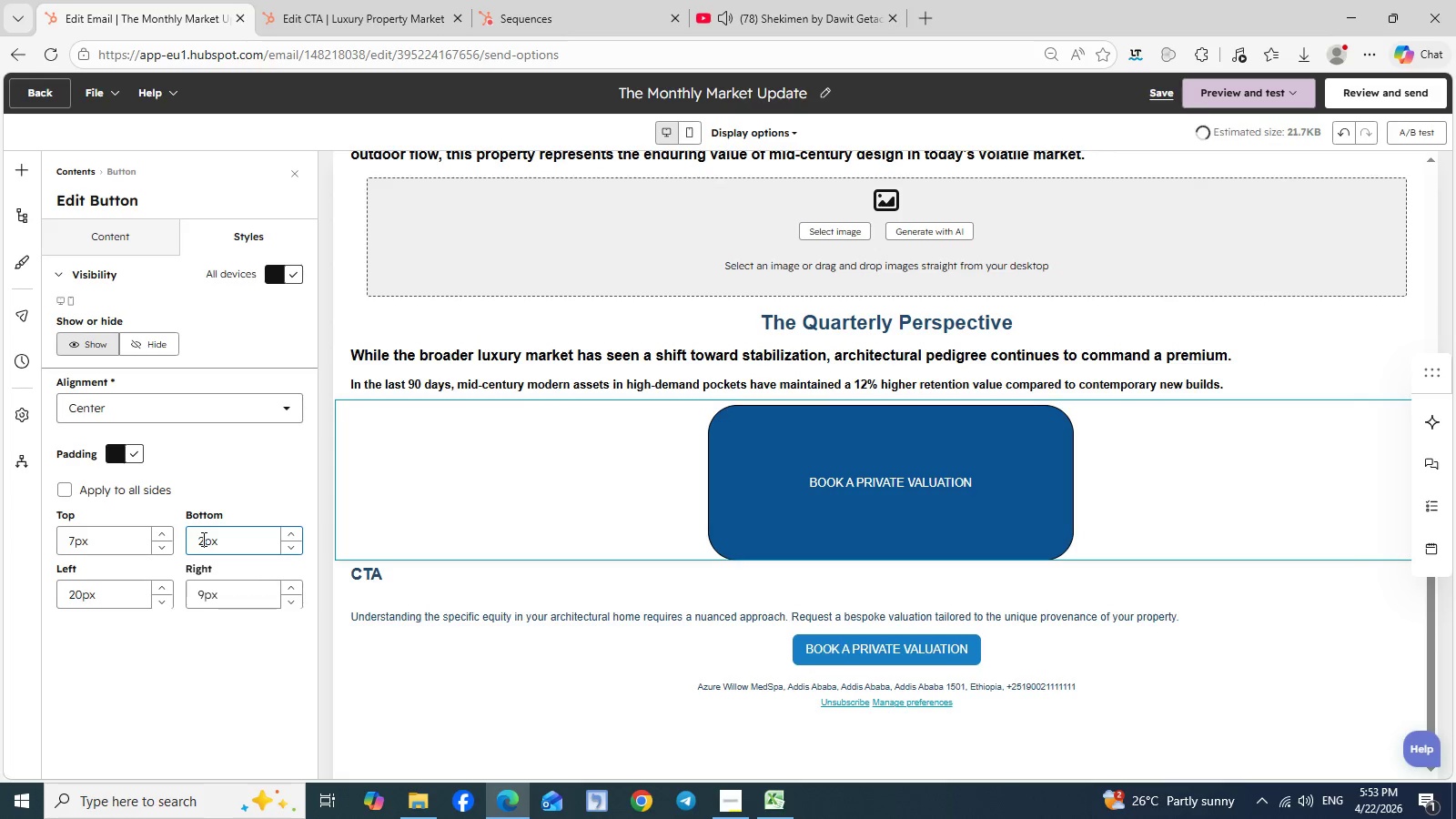 
key(Backspace)
 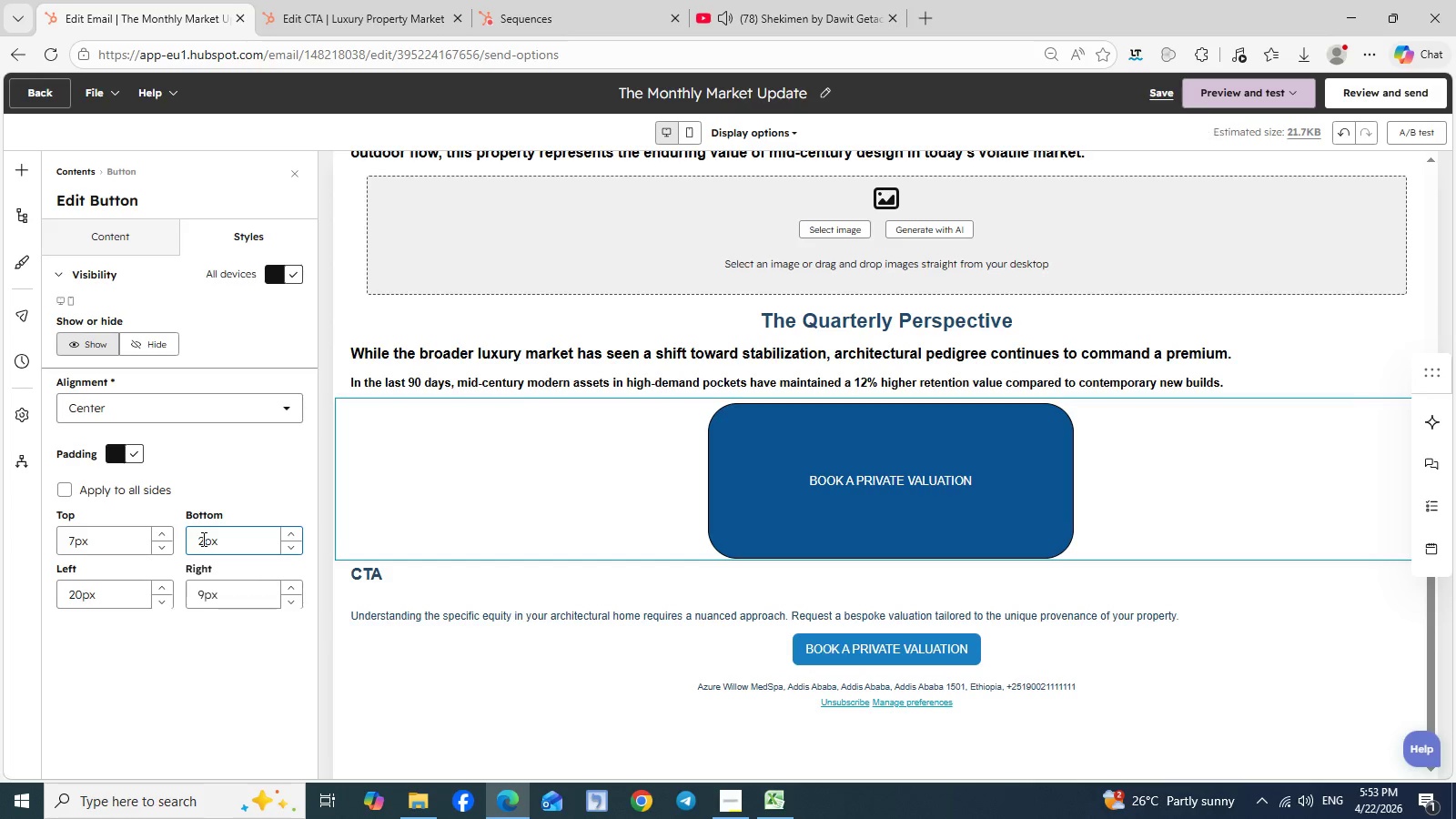 
key(2)
 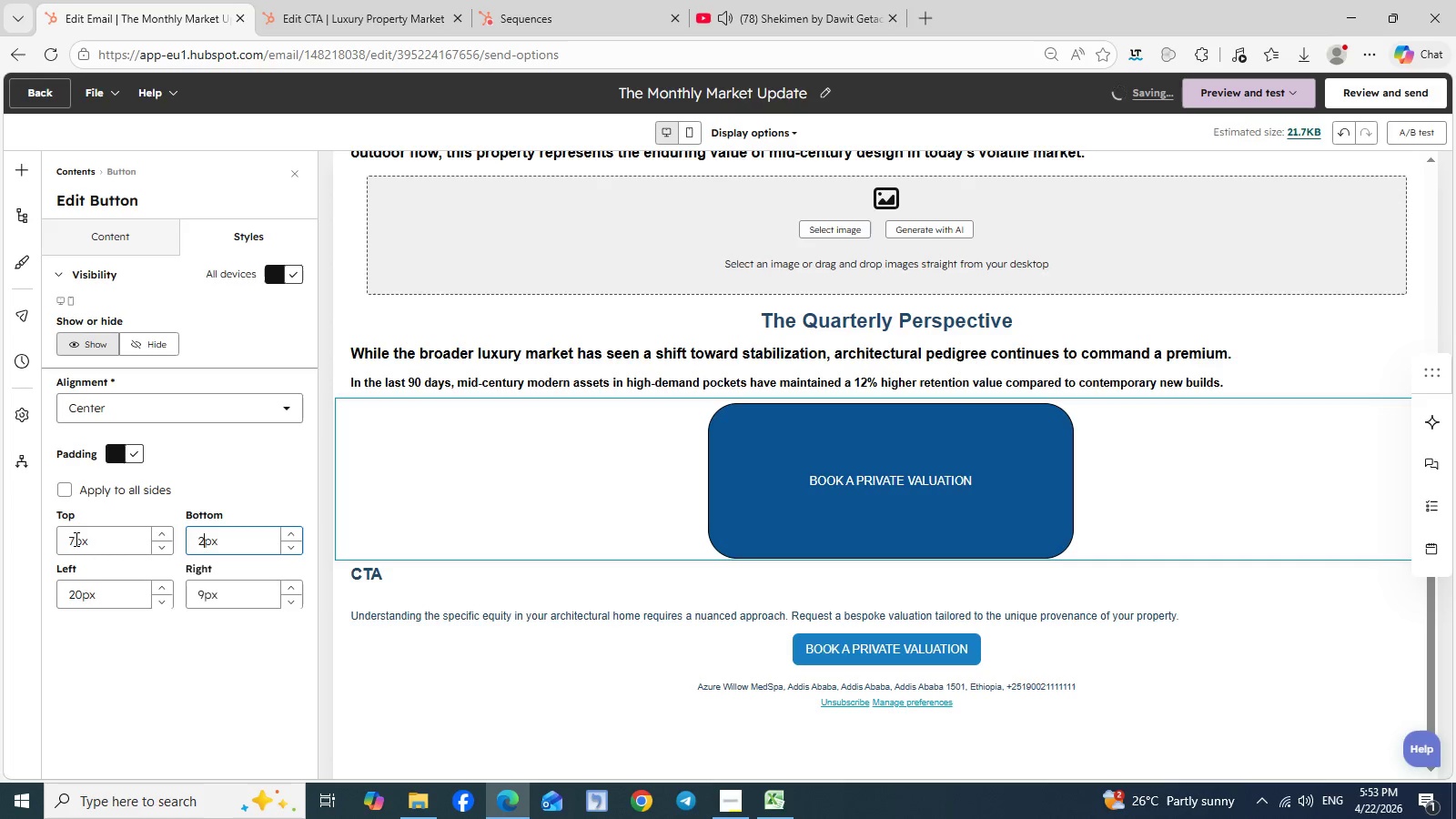 
left_click([75, 539])
 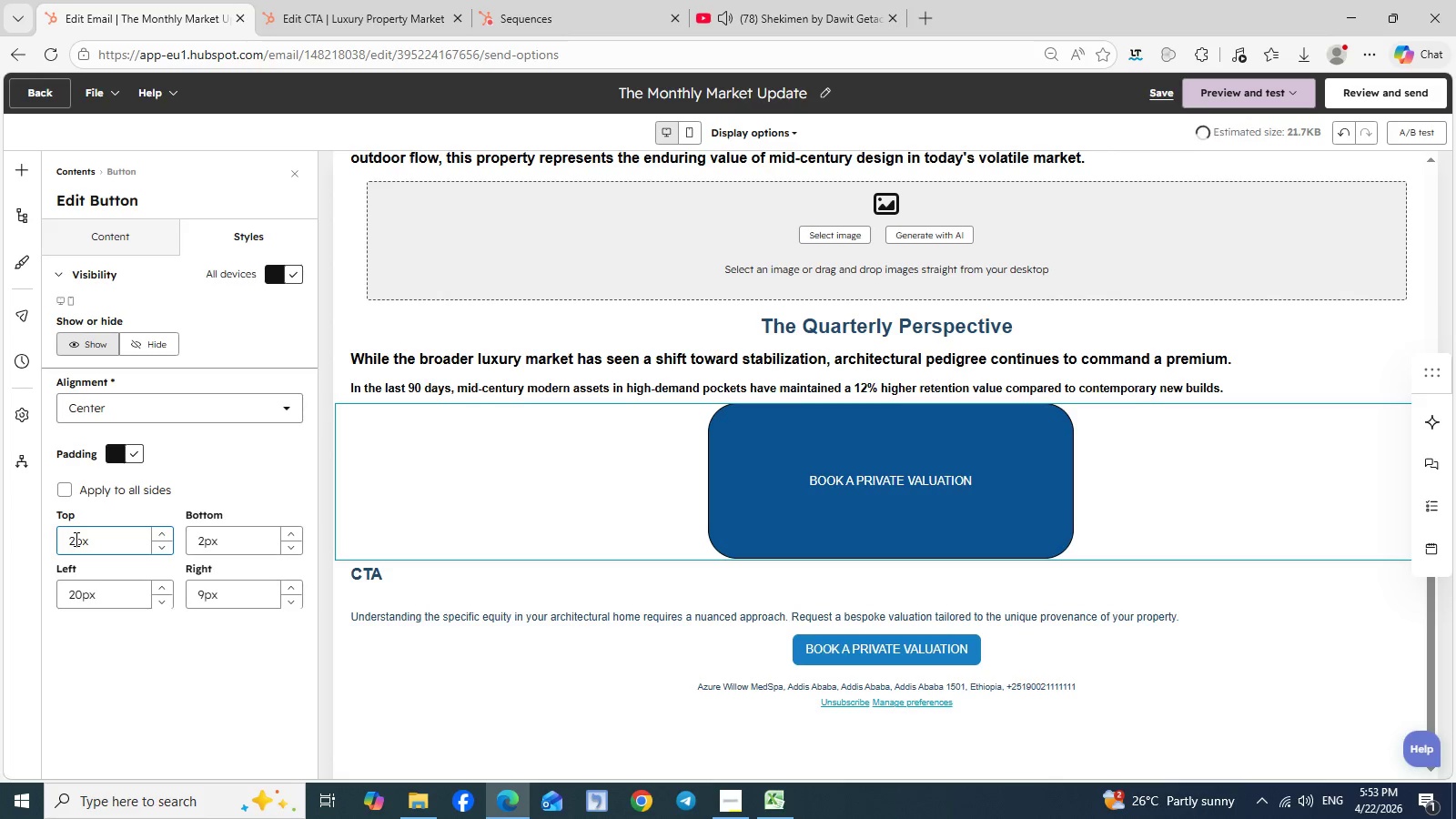 
key(Backspace)
 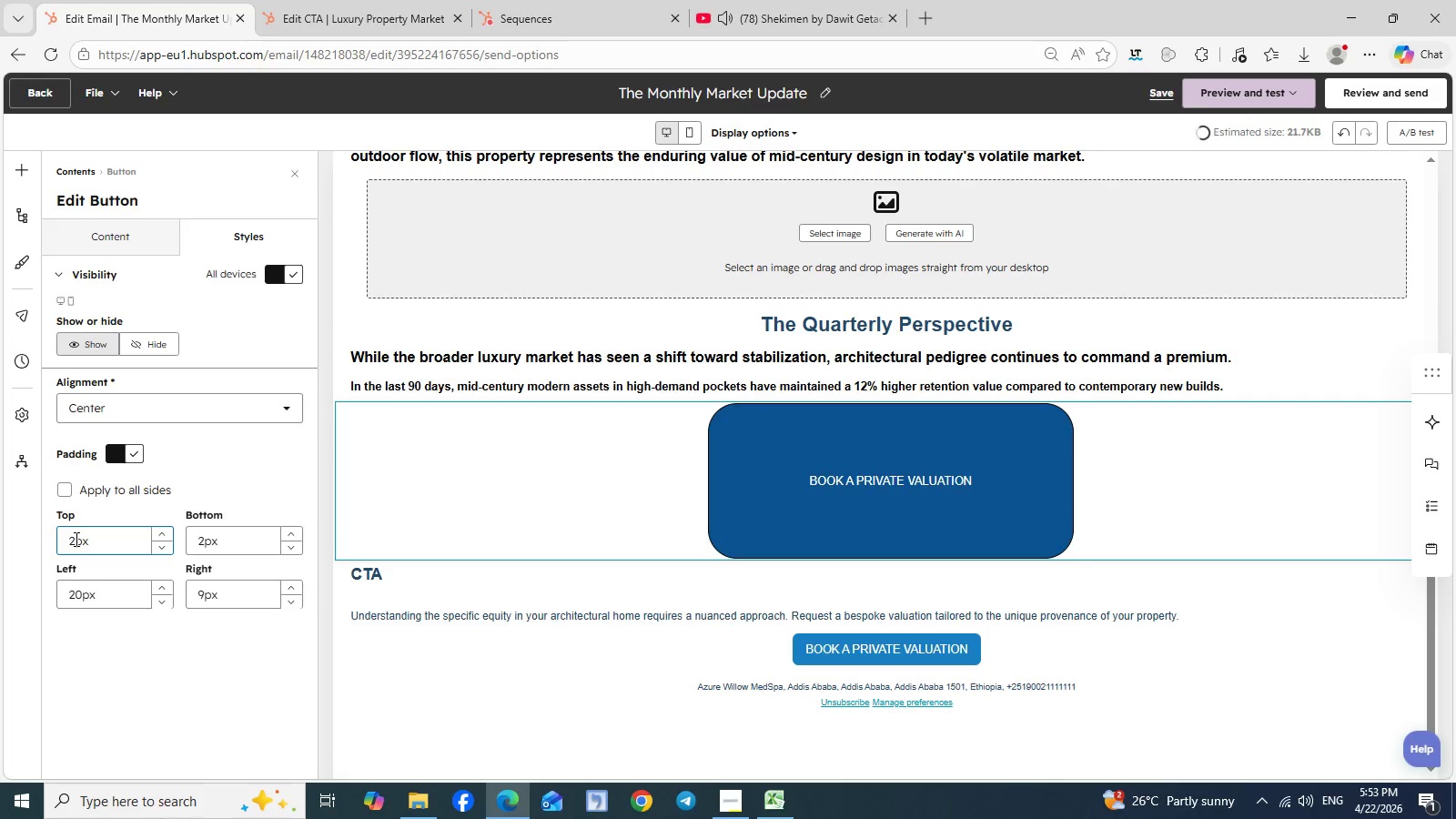 
key(2)
 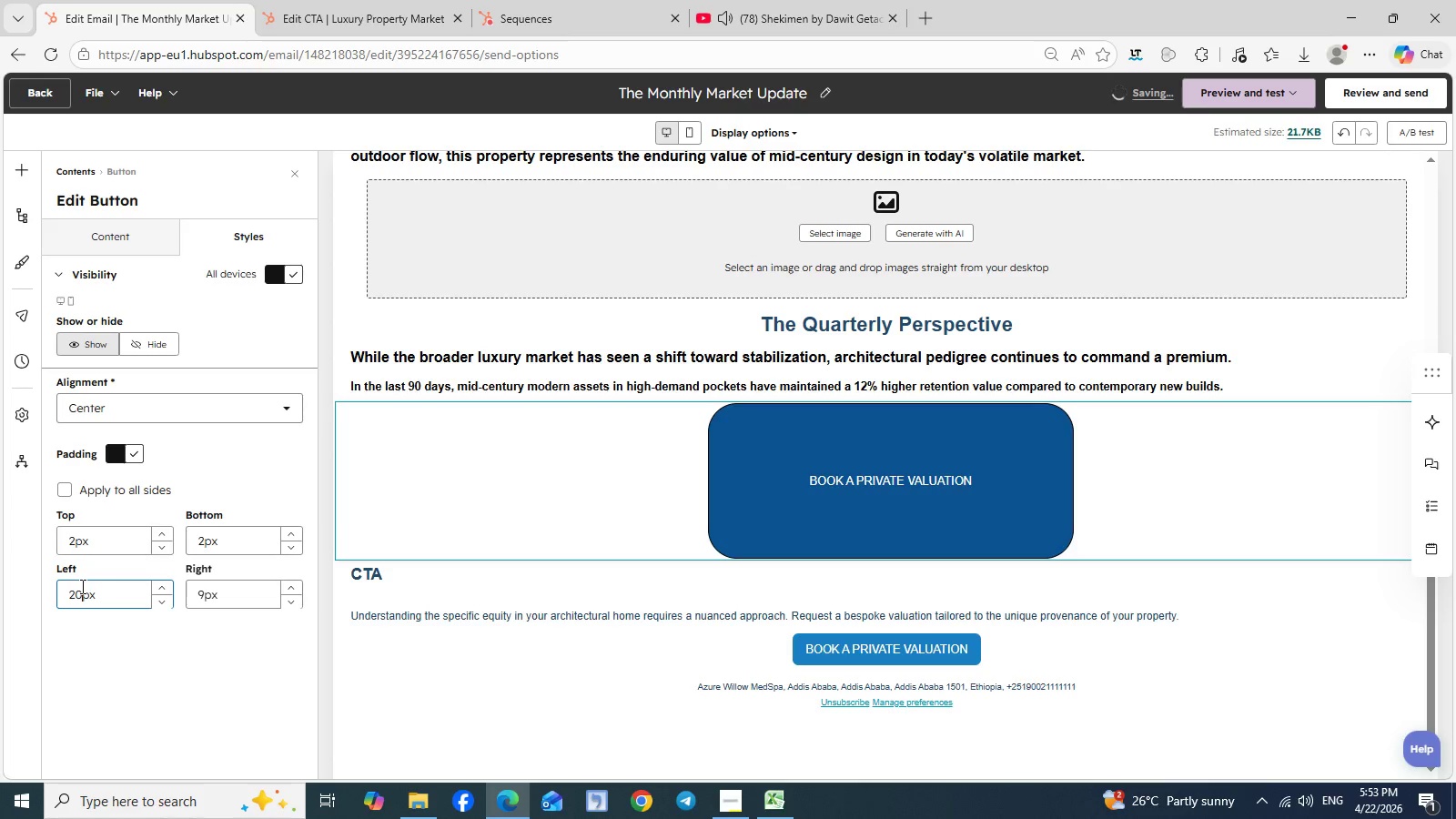 
left_click([81, 586])
 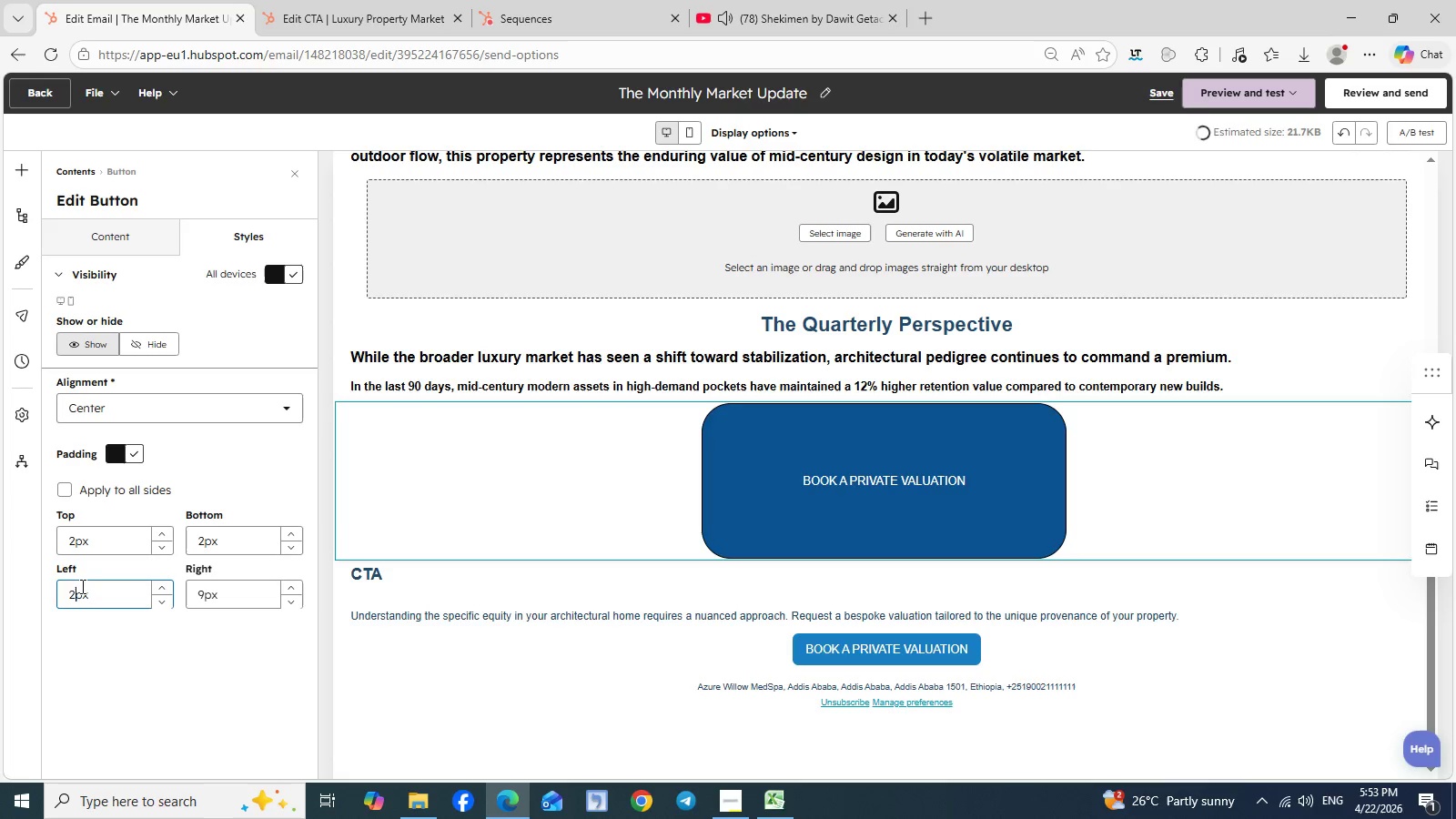 
key(Backspace)
 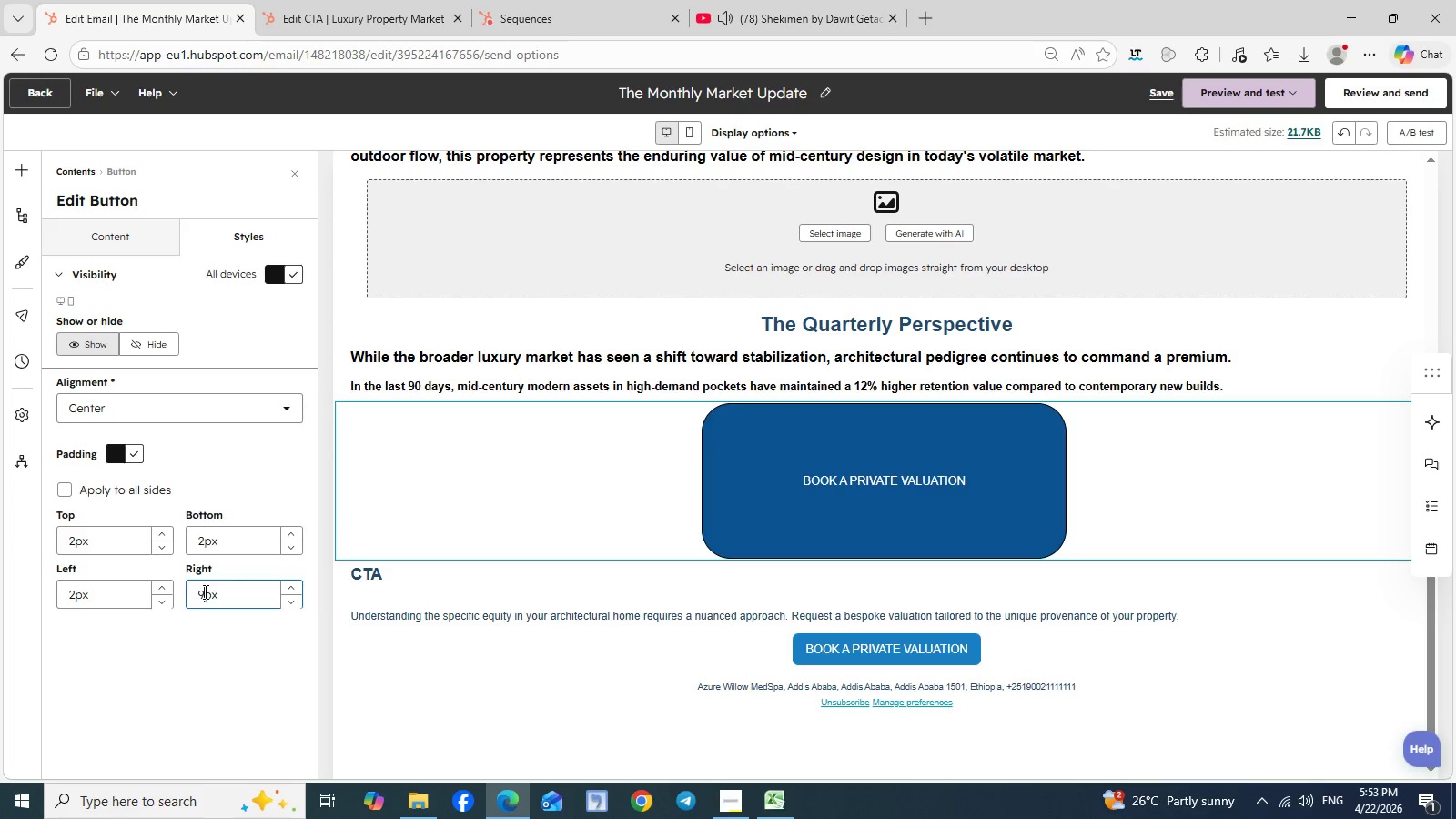 
left_click([204, 592])
 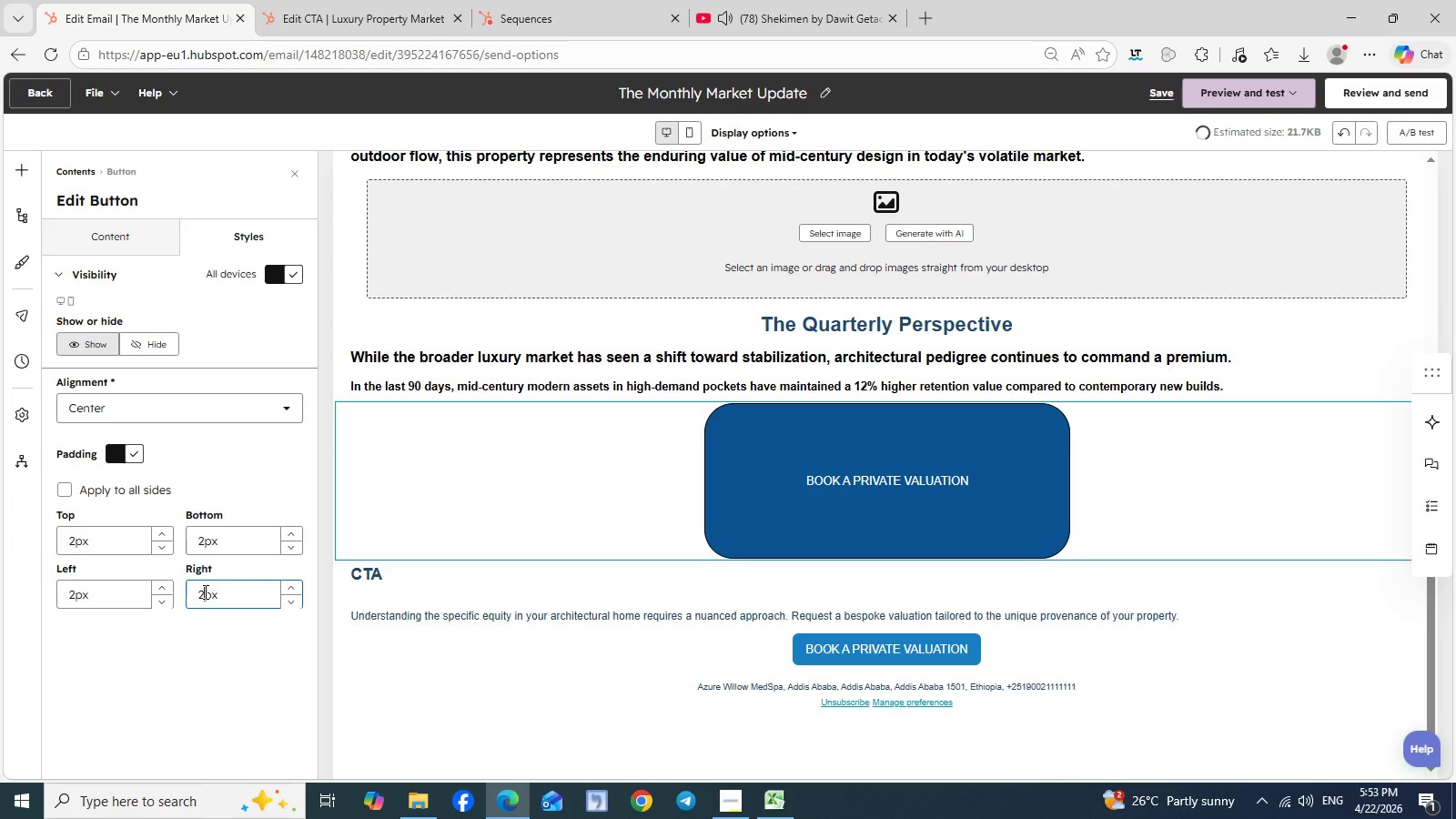 
key(Backspace)
 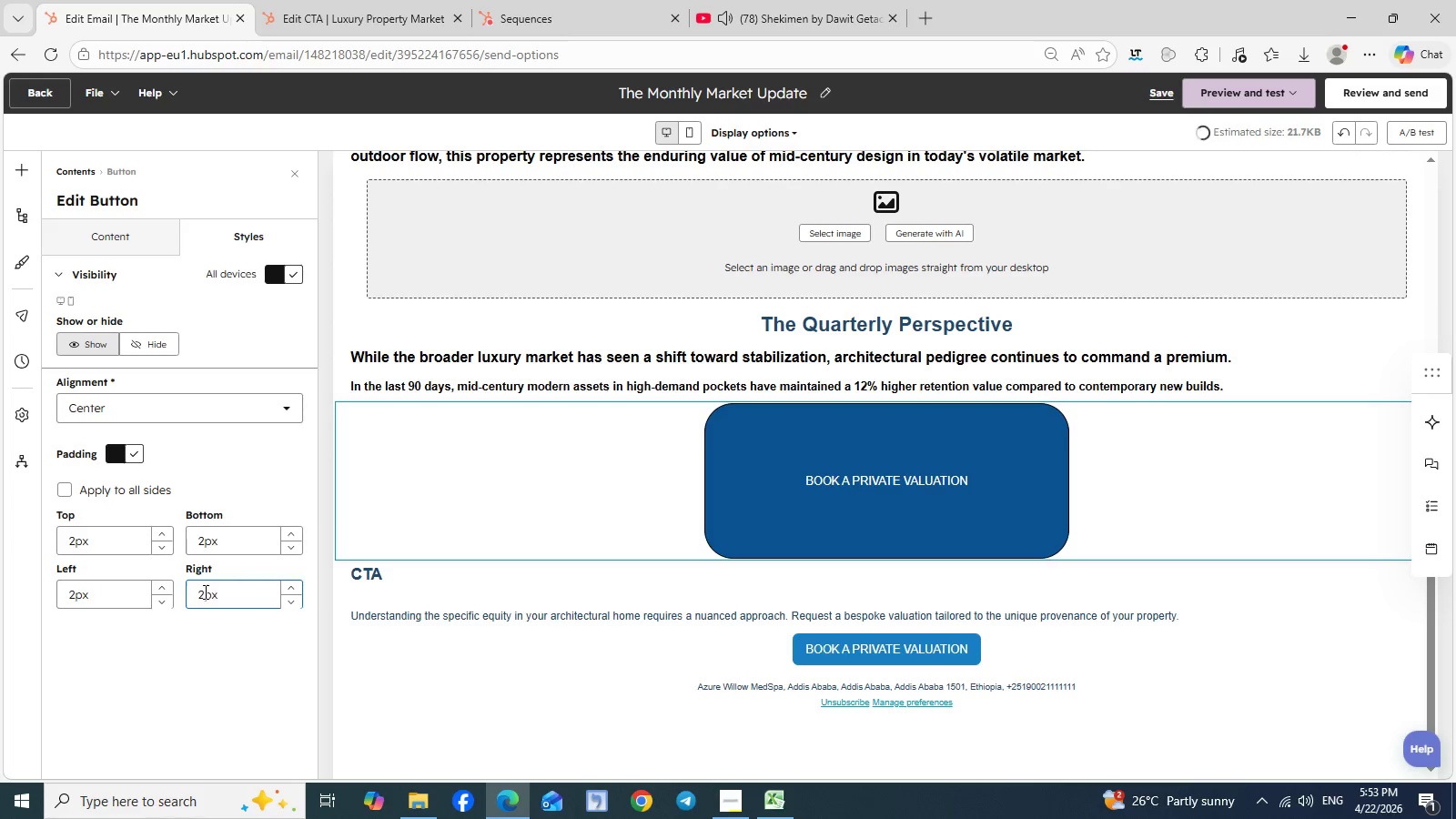 
key(2)
 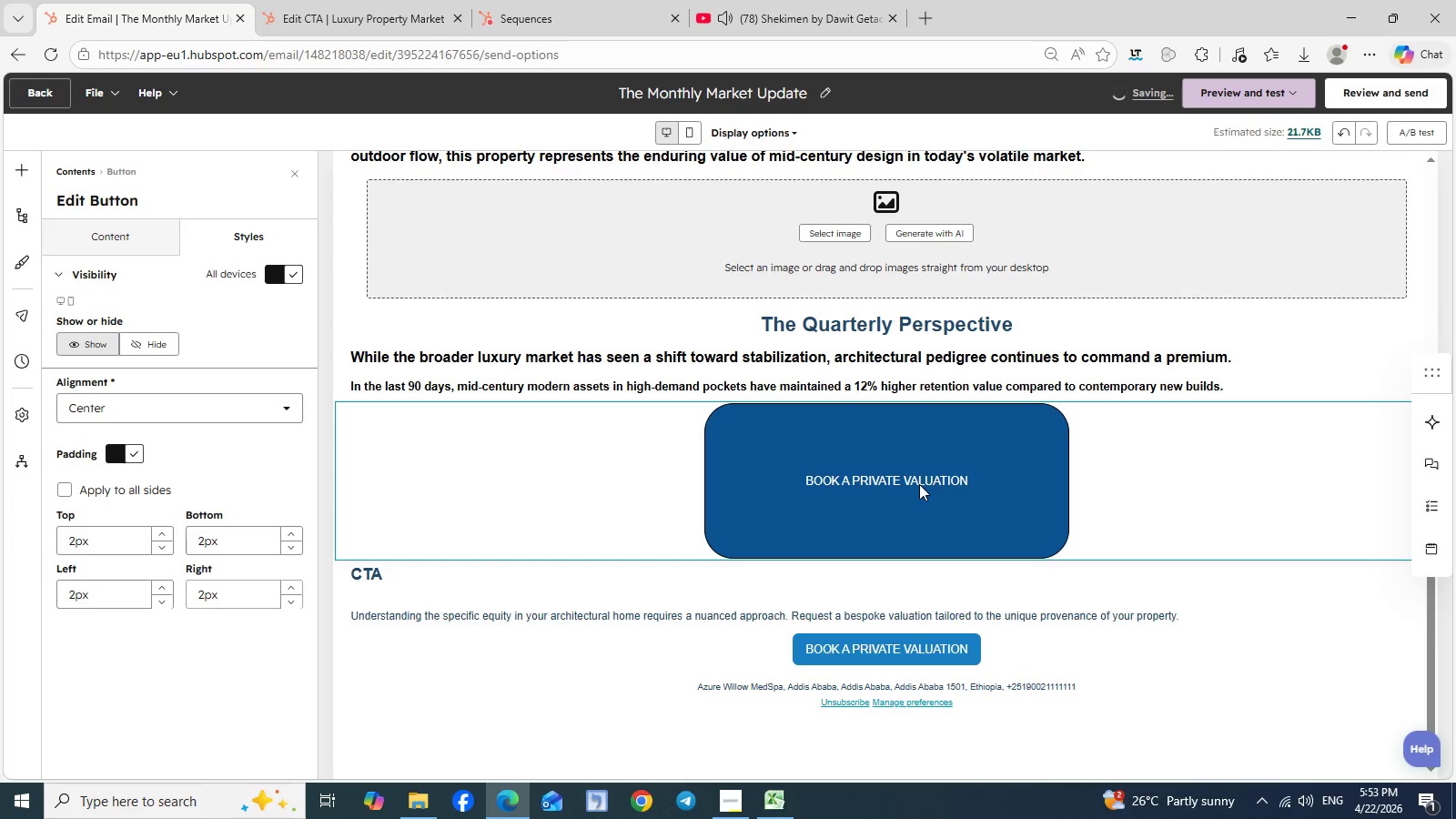 
left_click([919, 484])
 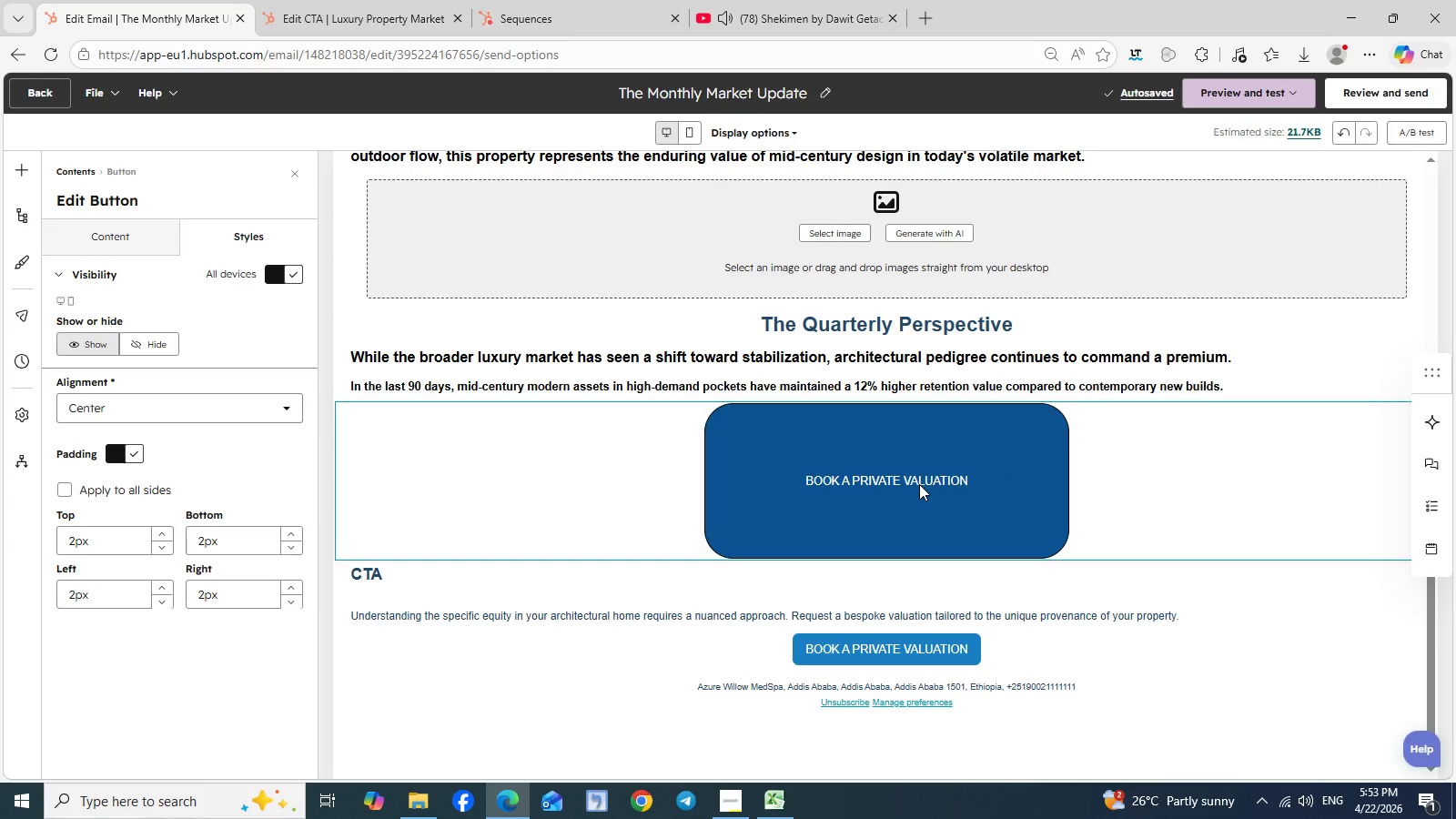 
left_click([919, 484])
 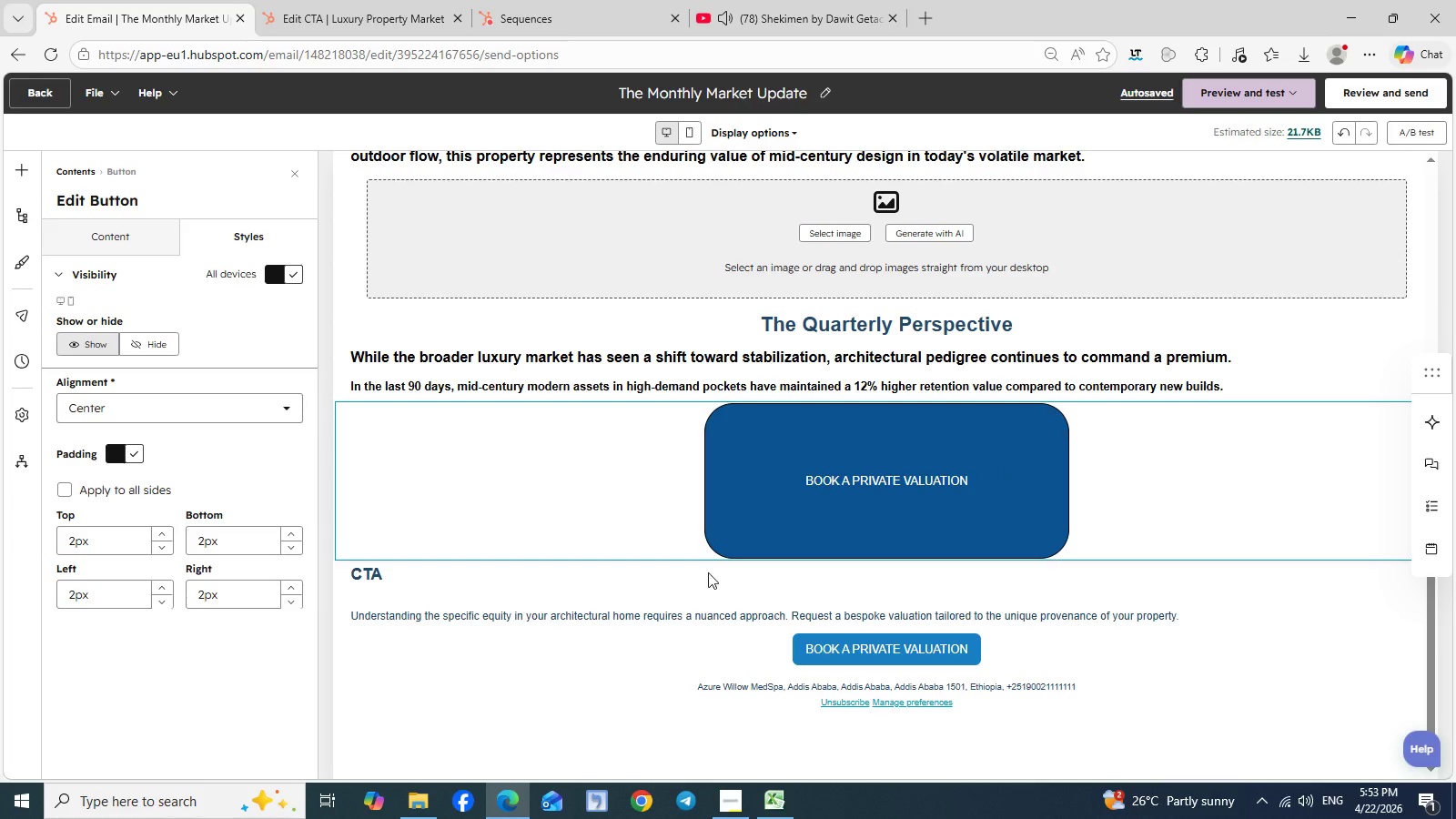 
left_click([887, 475])
 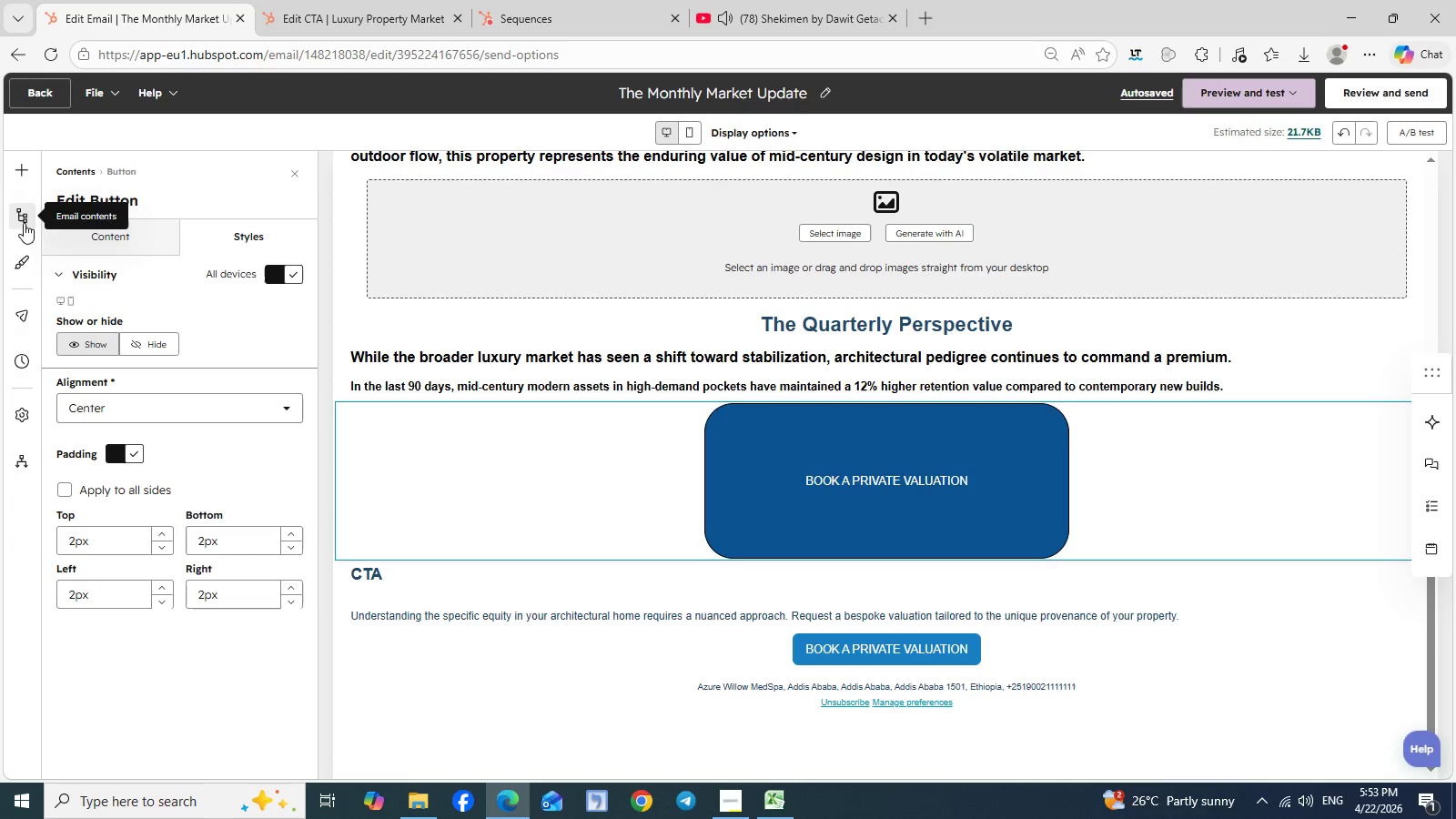 
wait(13.85)
 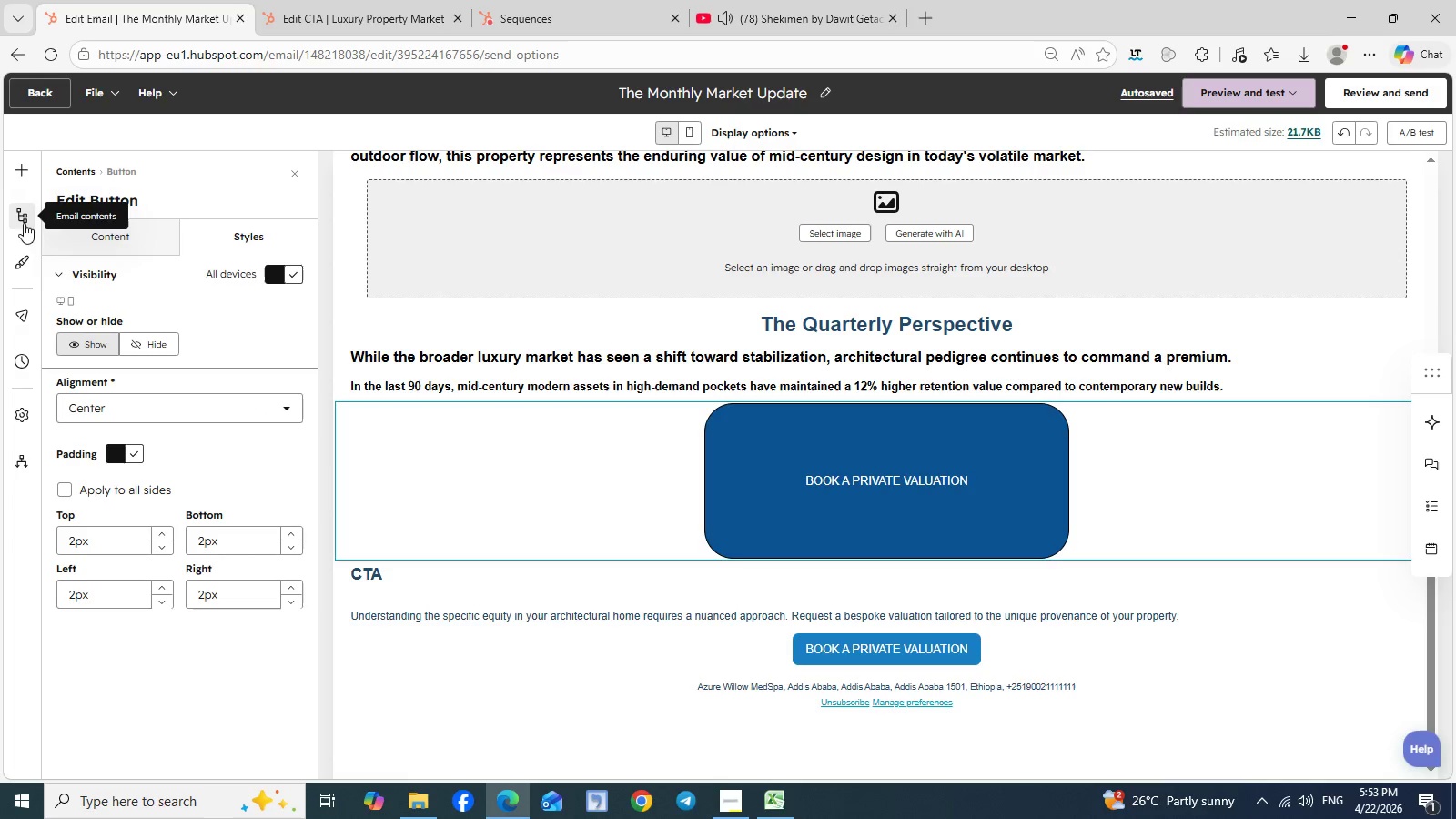 
mouse_move([15, 190])
 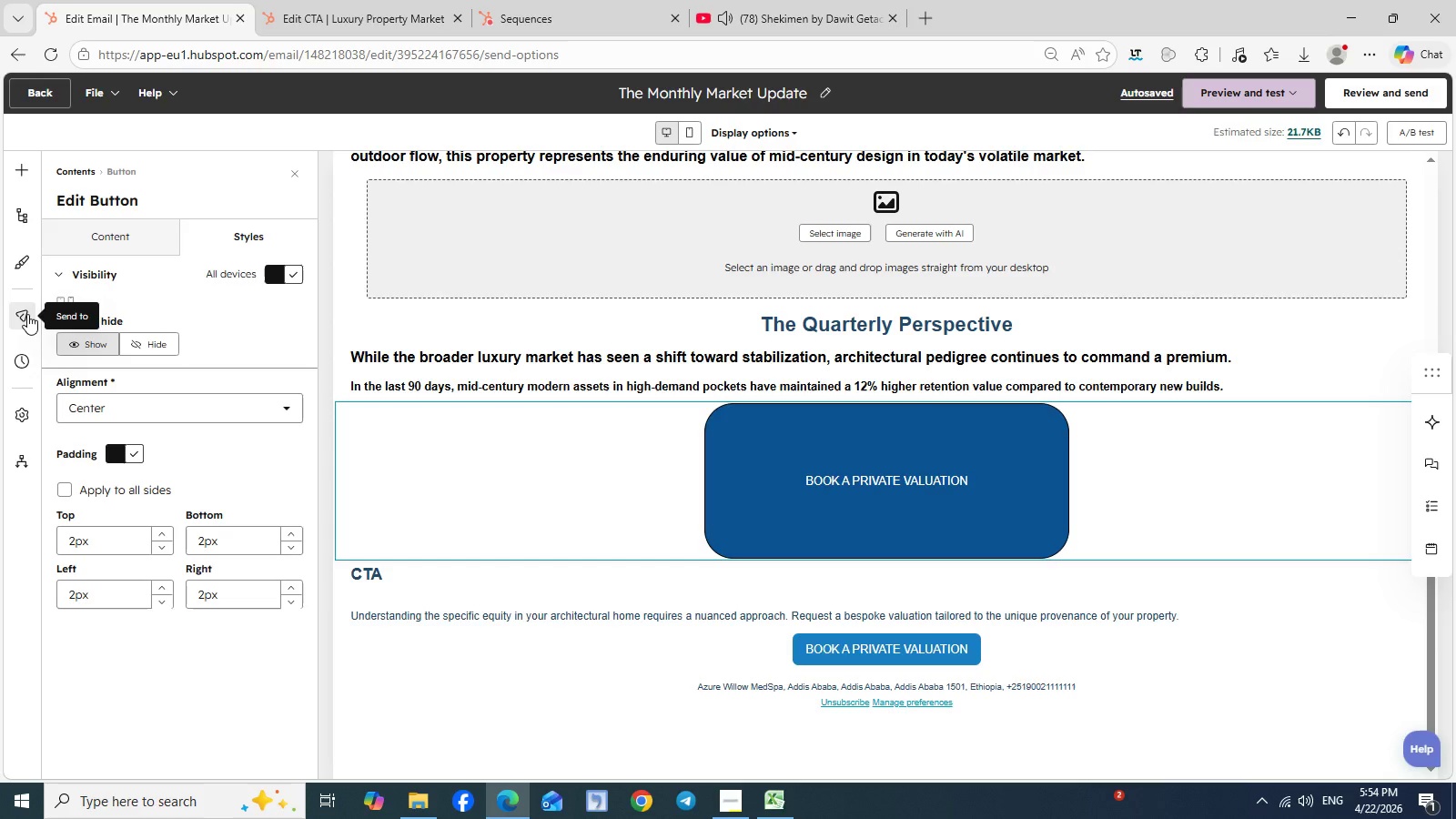 
mouse_move([26, 318])
 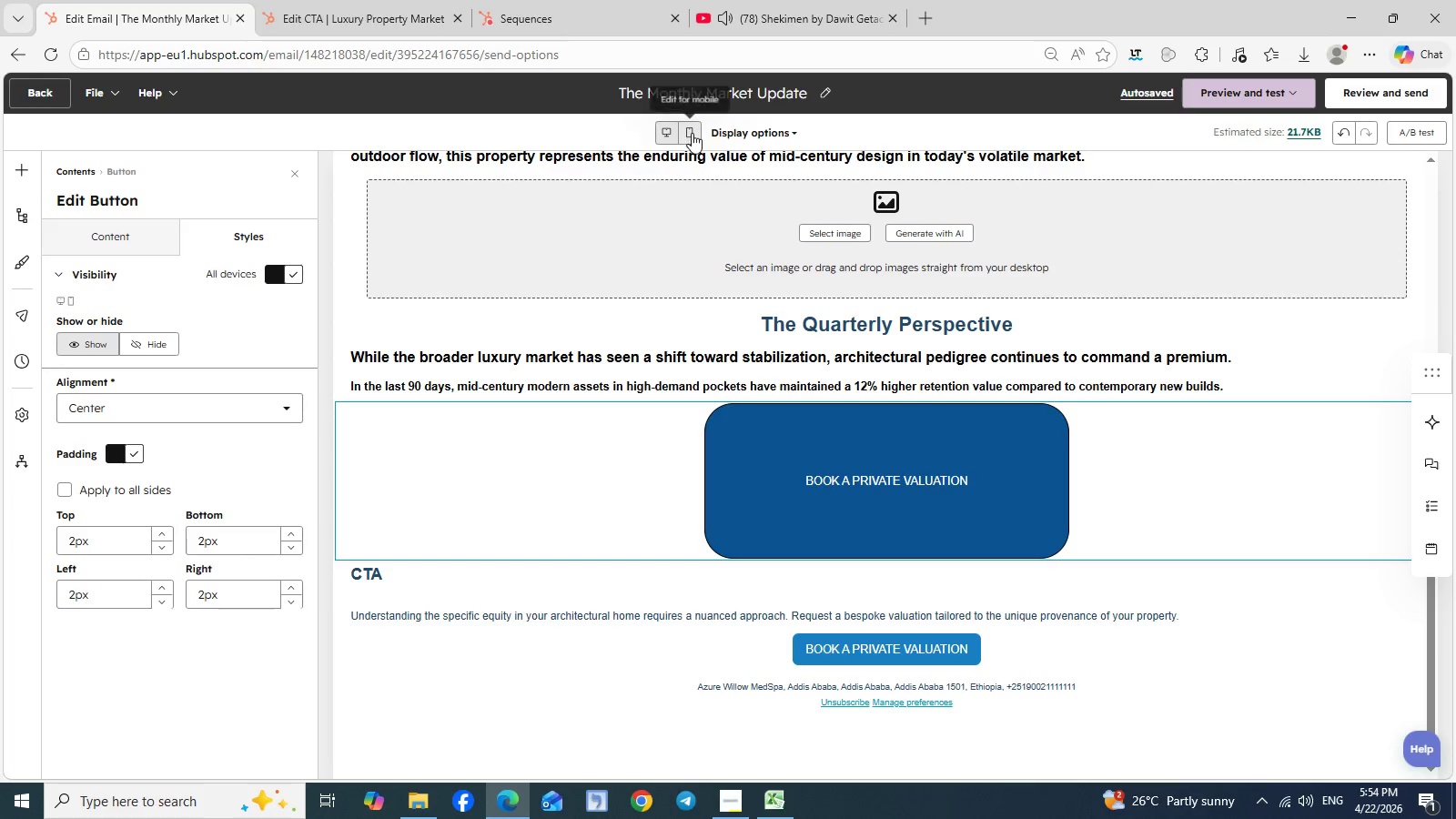 
left_click([692, 133])
 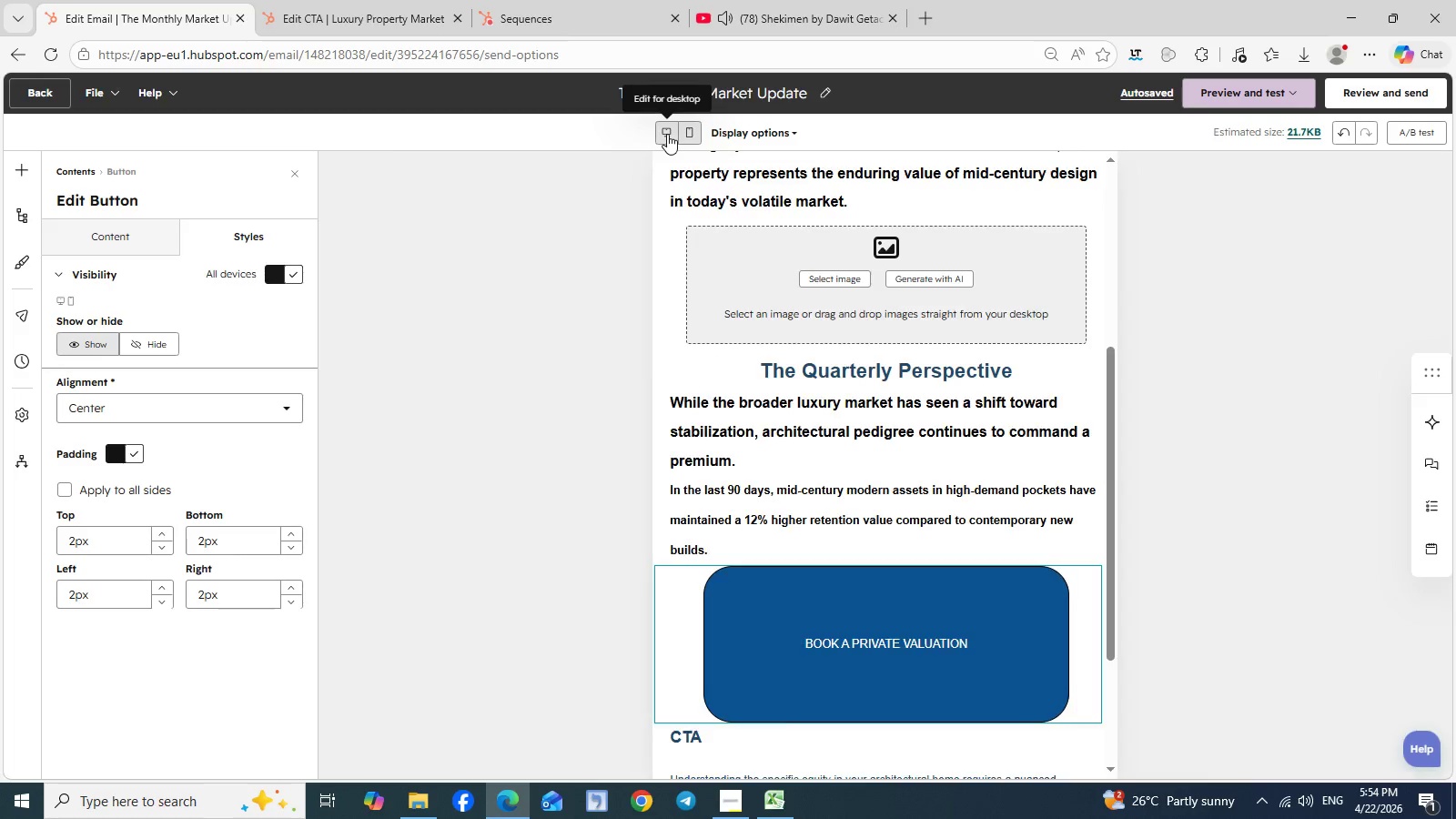 
left_click([667, 134])
 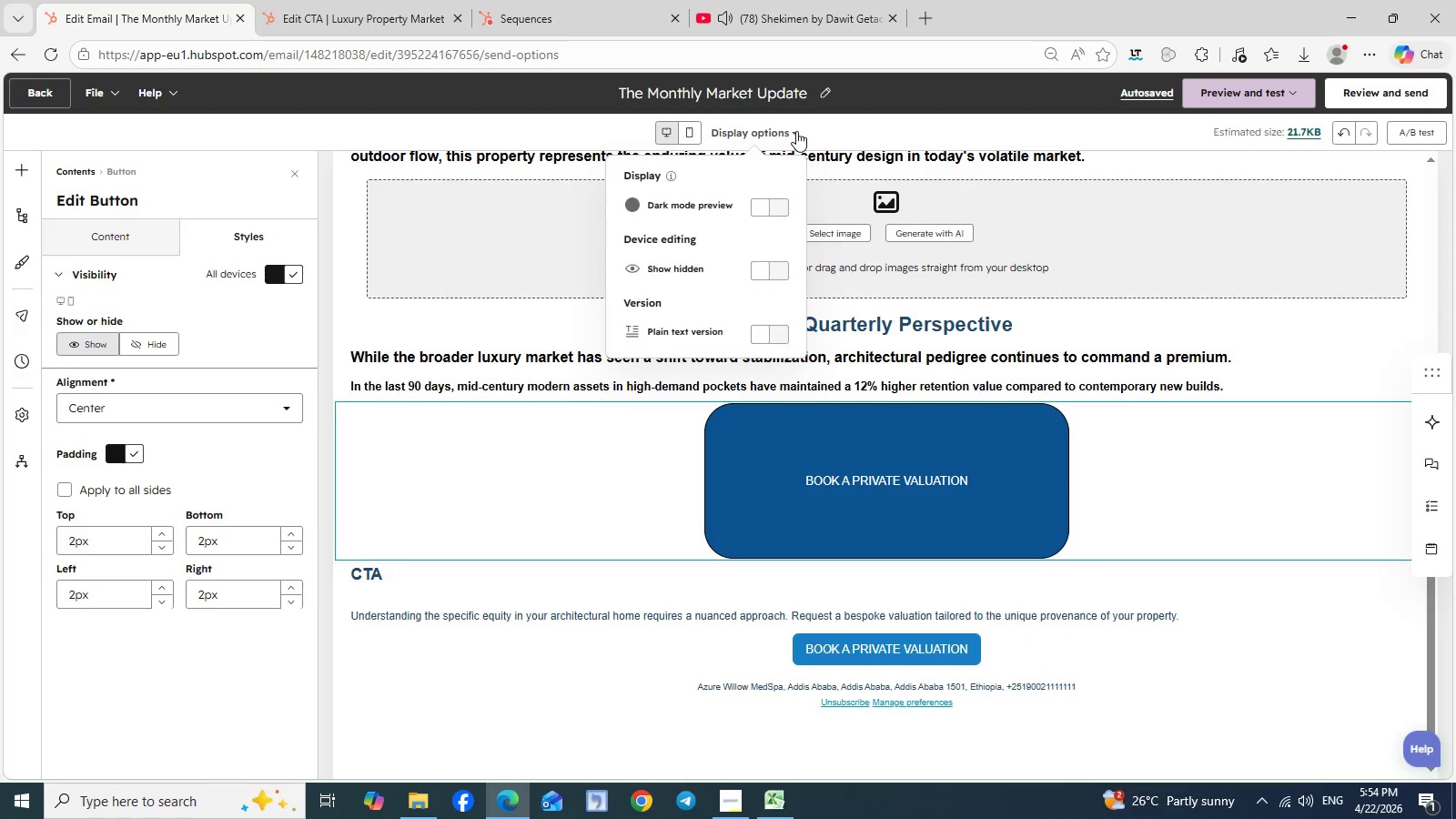 
left_click([796, 131])
 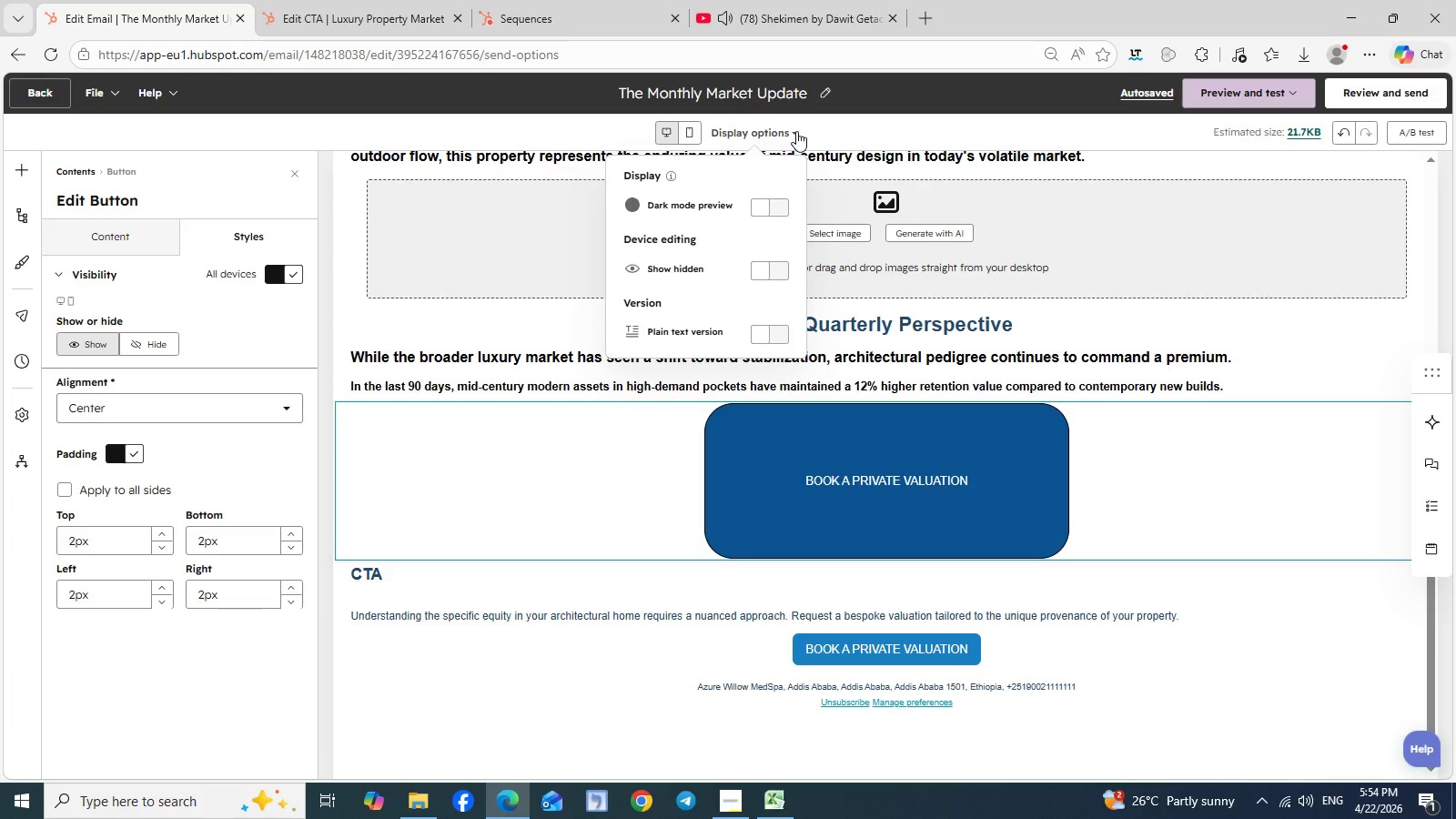 
wait(9.08)
 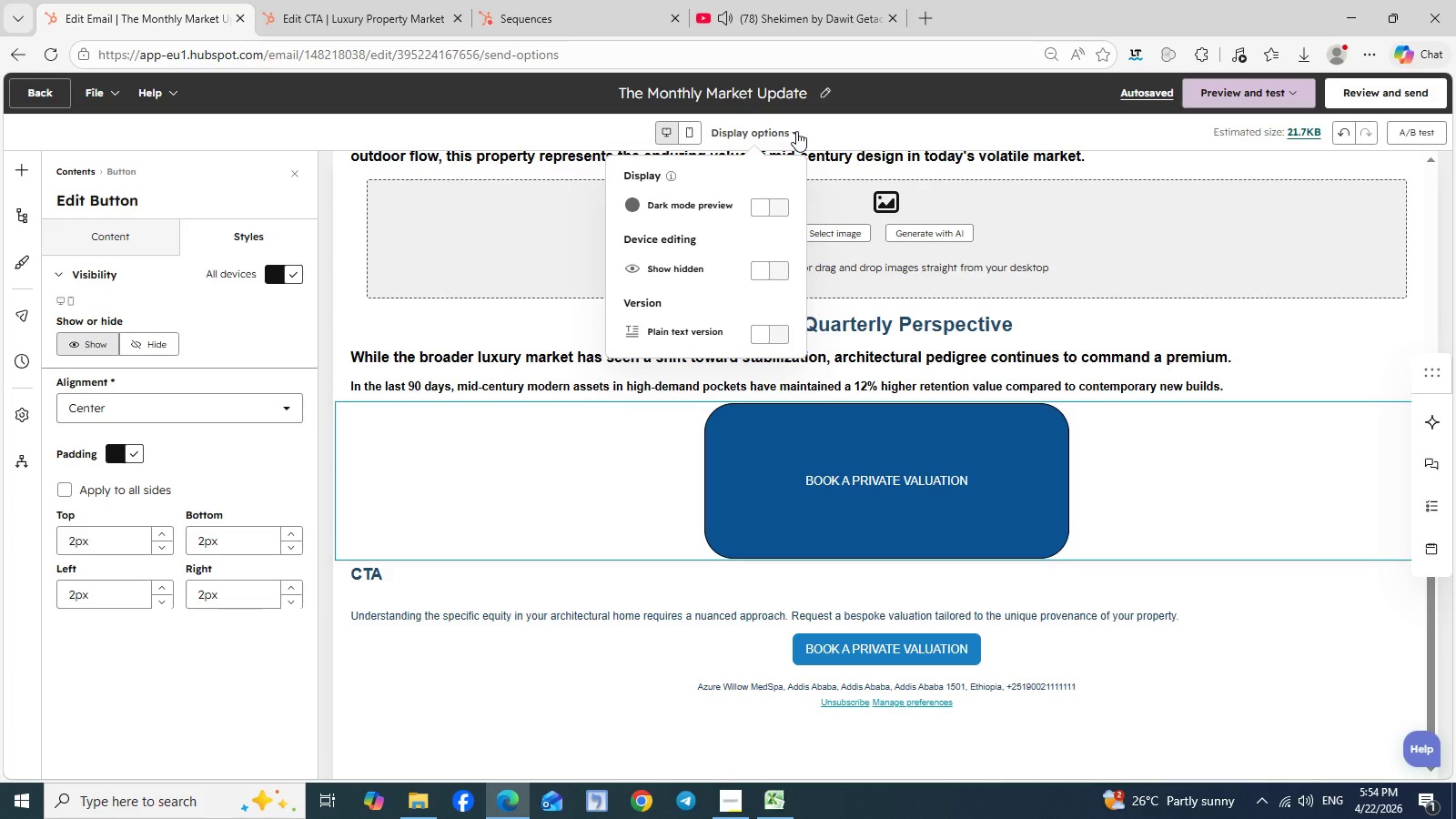 
left_click([1239, 450])
 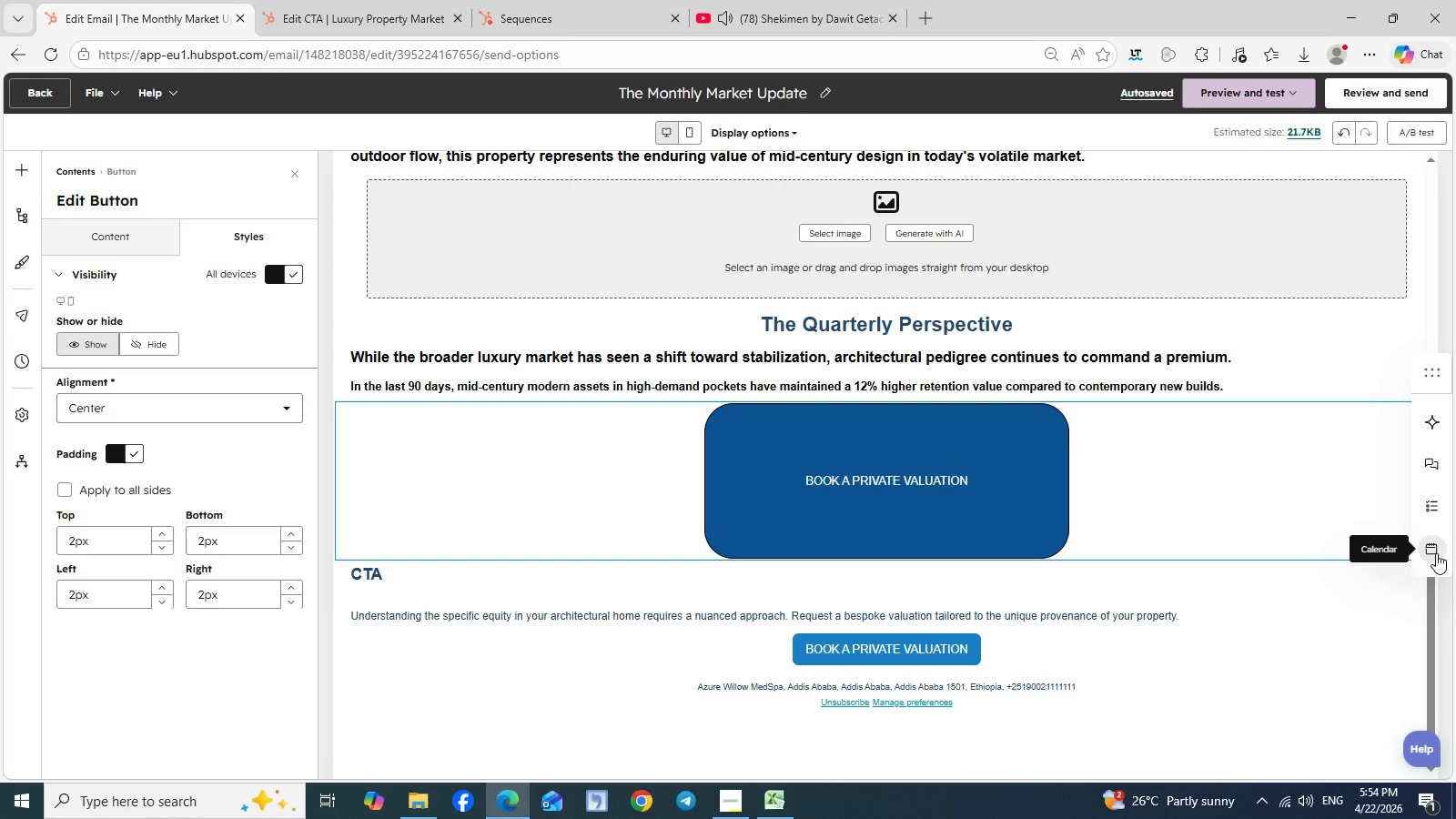 
mouse_move([1406, 543])
 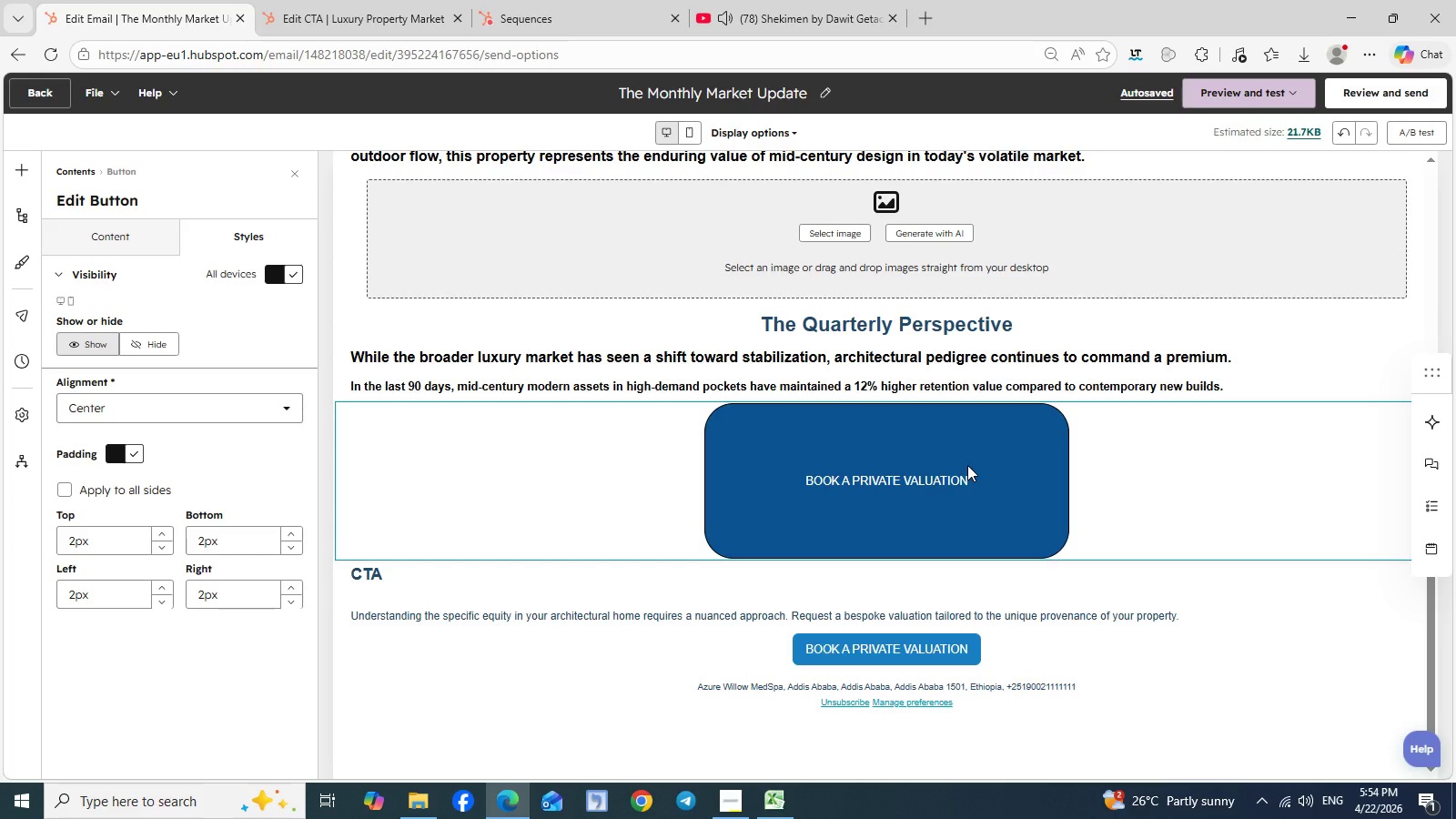 
left_click([967, 465])
 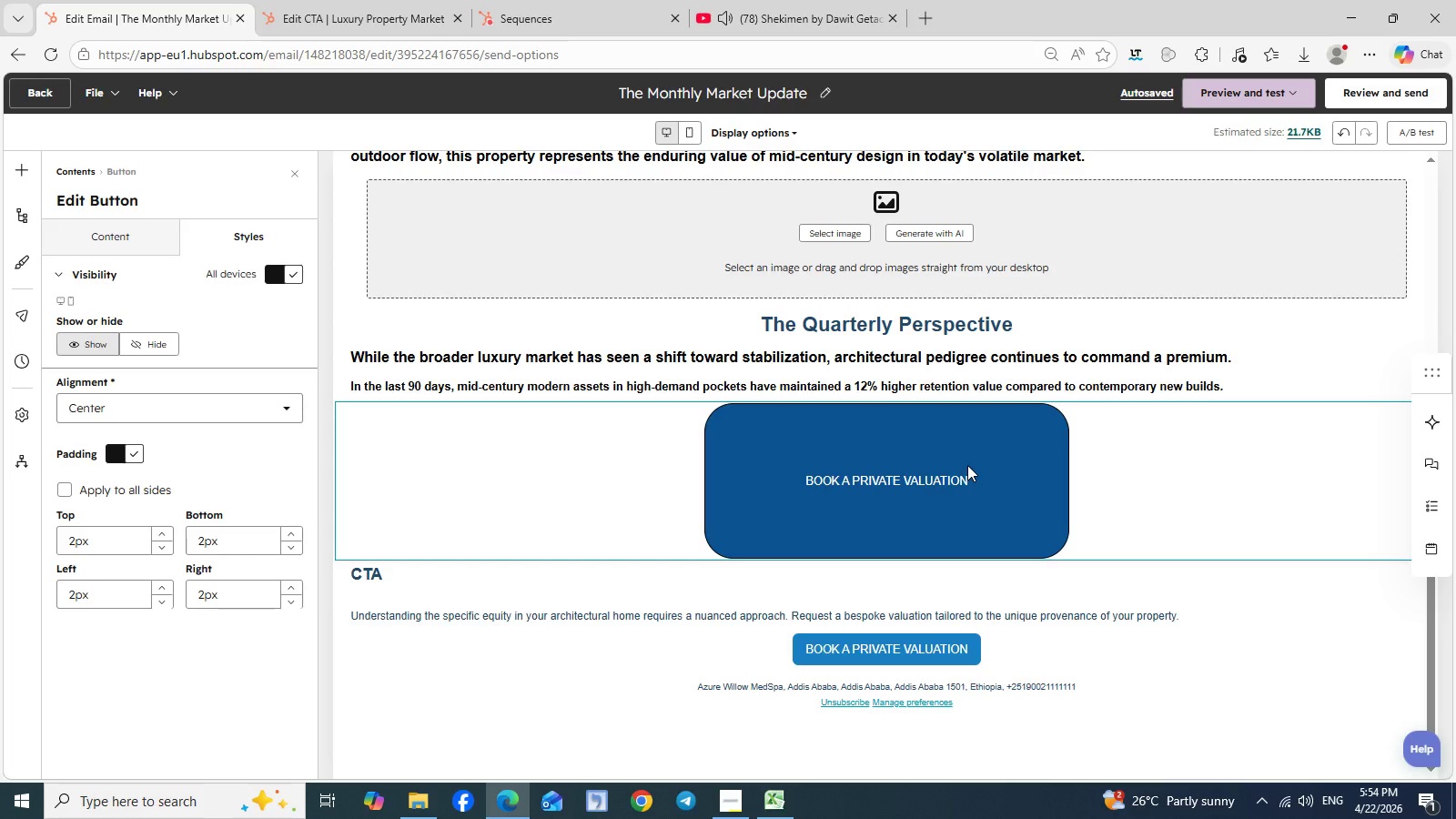 
left_click([967, 465])
 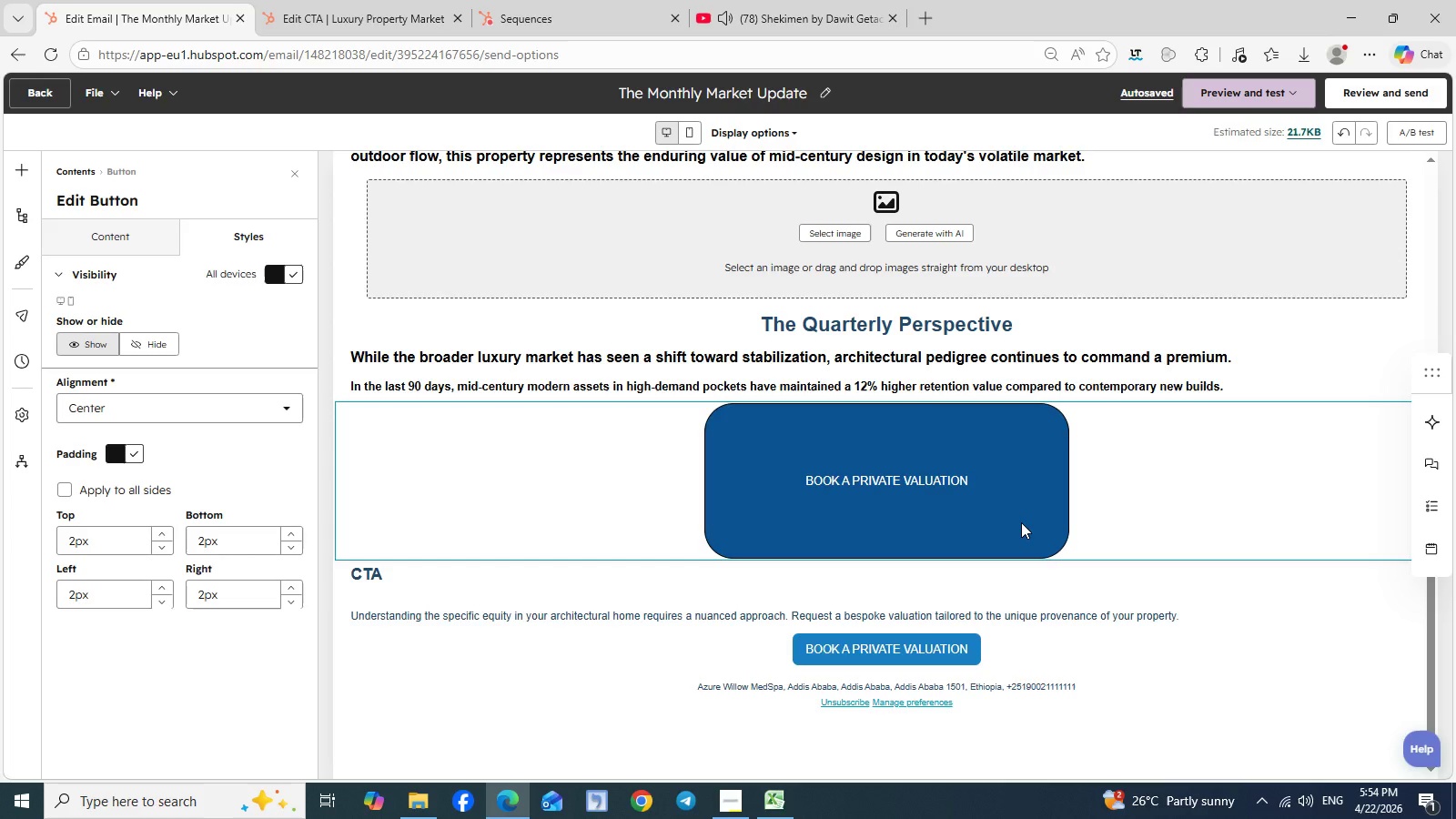 
left_click([1021, 522])
 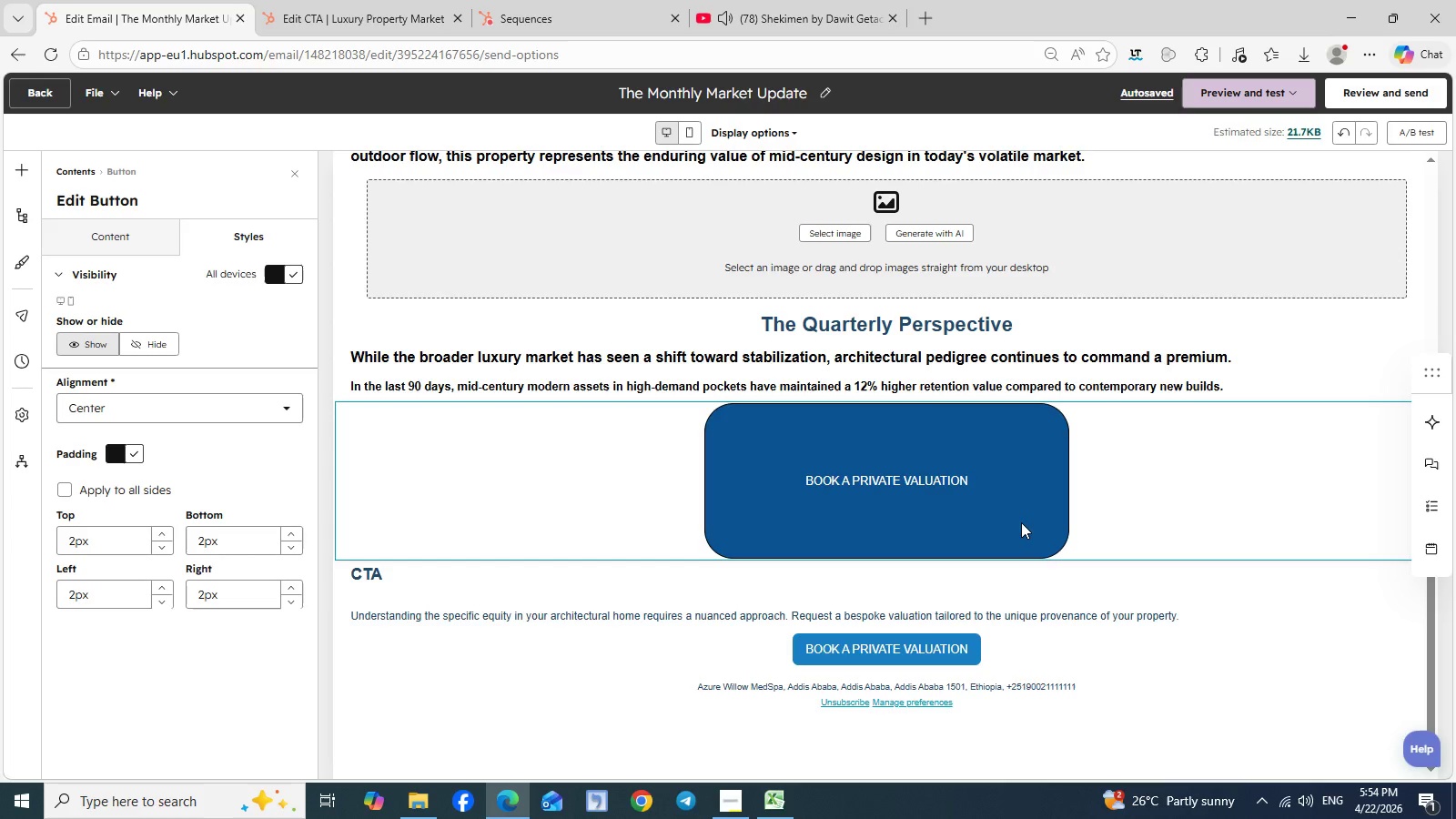 
left_click([1021, 522])
 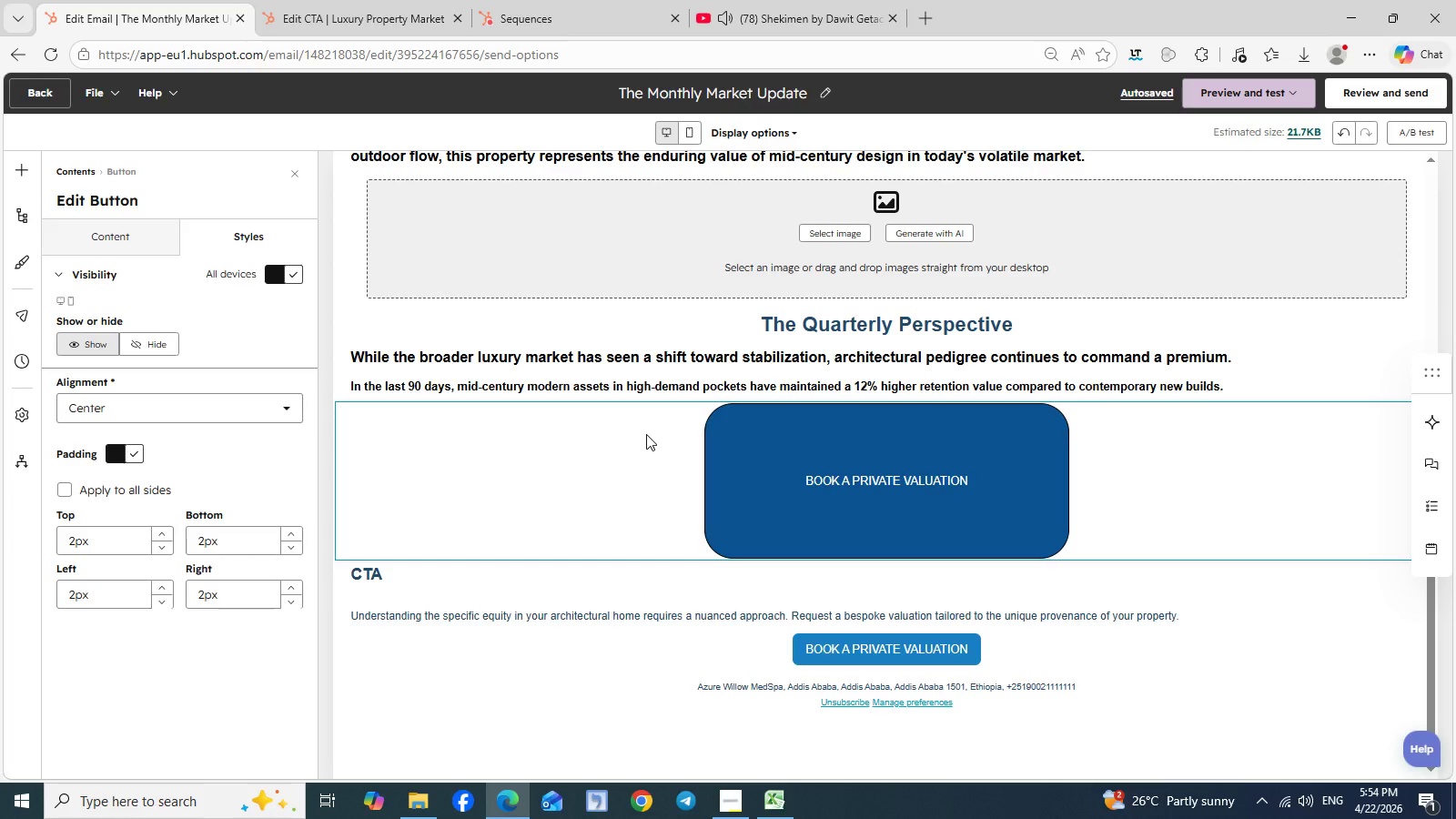 
key(Backspace)
 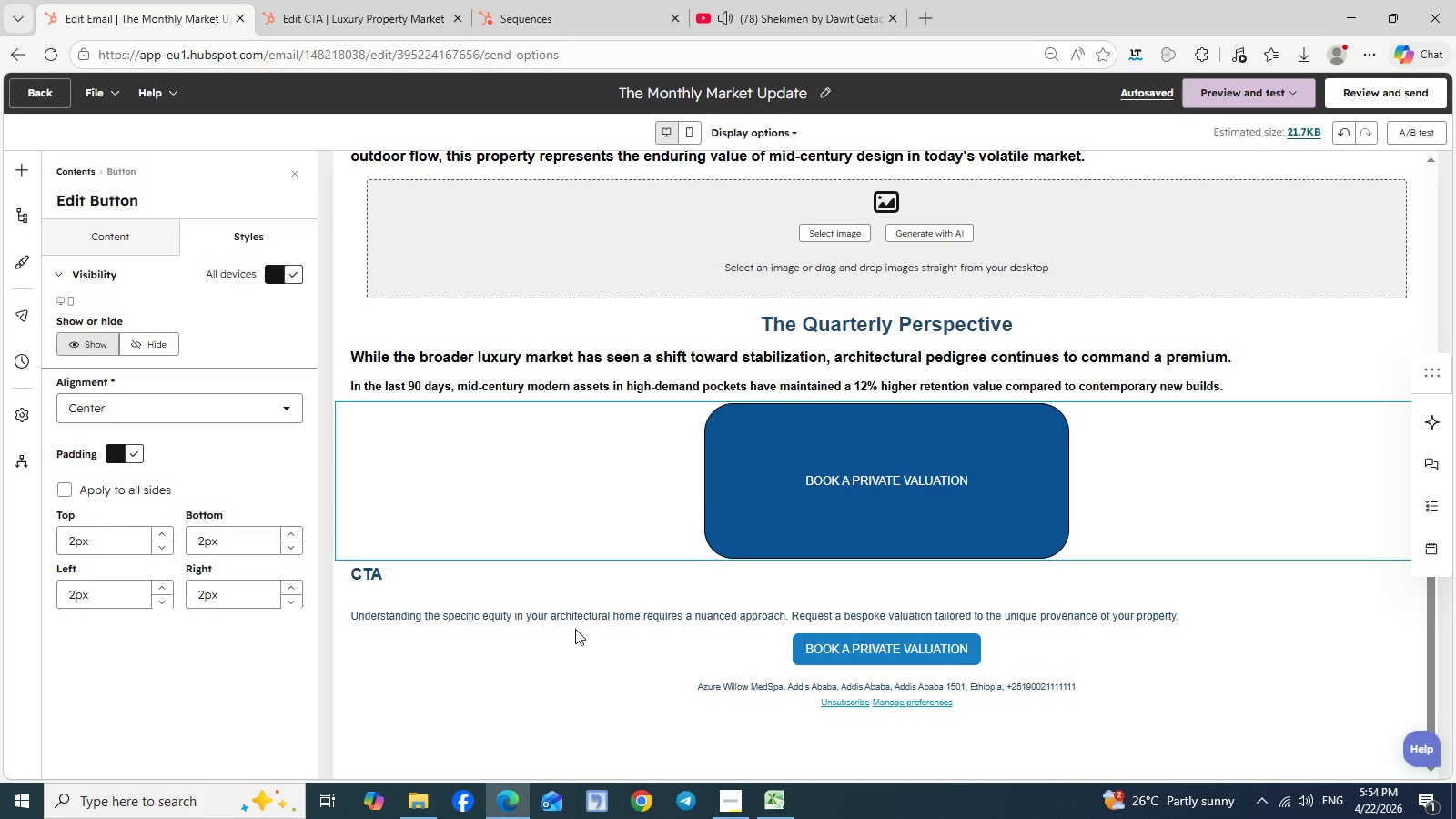 
left_click([575, 629])
 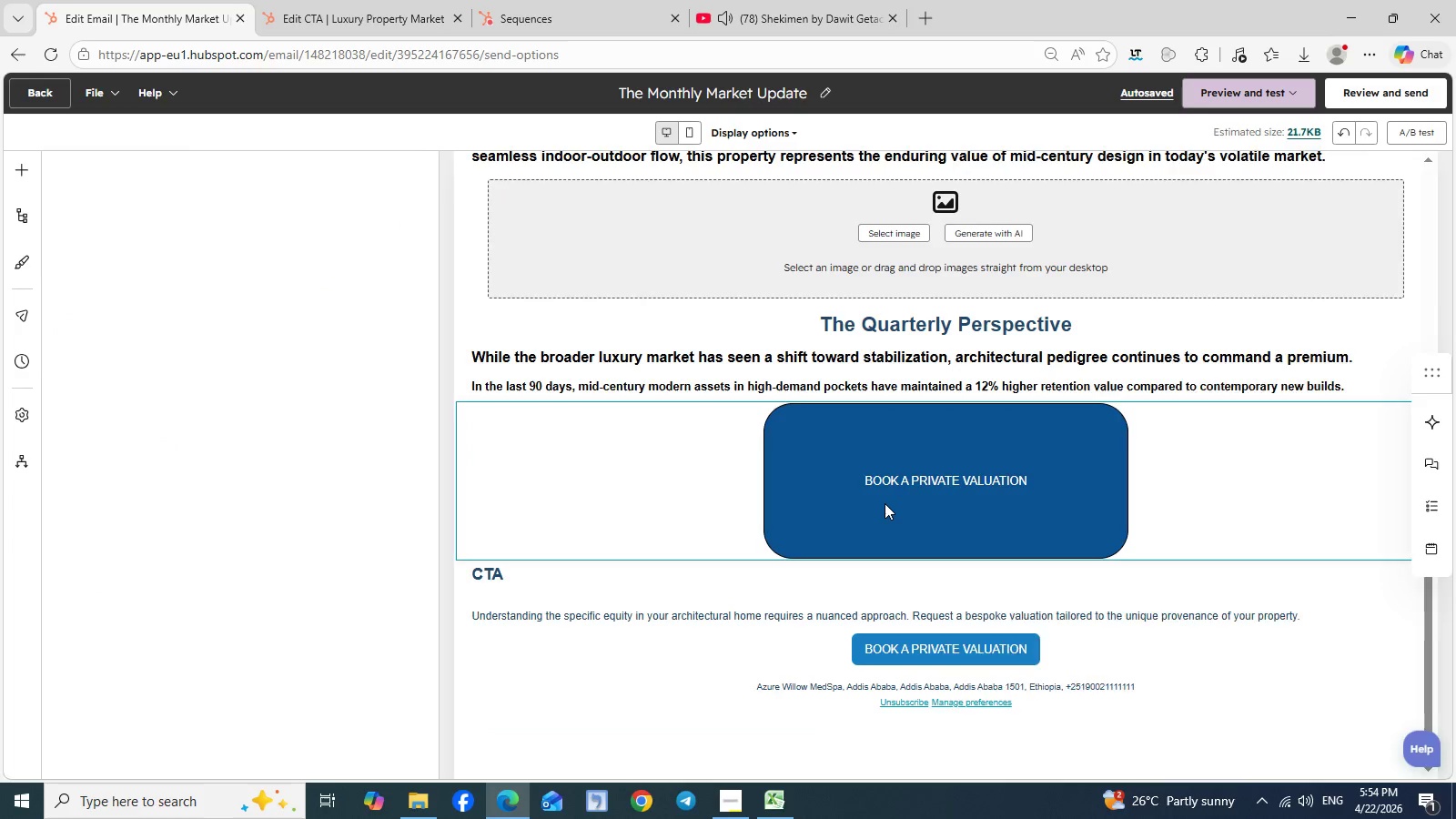 
left_click([885, 503])
 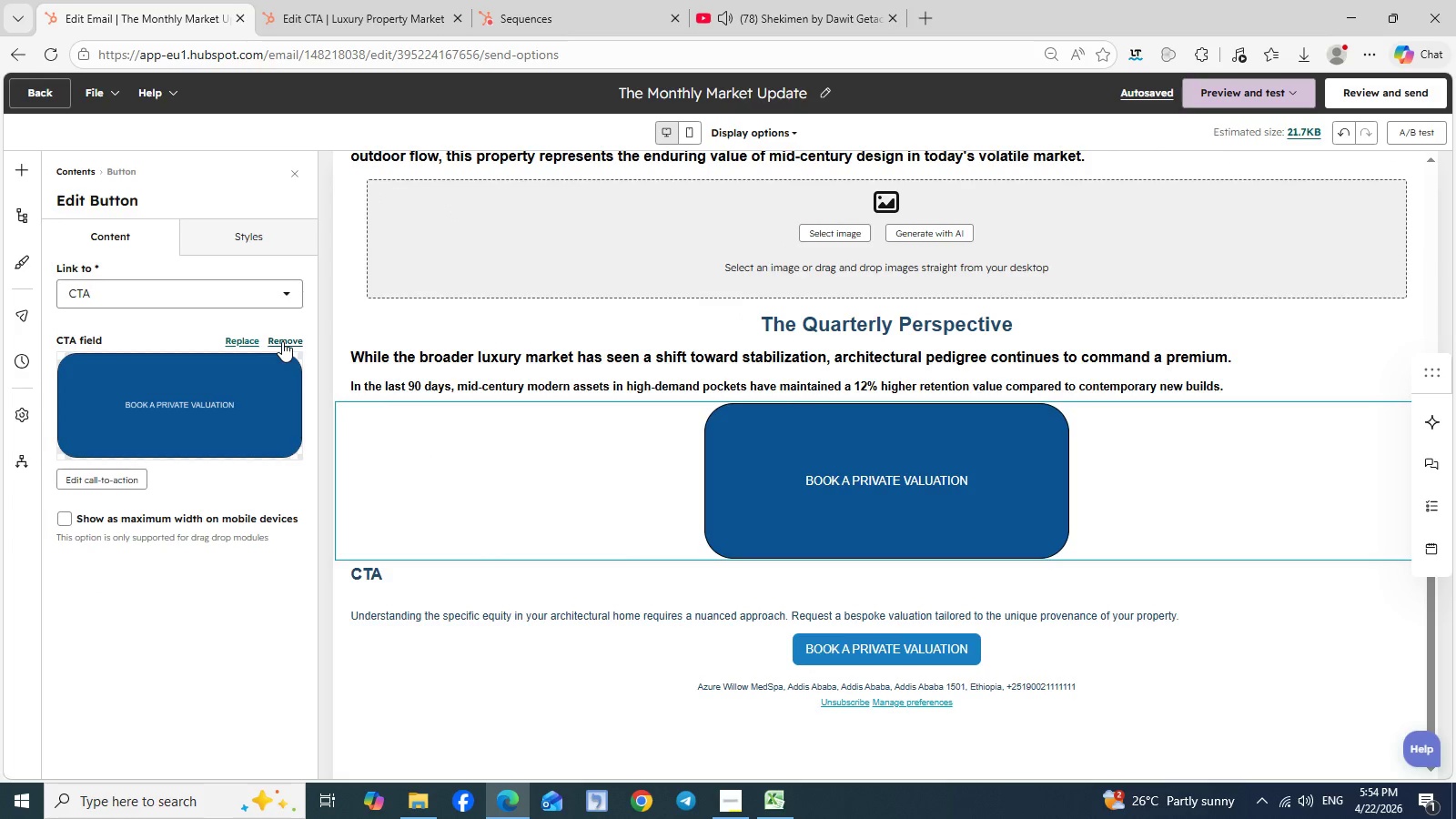 
left_click([282, 341])
 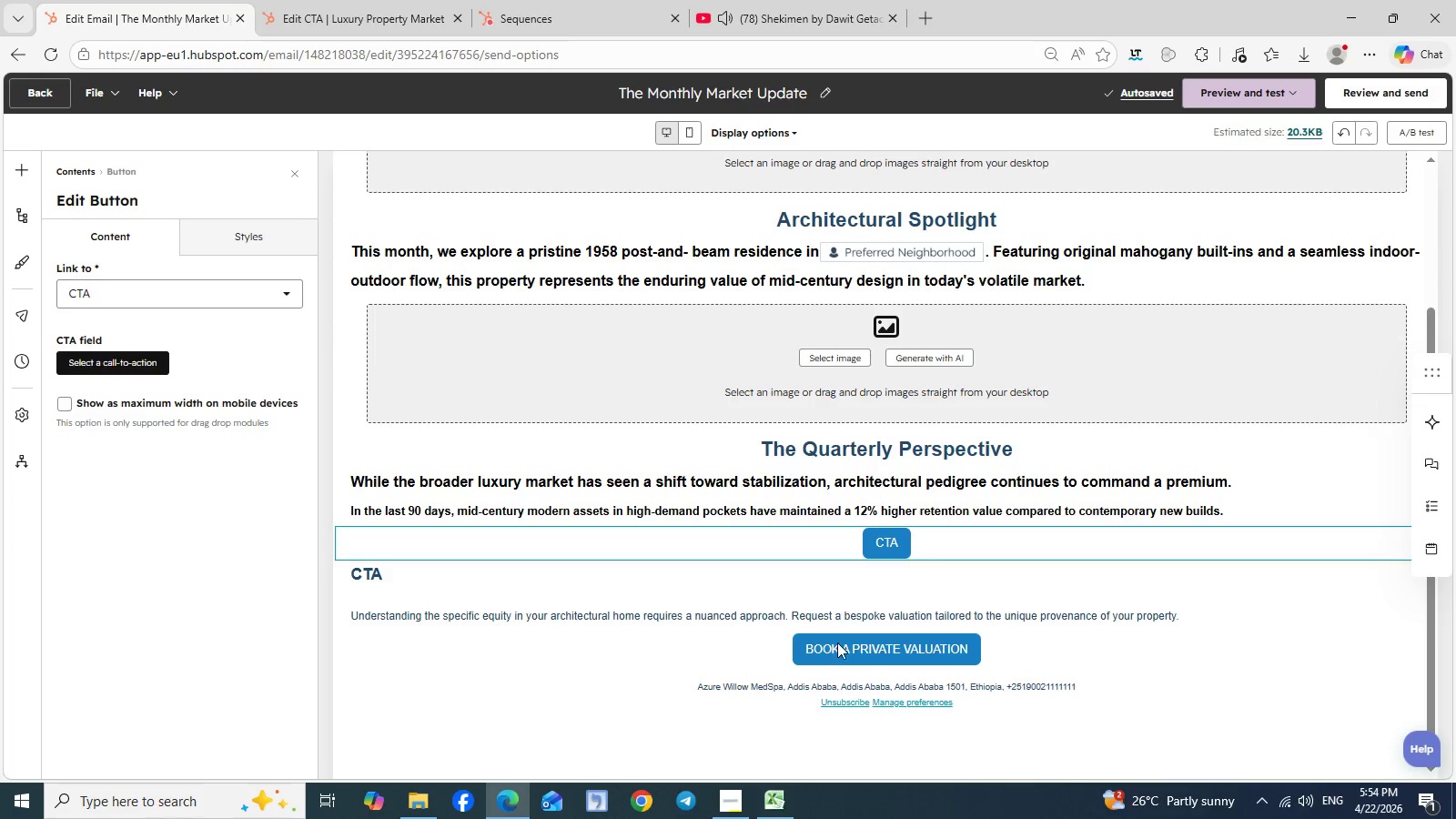 
wait(6.39)
 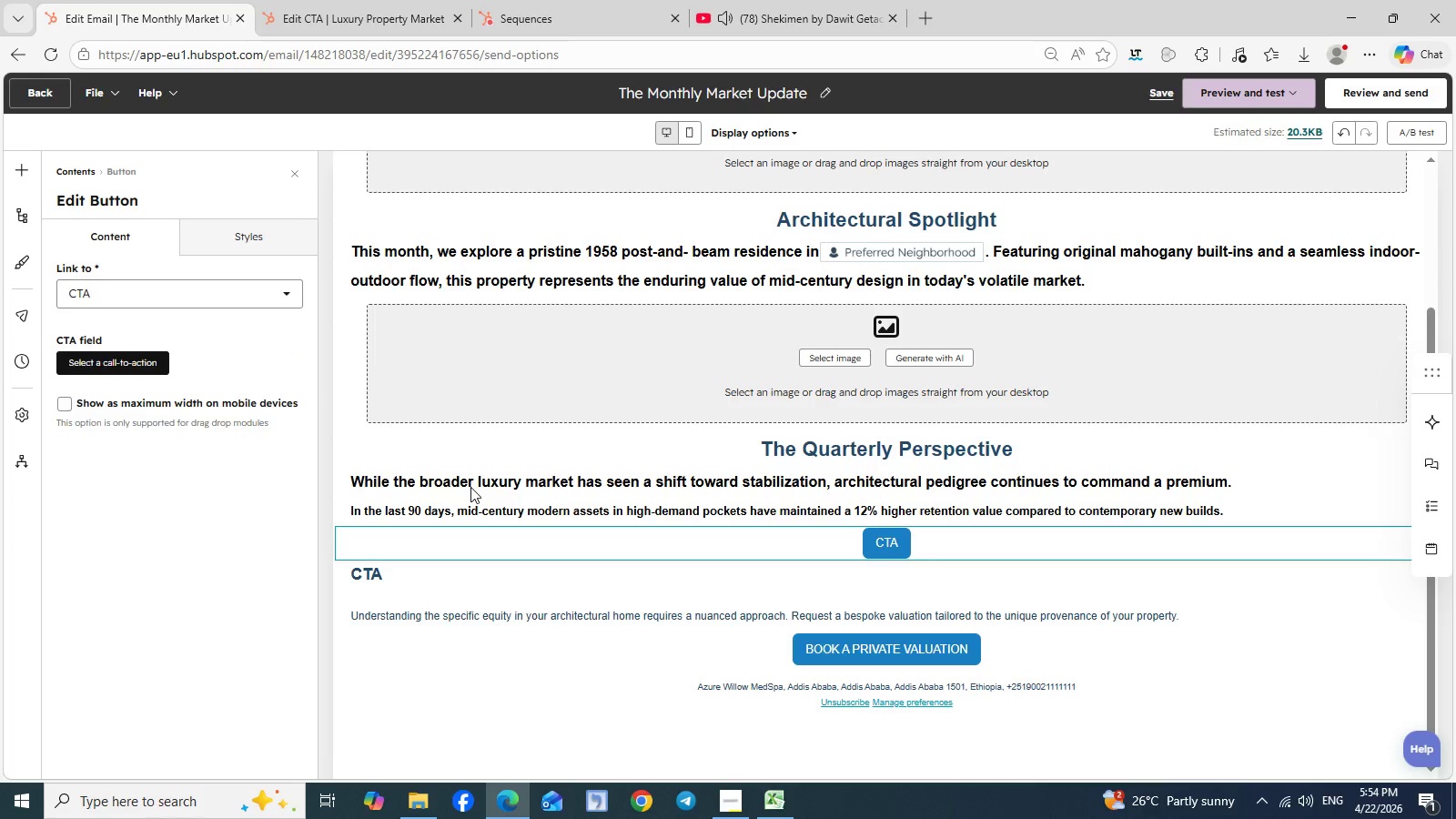 
left_click([843, 649])
 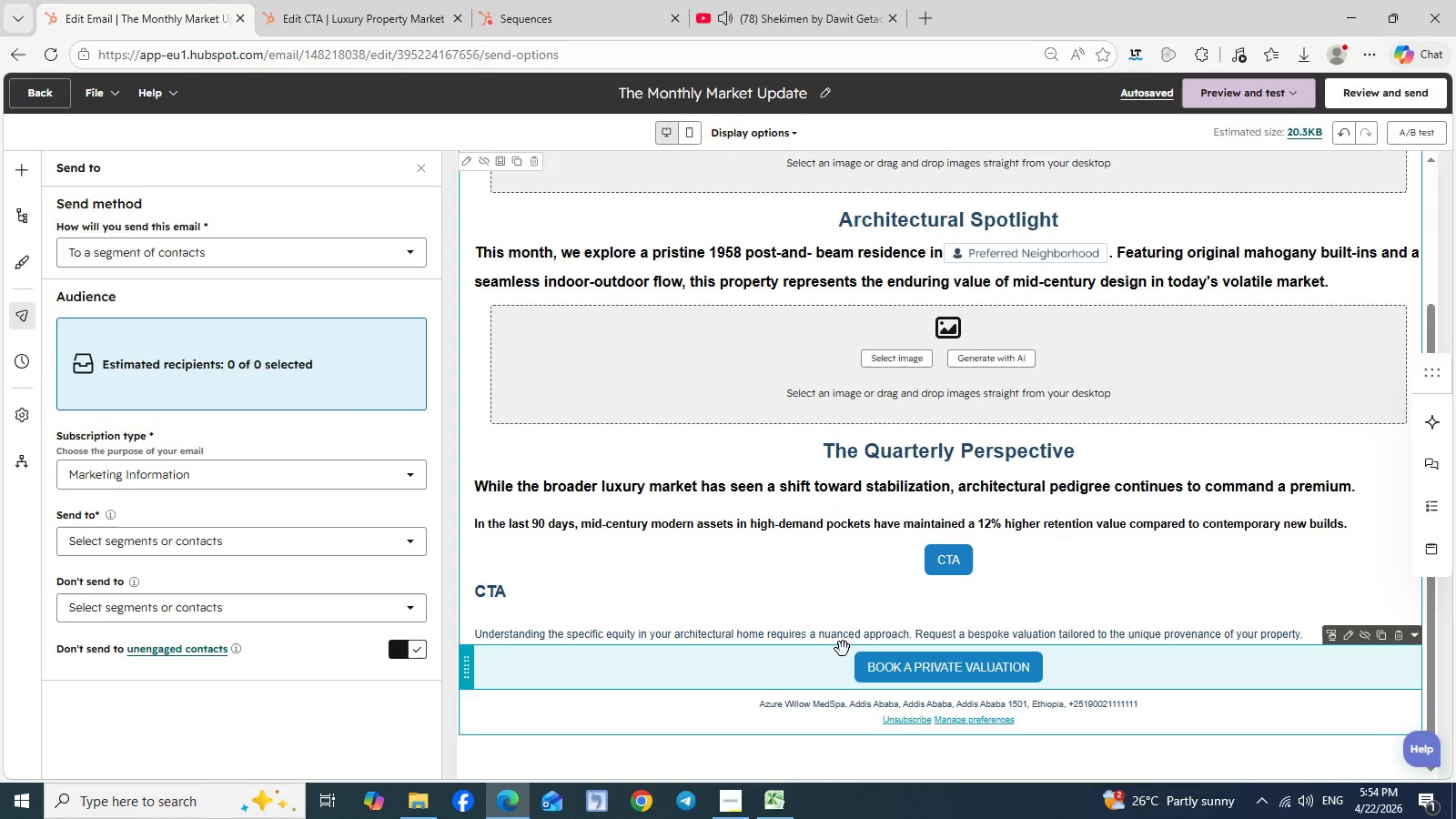 
key(Control+C)
 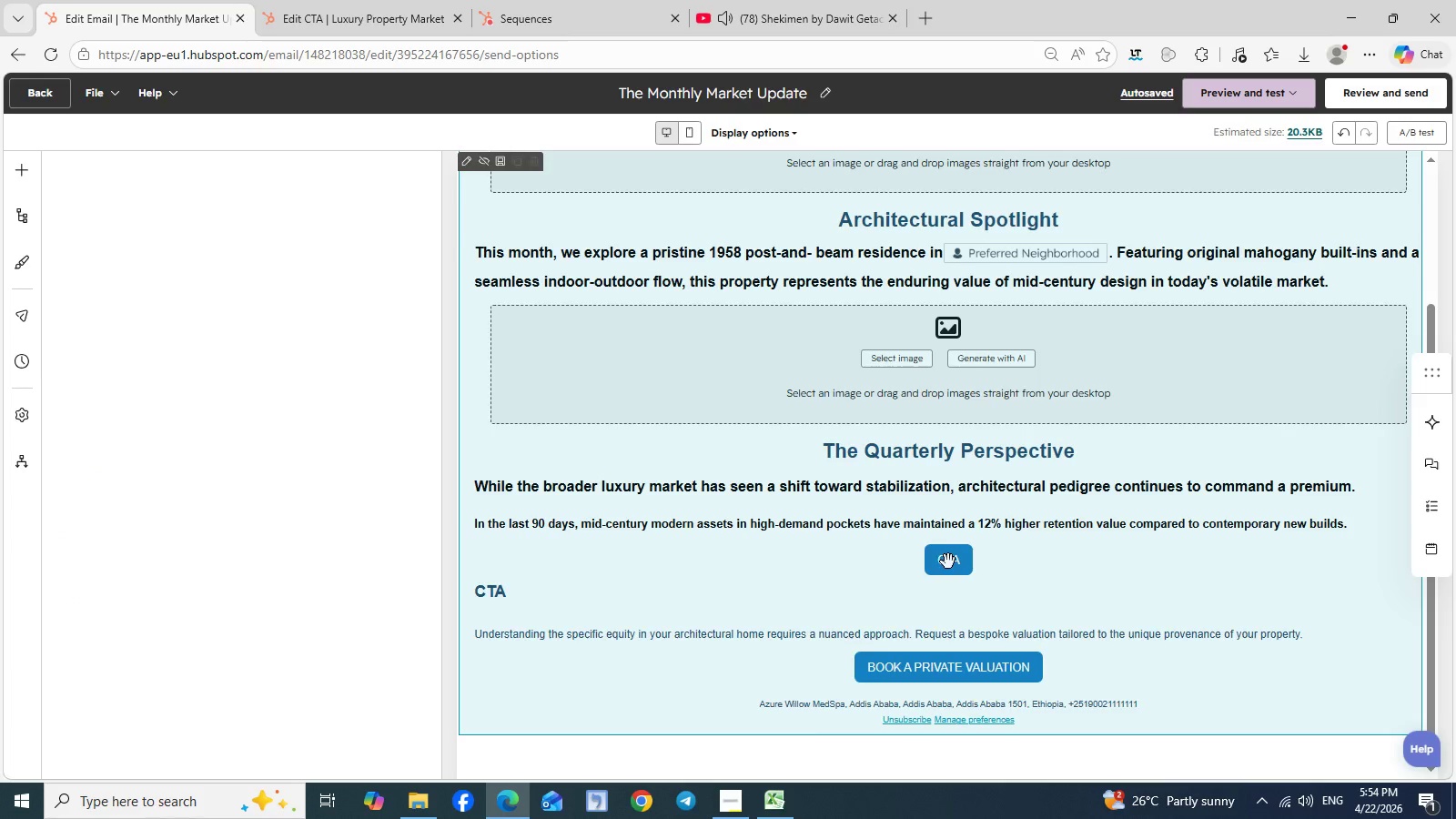 
left_click([928, 555])
 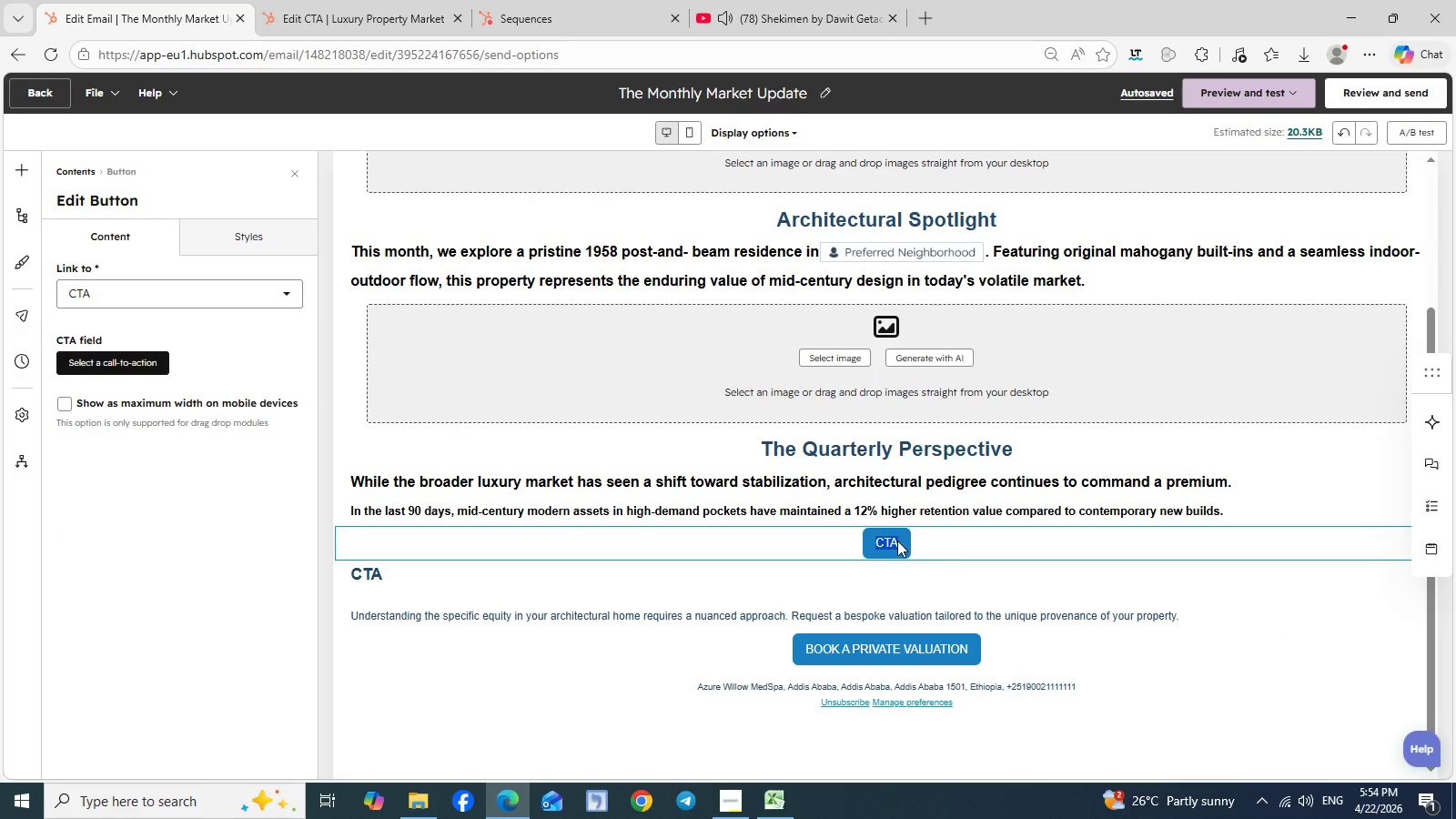 
double_click([897, 541])
 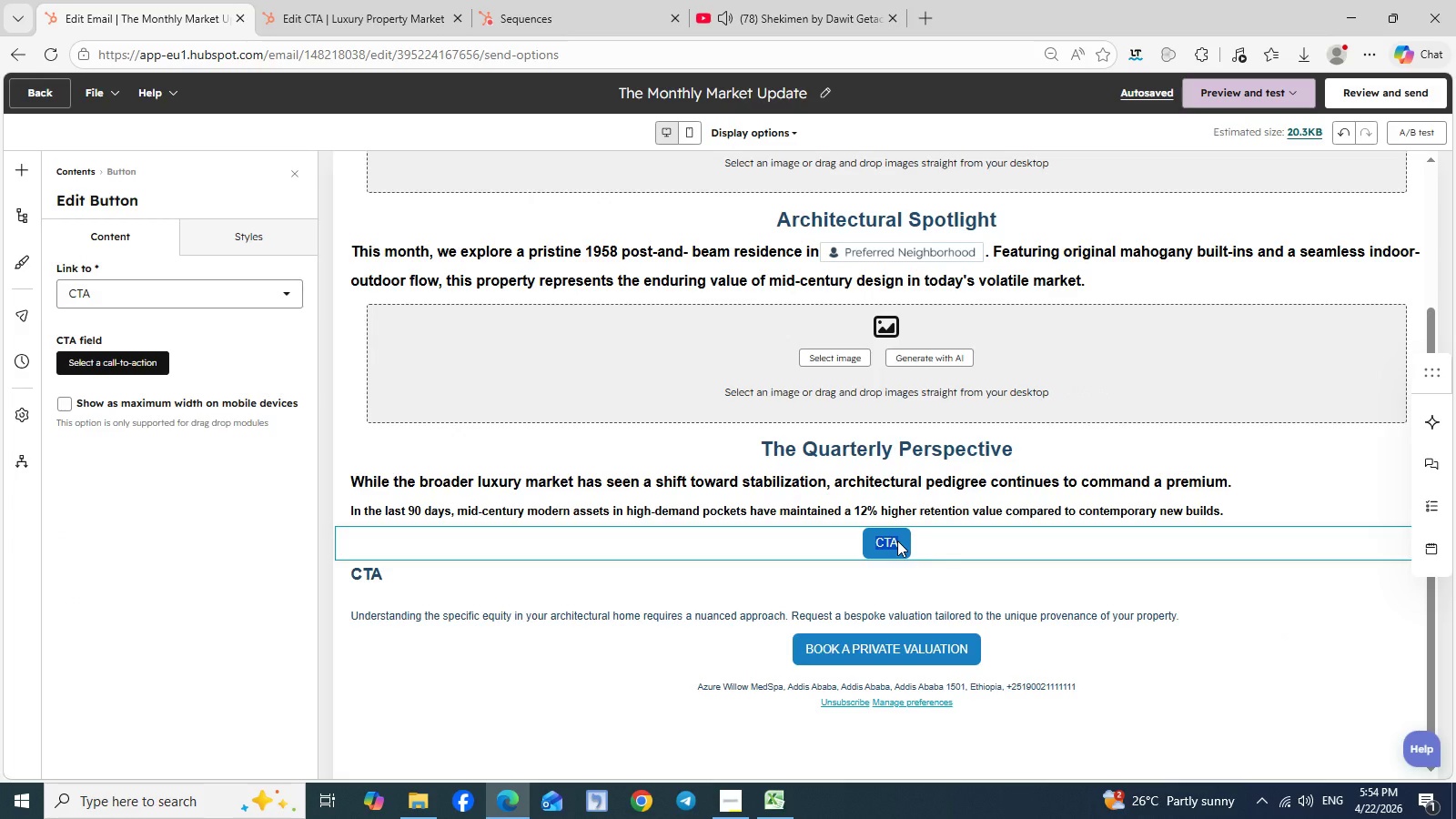 
triple_click([897, 541])
 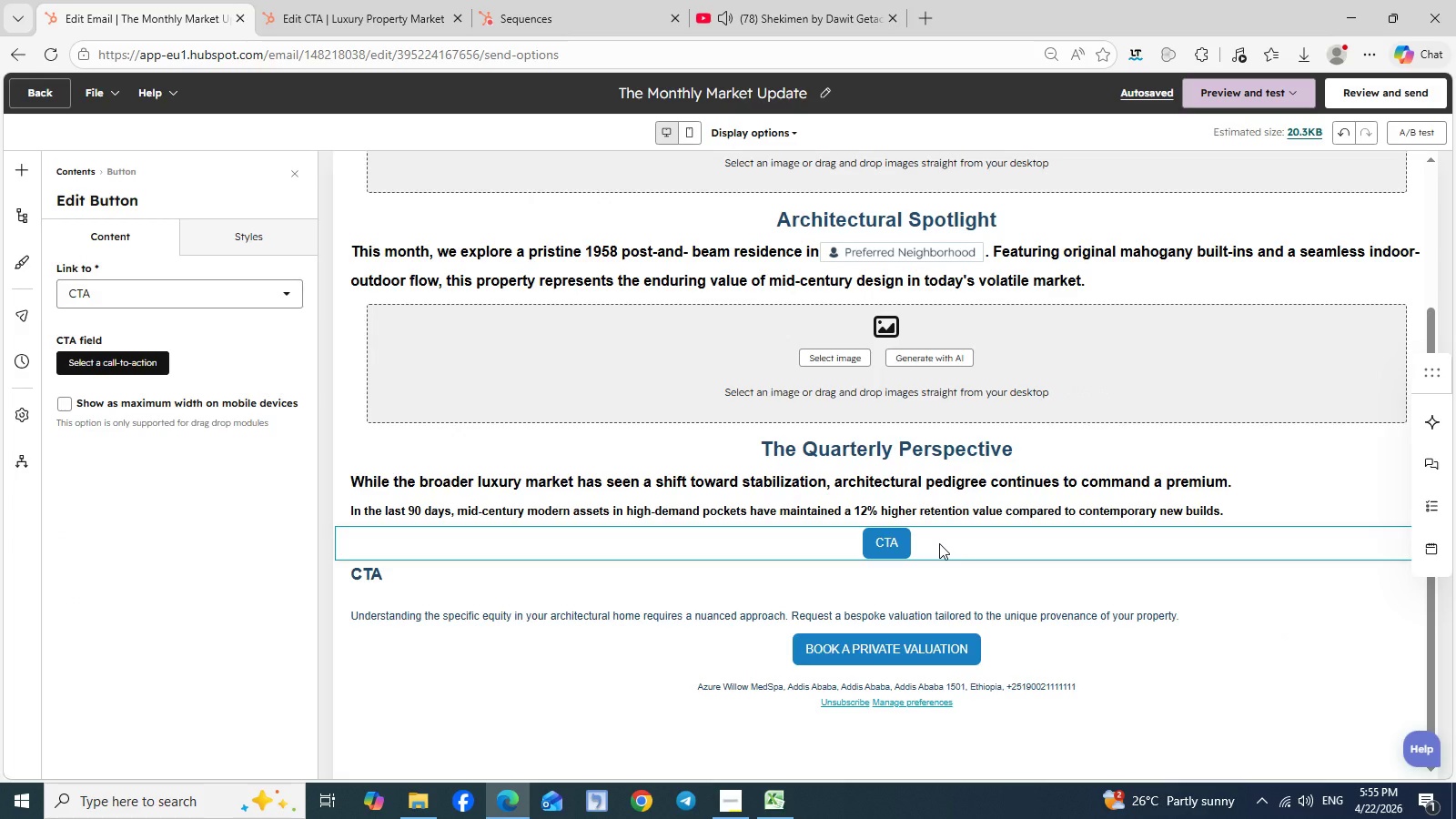 
left_click([939, 543])
 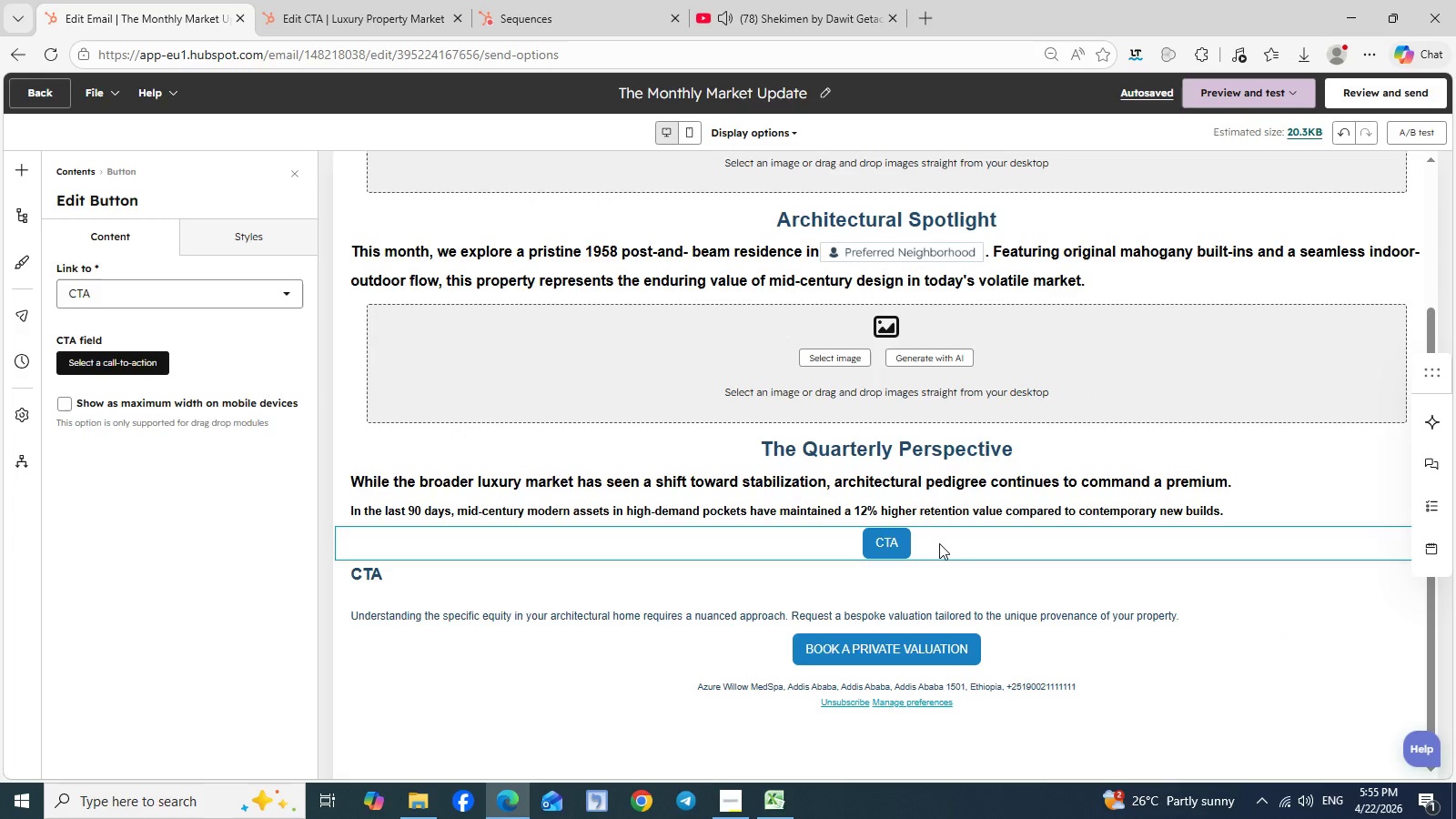 
key(Backspace)
 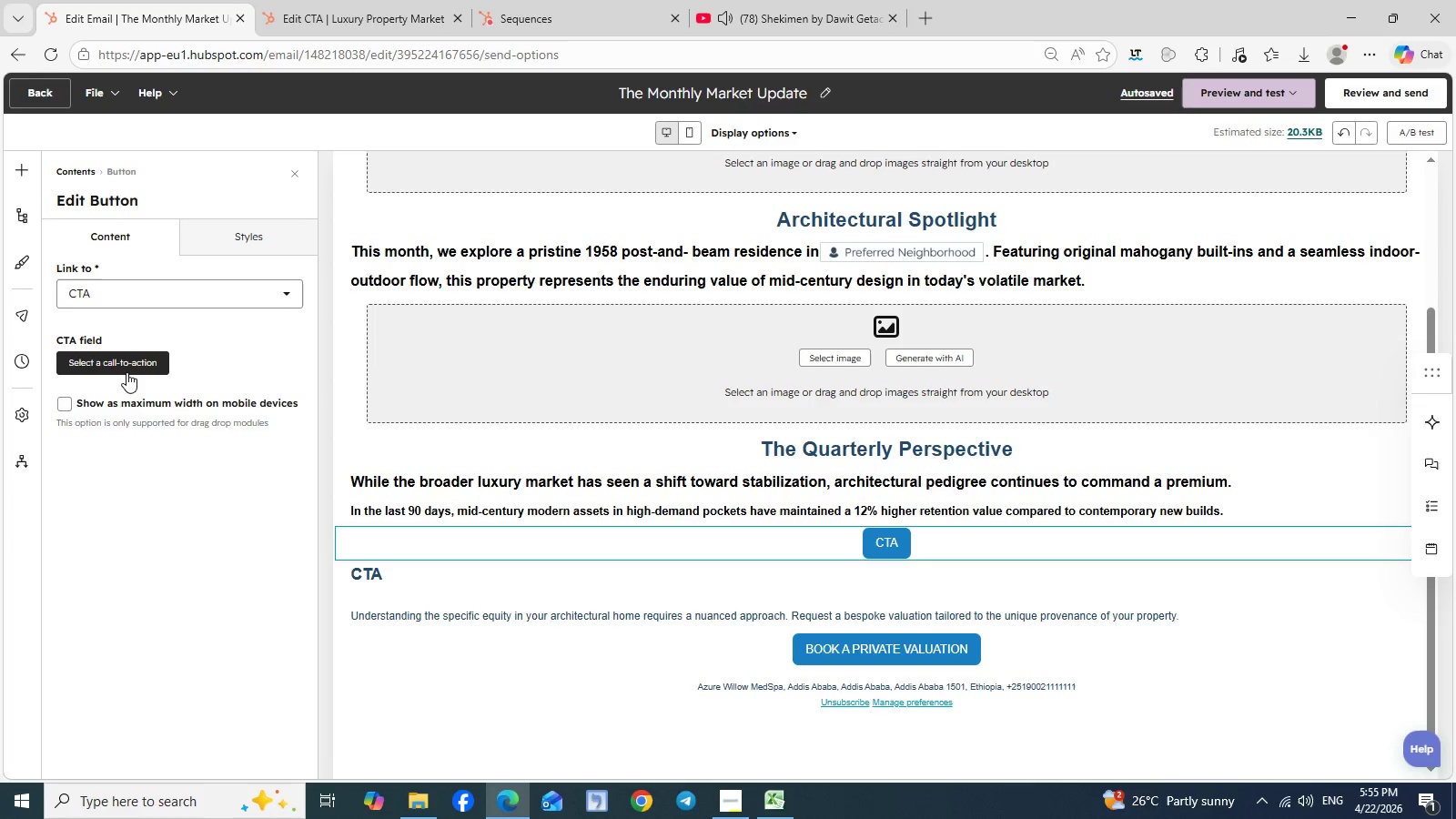 
wait(13.73)
 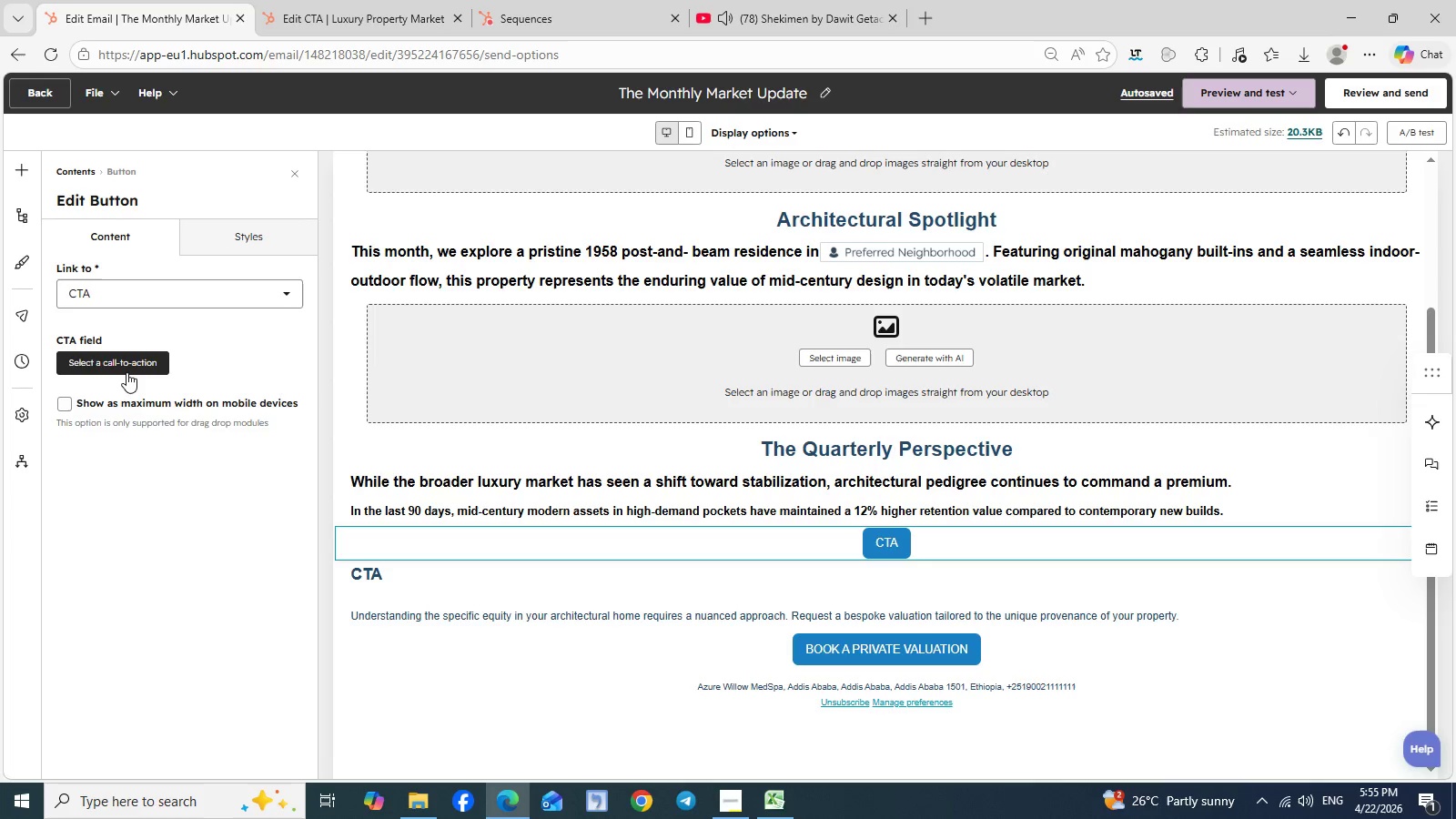 
left_click([1037, 681])
 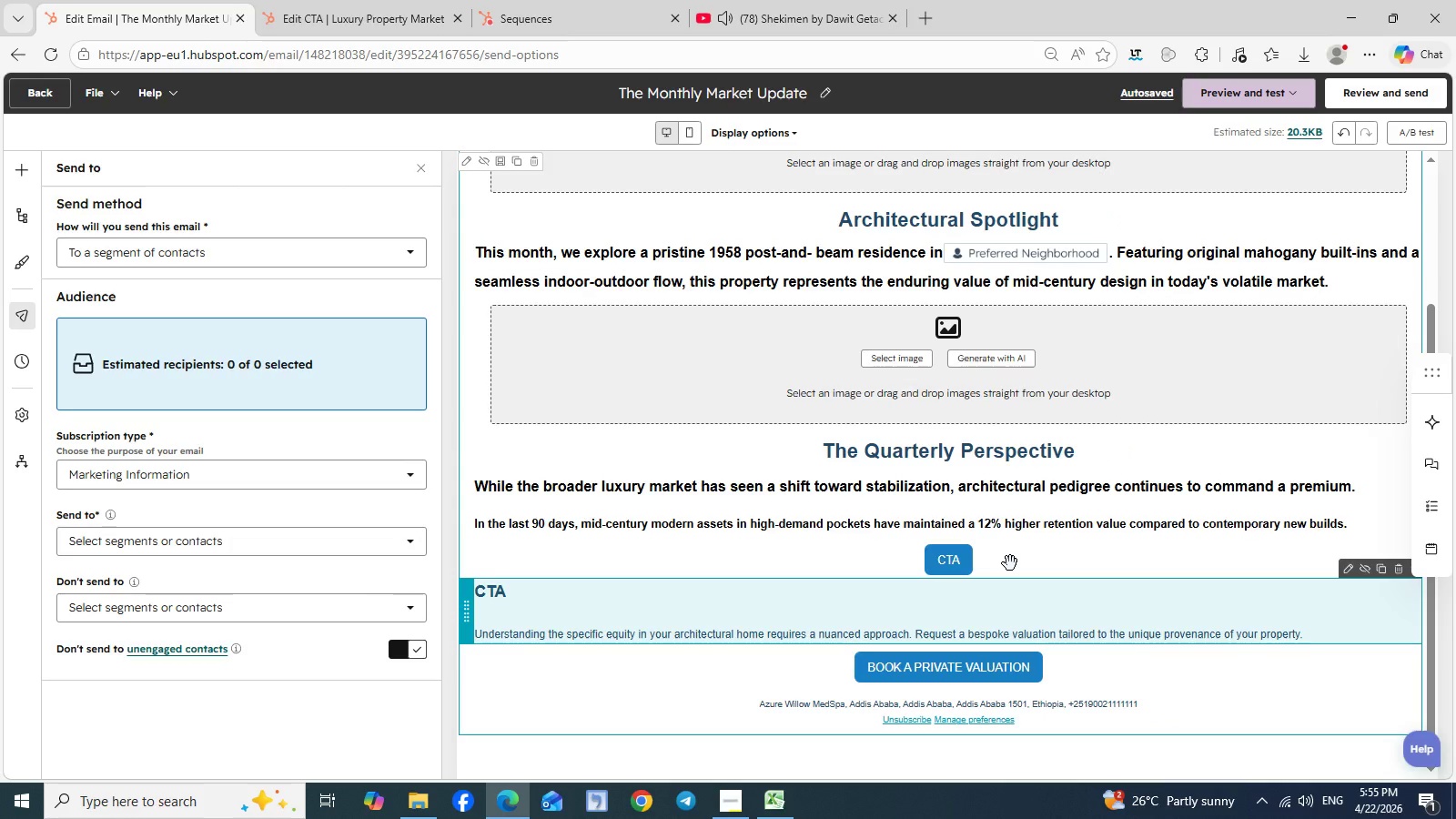 
left_click([1010, 563])
 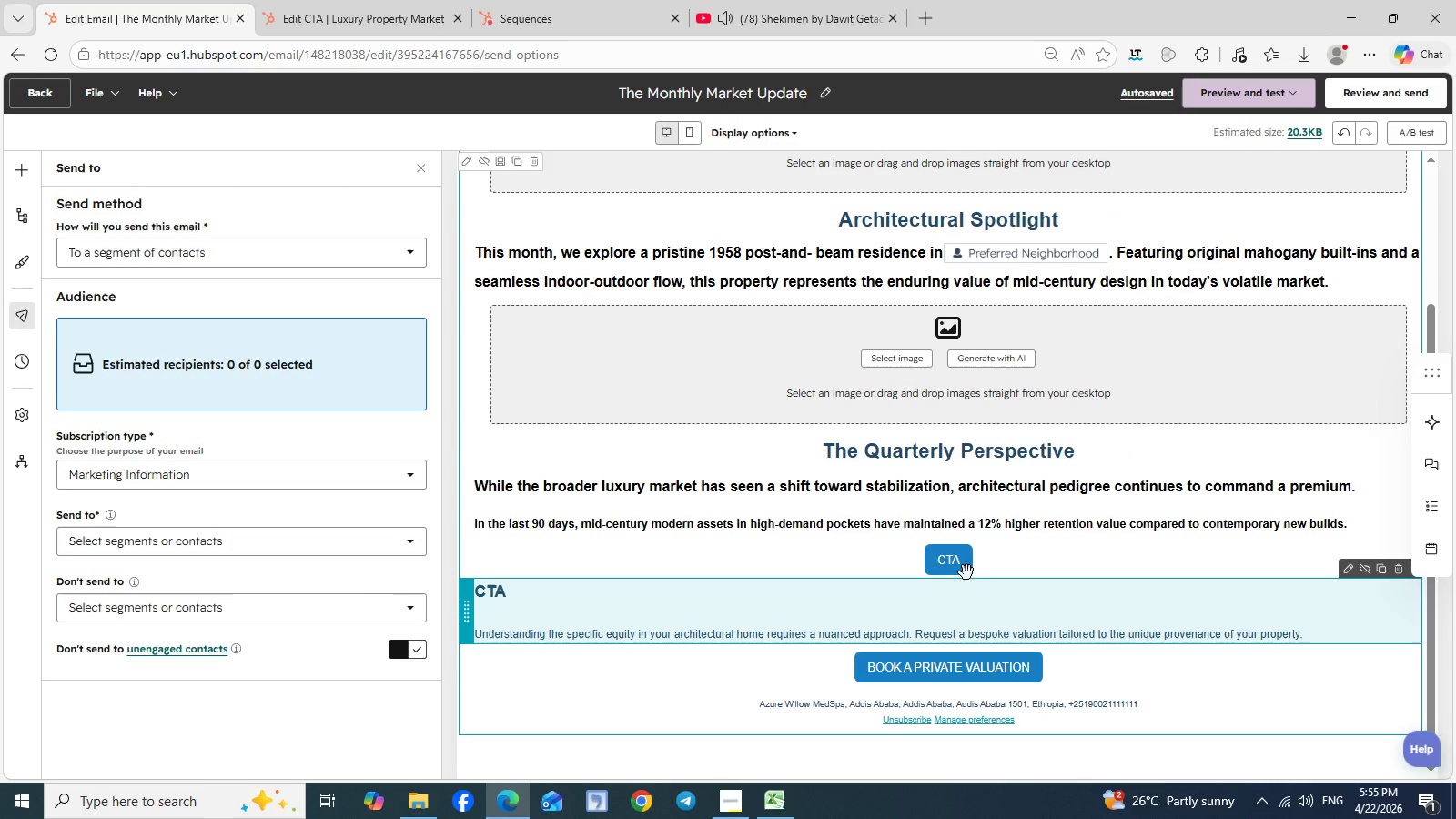 
left_click([966, 572])
 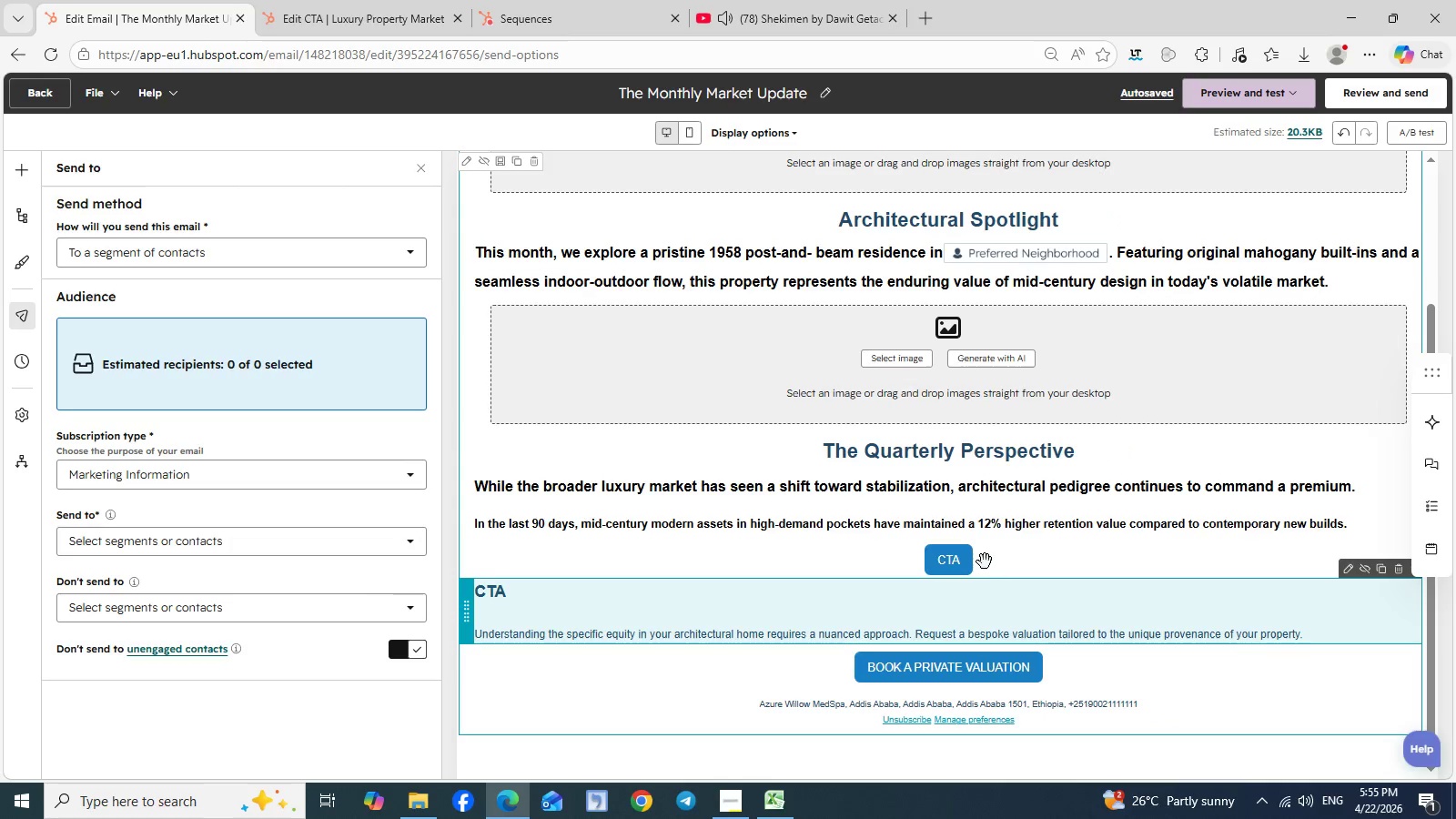 
left_click([1046, 563])
 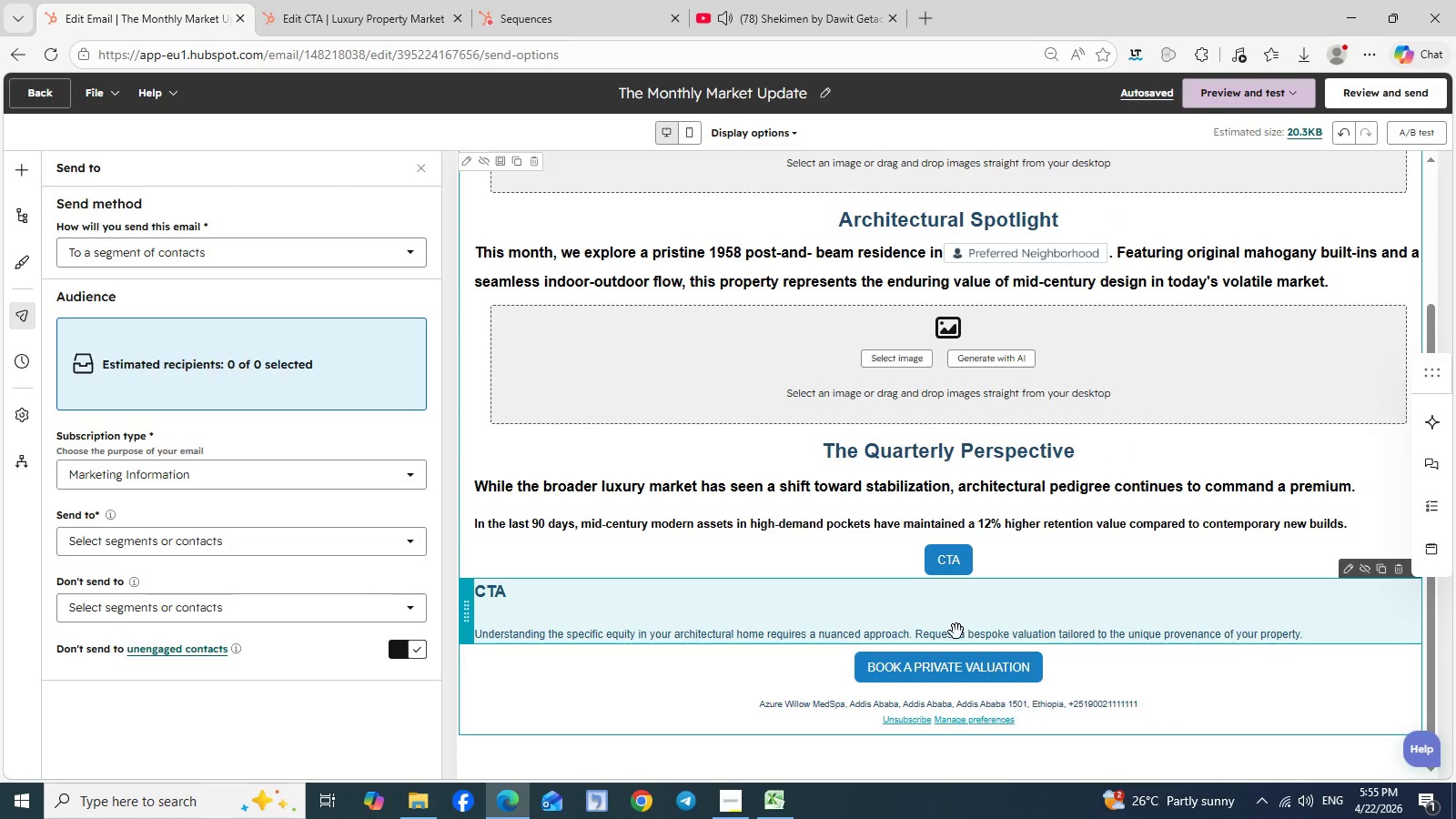 
left_click([963, 561])
 